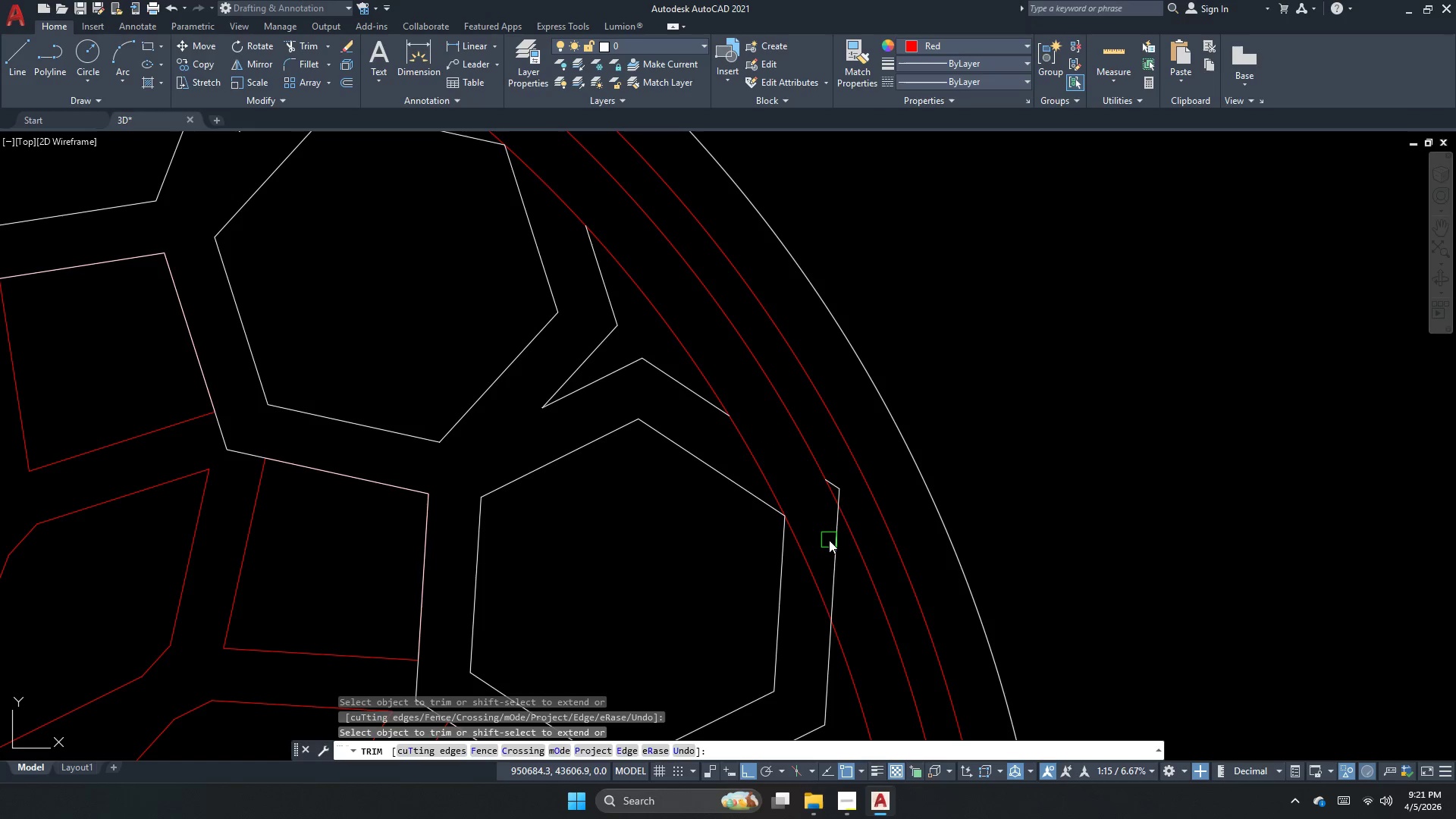 
left_click_drag(start_coordinate=[831, 547], to_coordinate=[831, 551])
 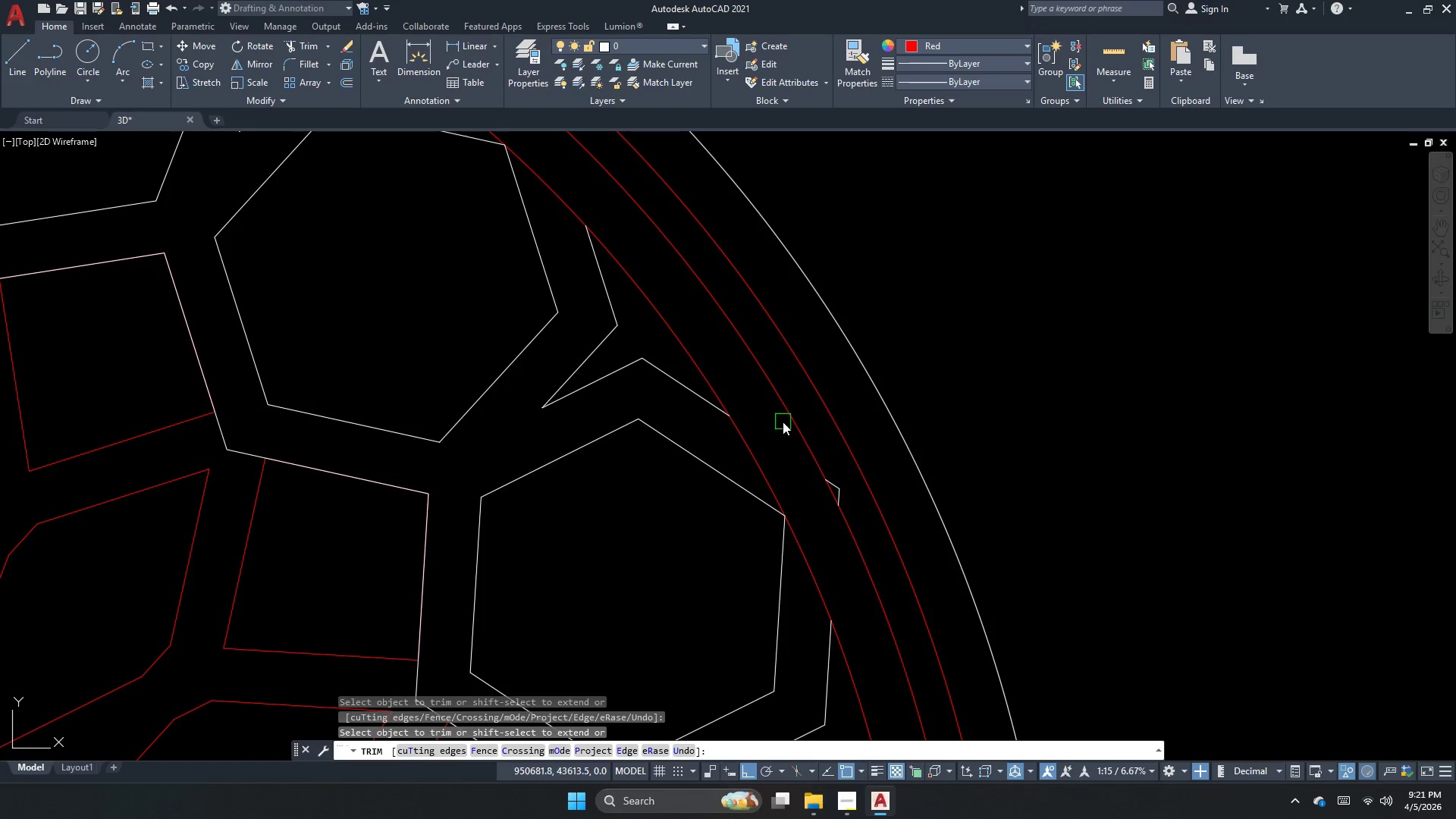 
key(Escape)
 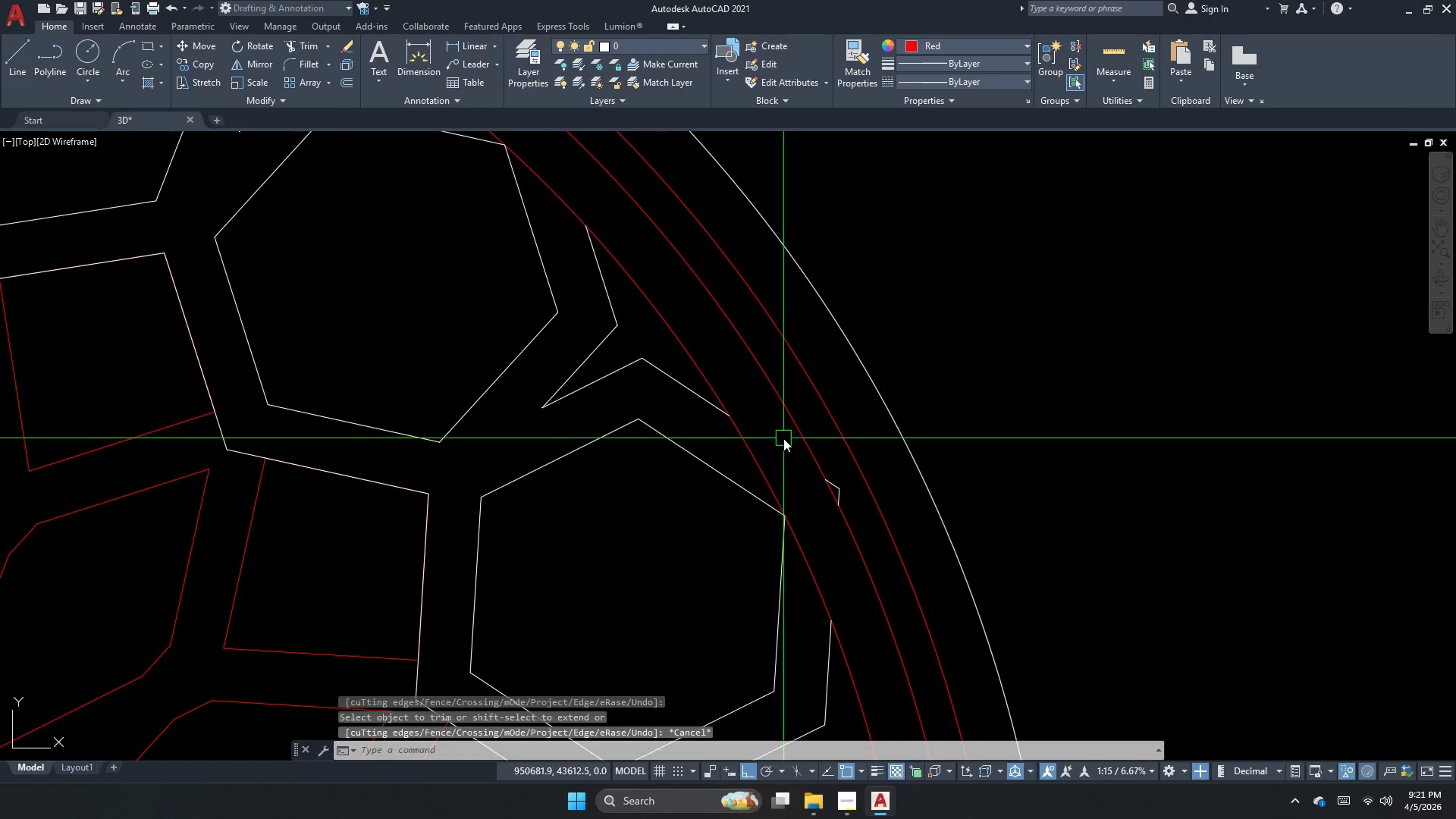 
left_click_drag(start_coordinate=[779, 450], to_coordinate=[799, 482])
 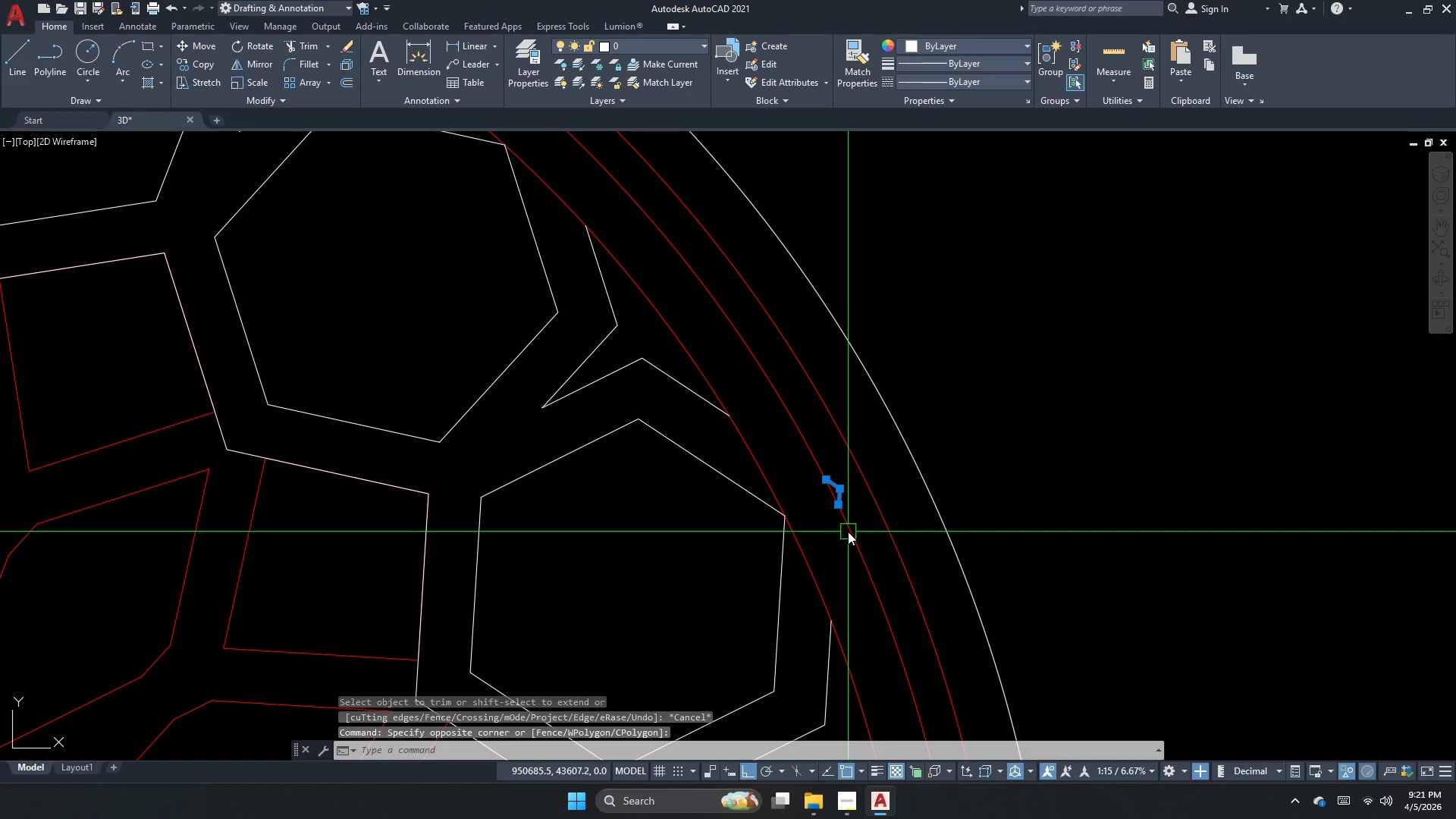 
key(Space)
 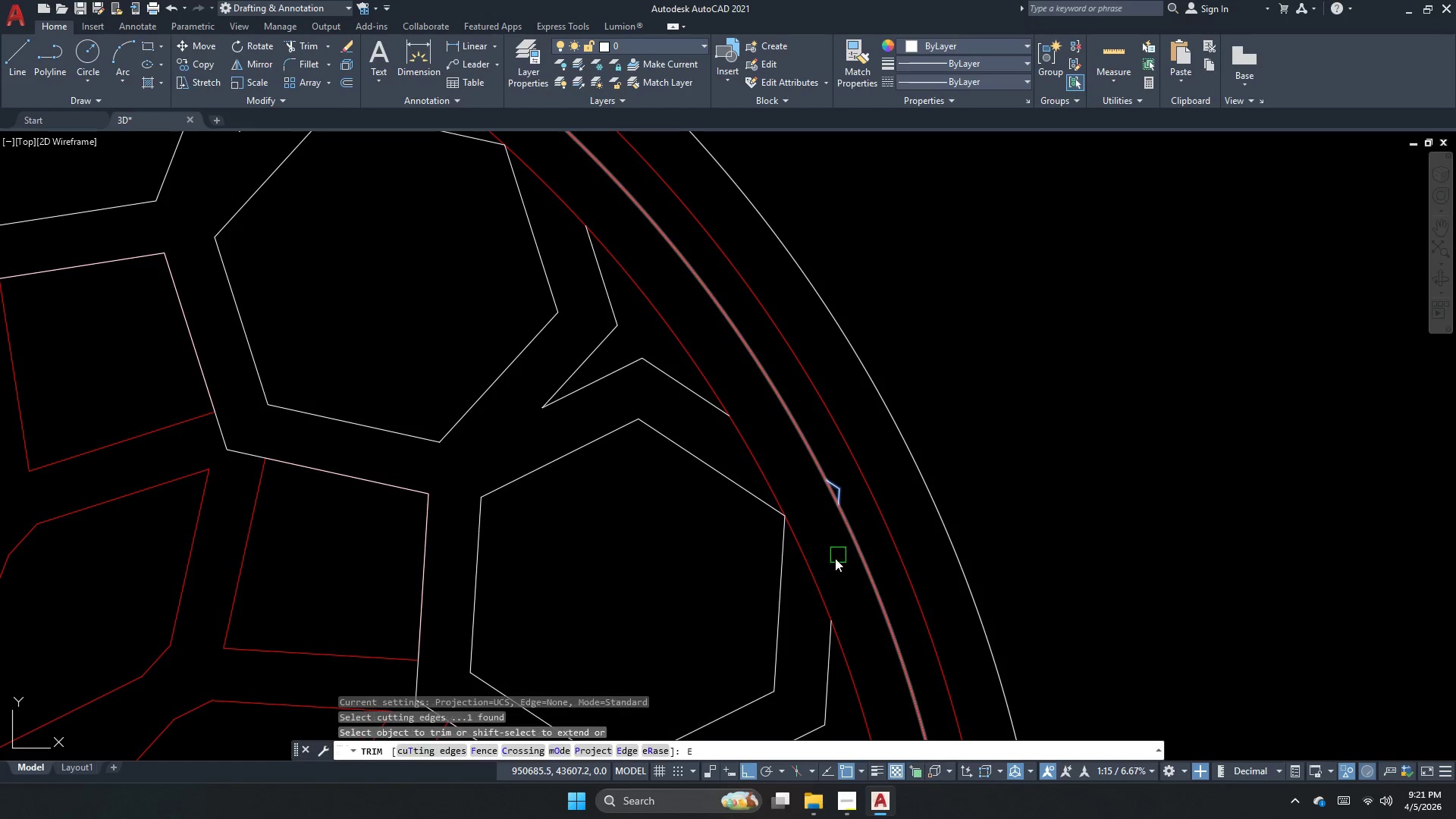 
key(E)
 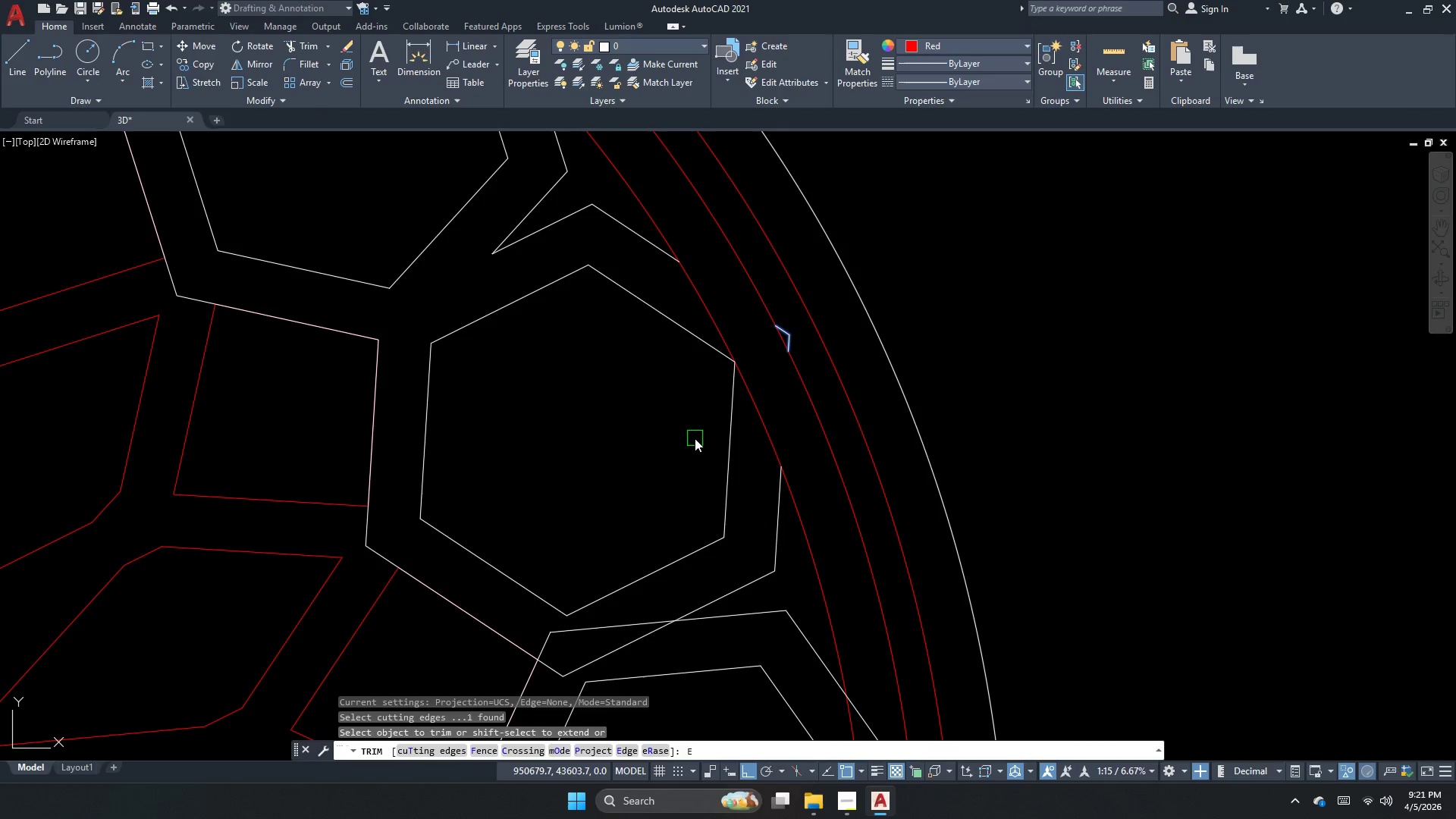 
key(Escape)
 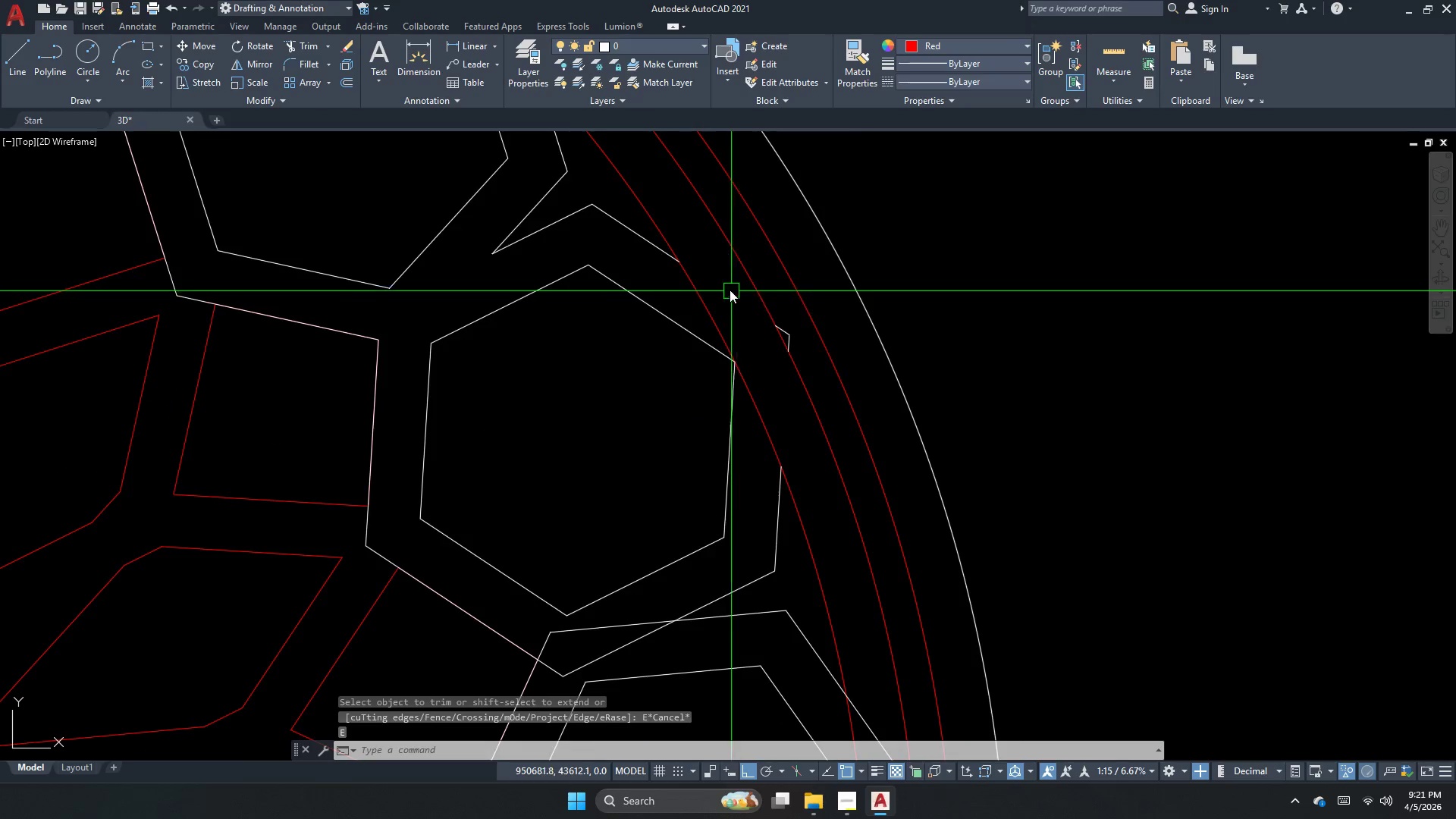 
left_click_drag(start_coordinate=[775, 340], to_coordinate=[796, 369])
 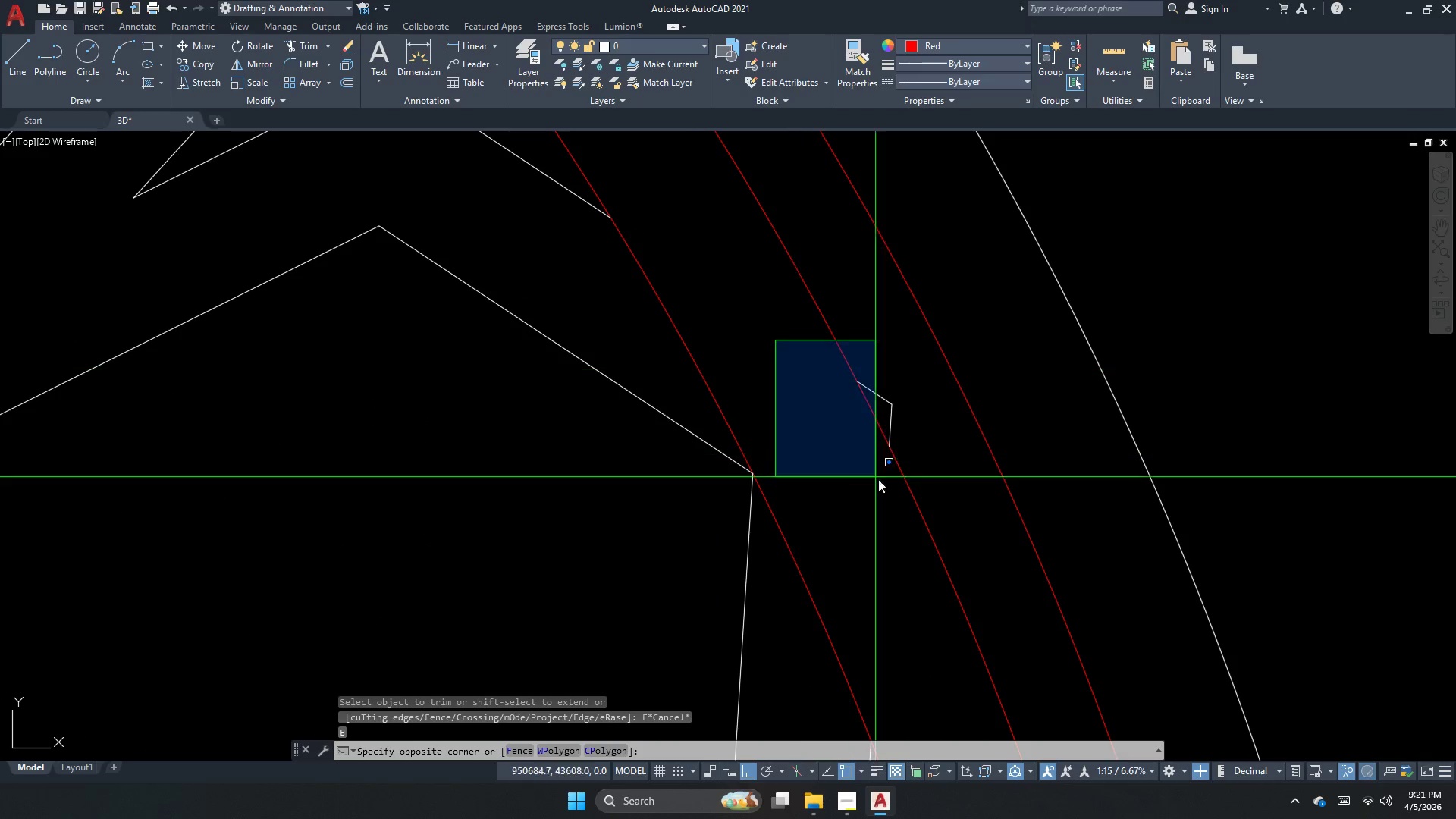 
scroll: coordinate [720, 290], scroll_direction: up, amount: 2.0
 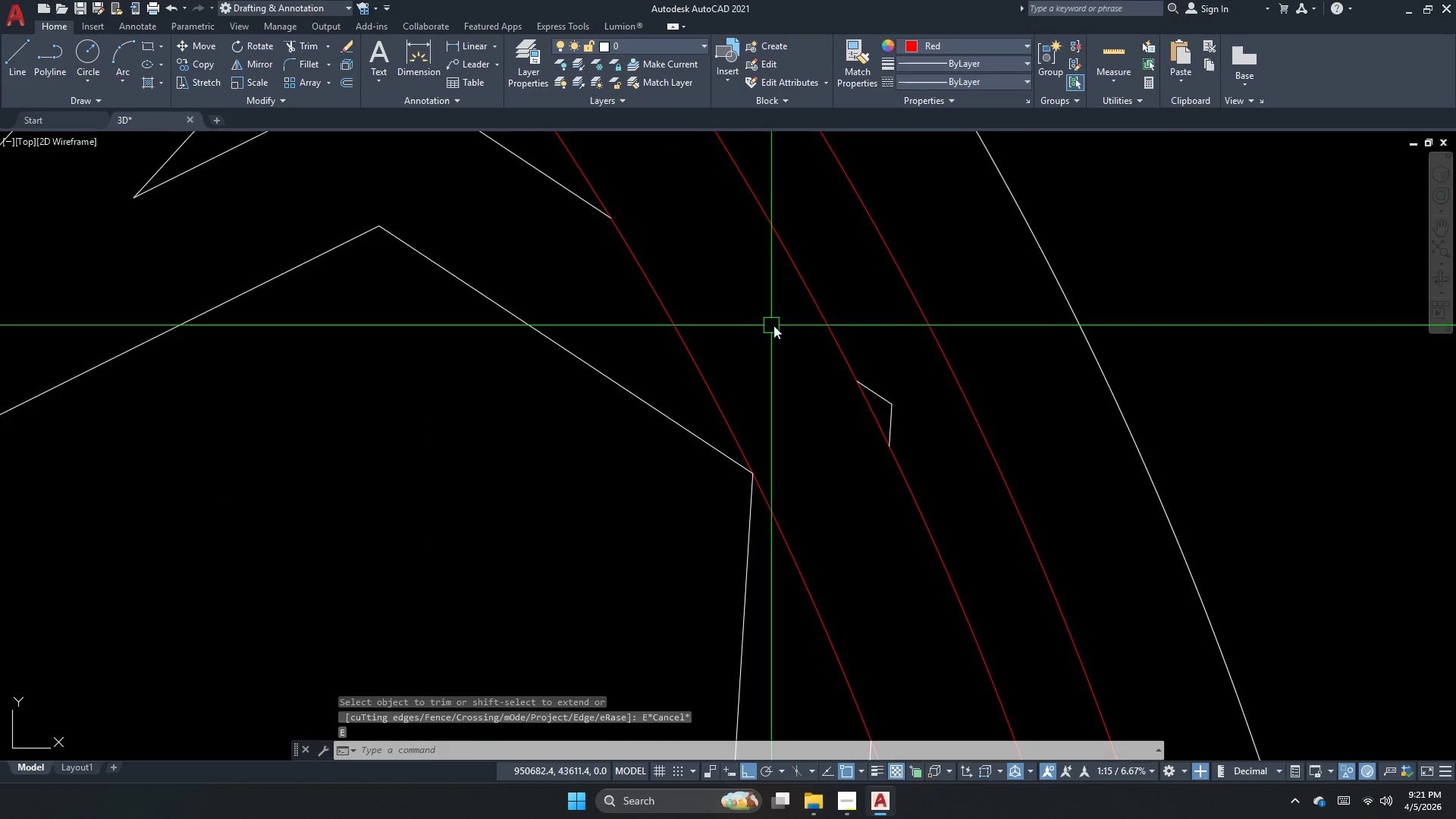 
left_click_drag(start_coordinate=[890, 488], to_coordinate=[895, 491])
 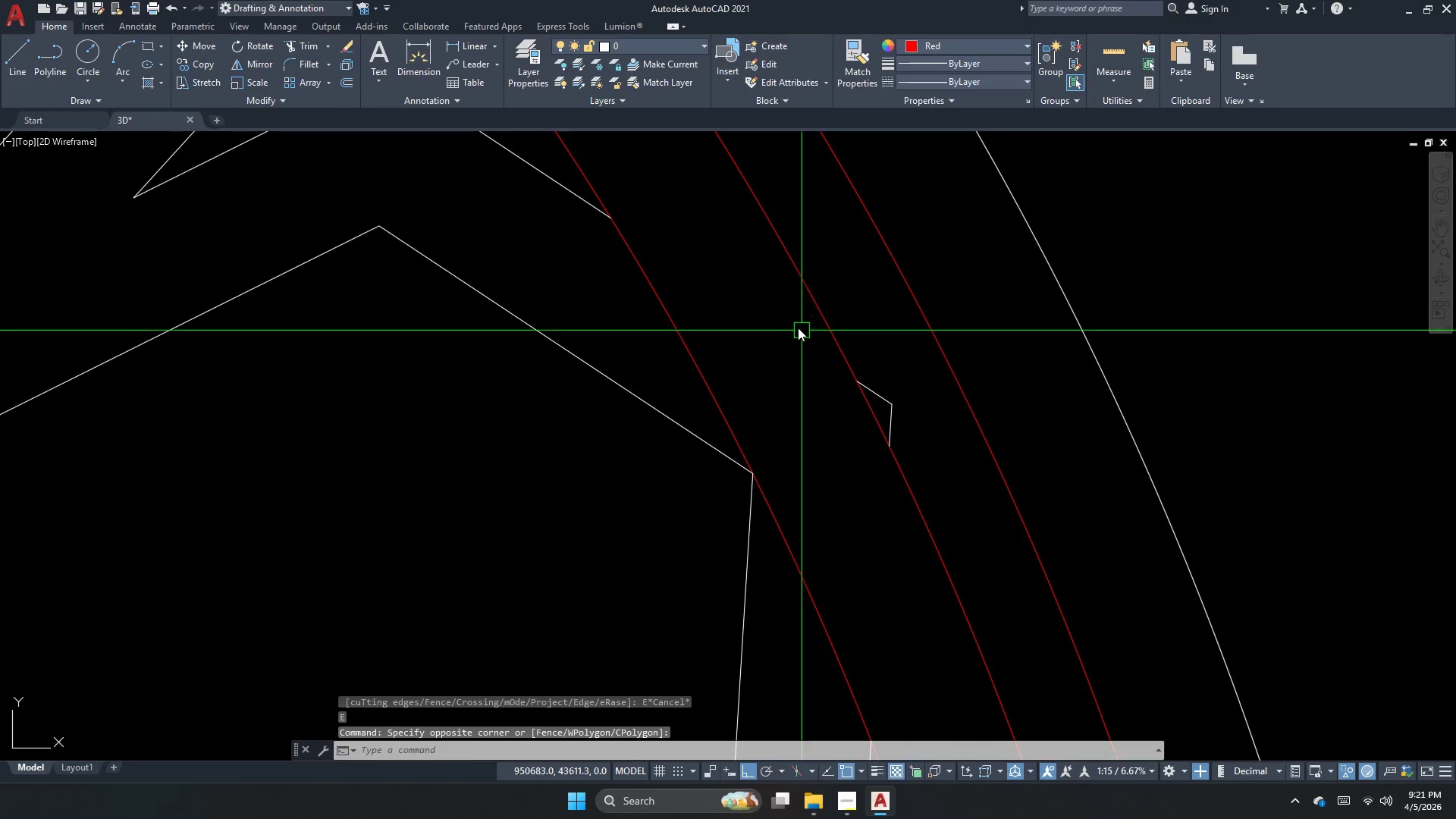 
left_click_drag(start_coordinate=[791, 325], to_coordinate=[899, 425])
 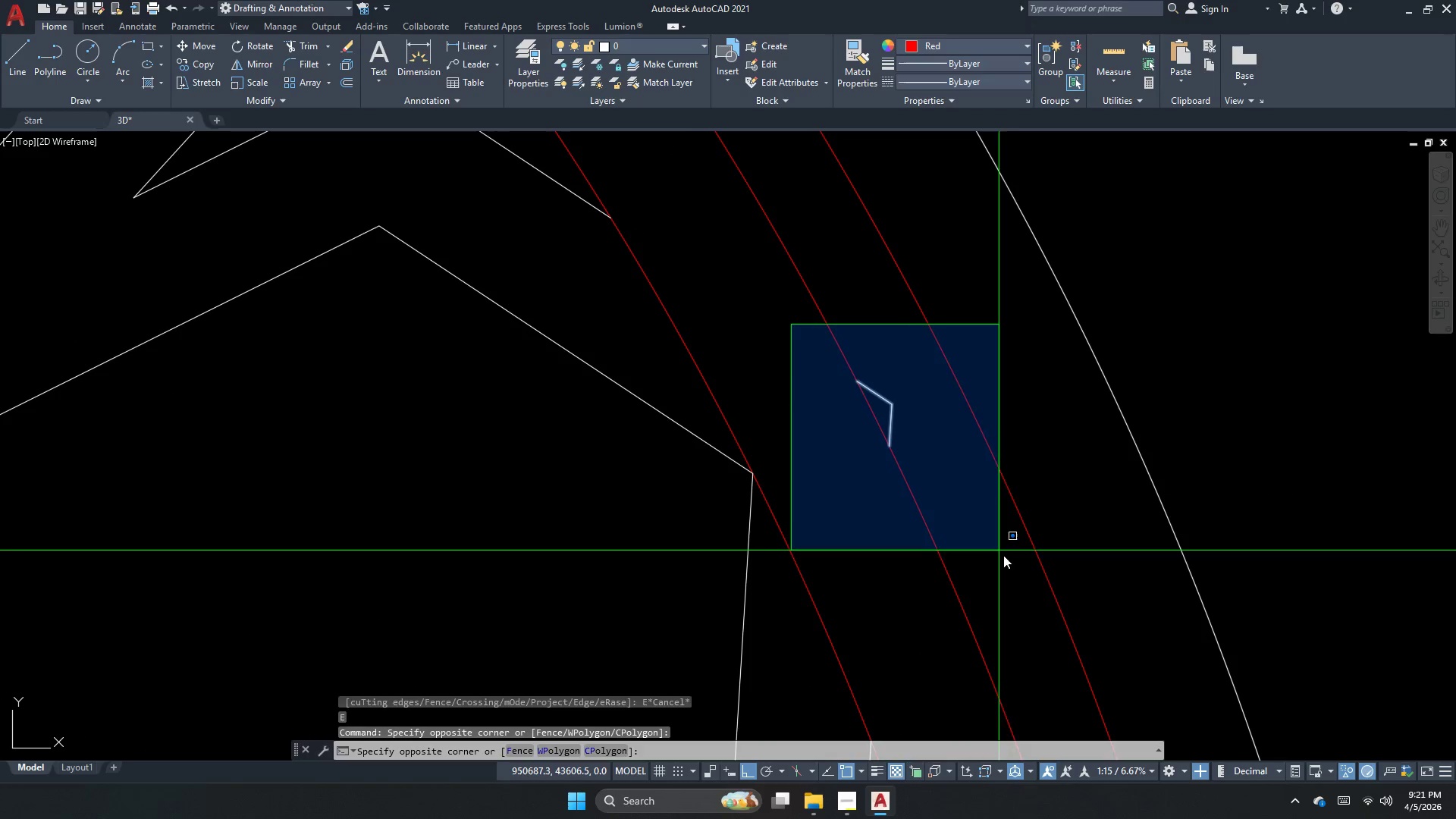 
left_click_drag(start_coordinate=[1017, 583], to_coordinate=[1013, 586])
 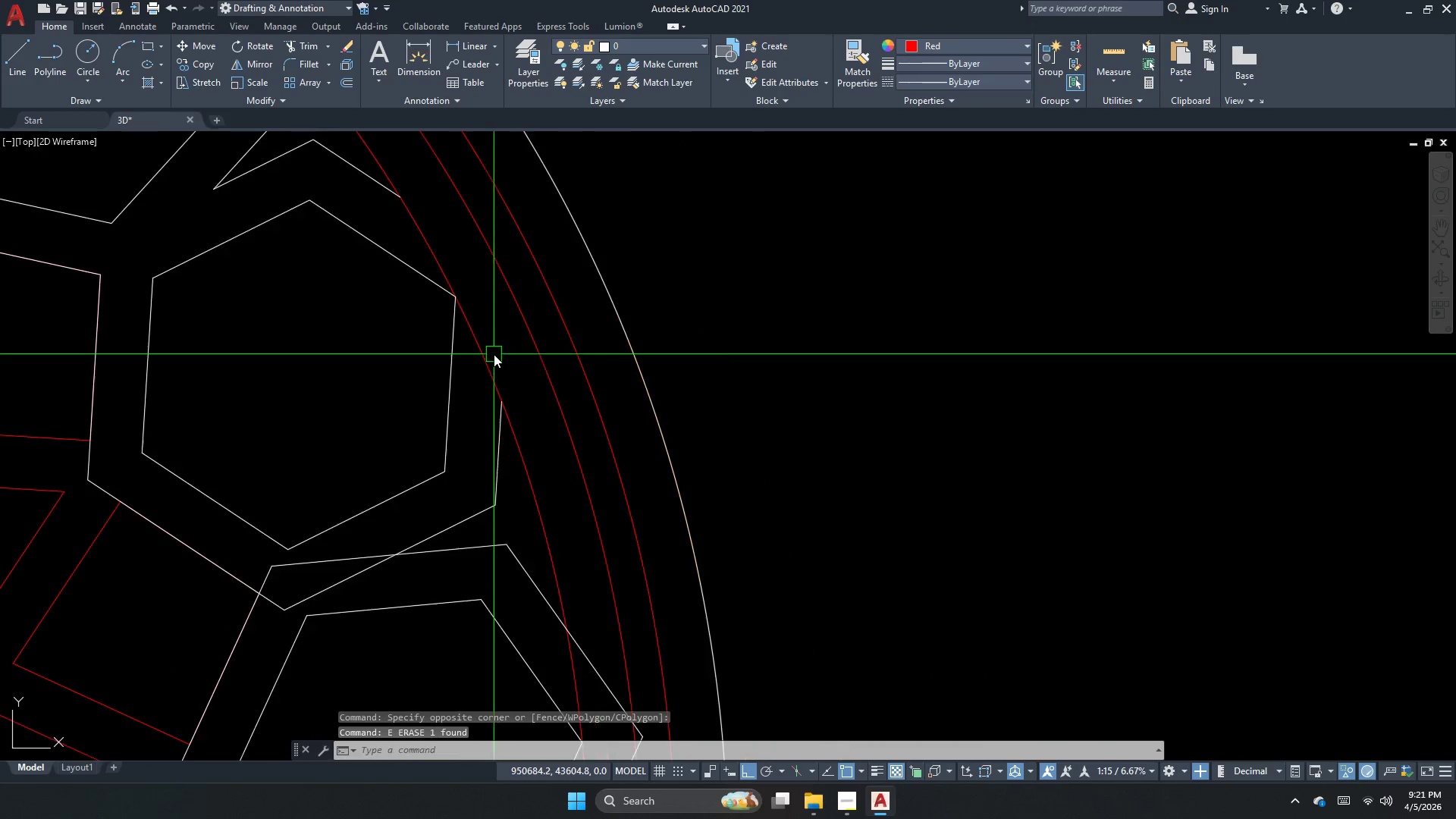 
key(E)
 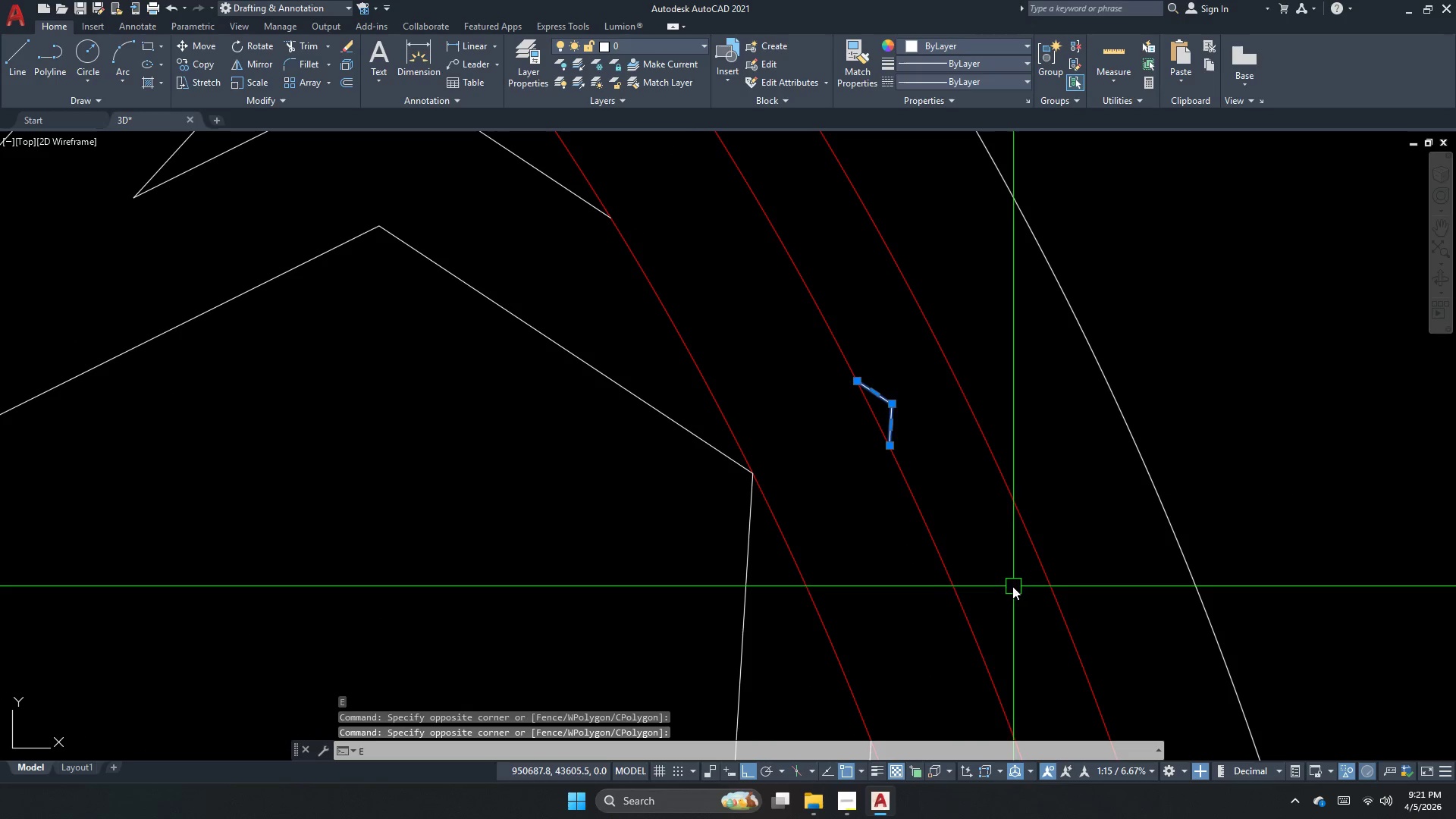 
key(Space)
 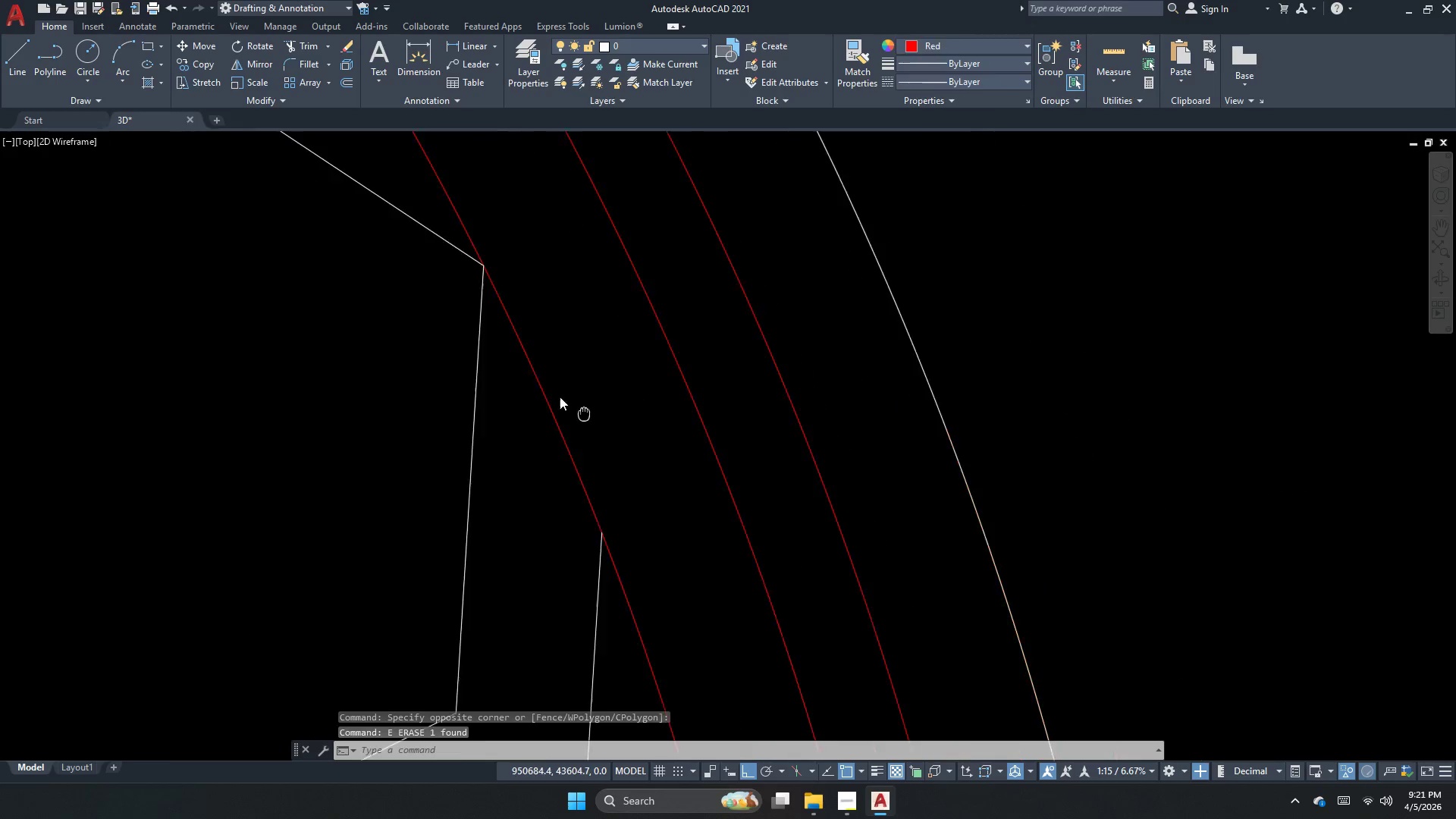 
key(Escape)
 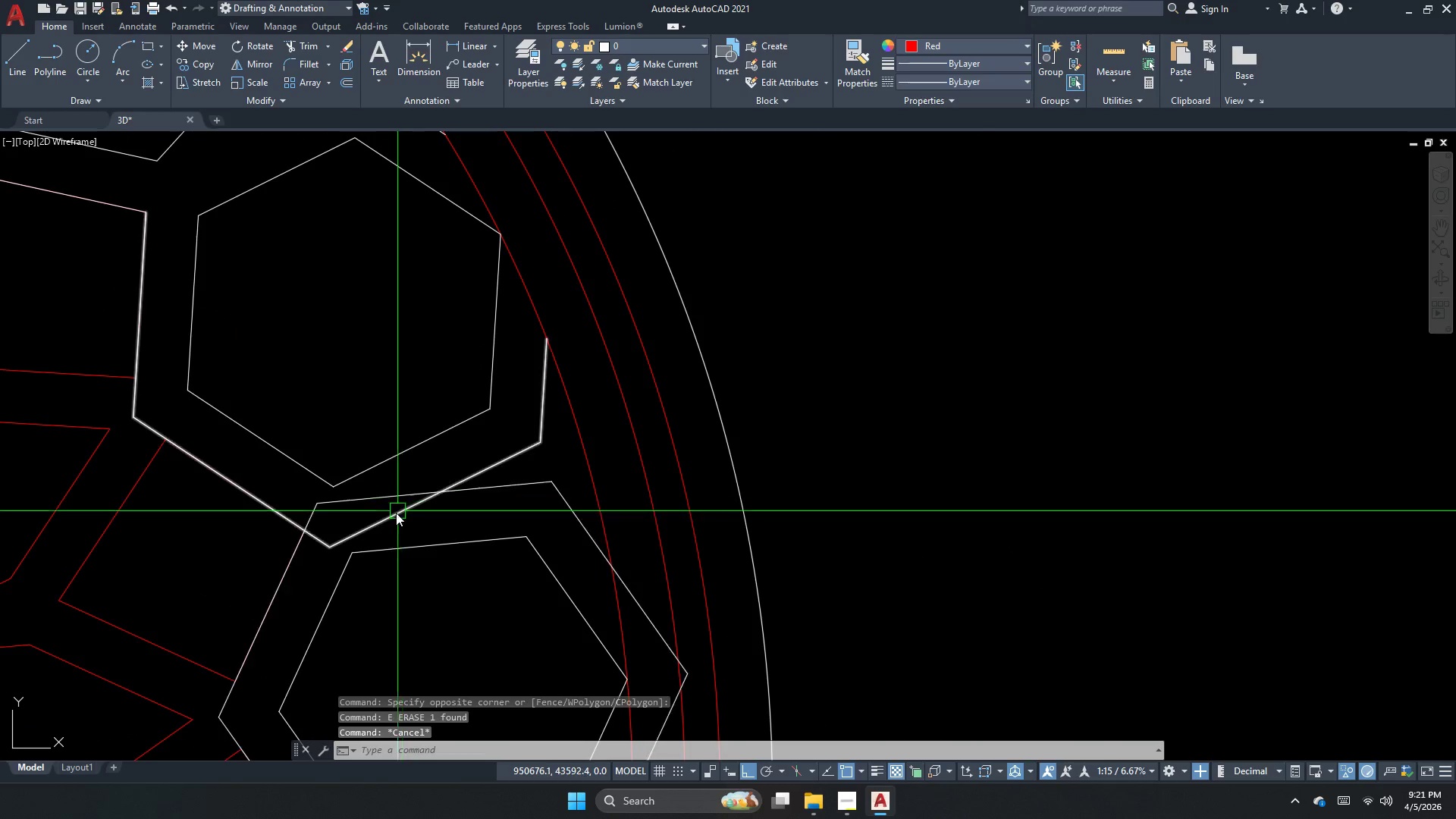 
key(Escape)
 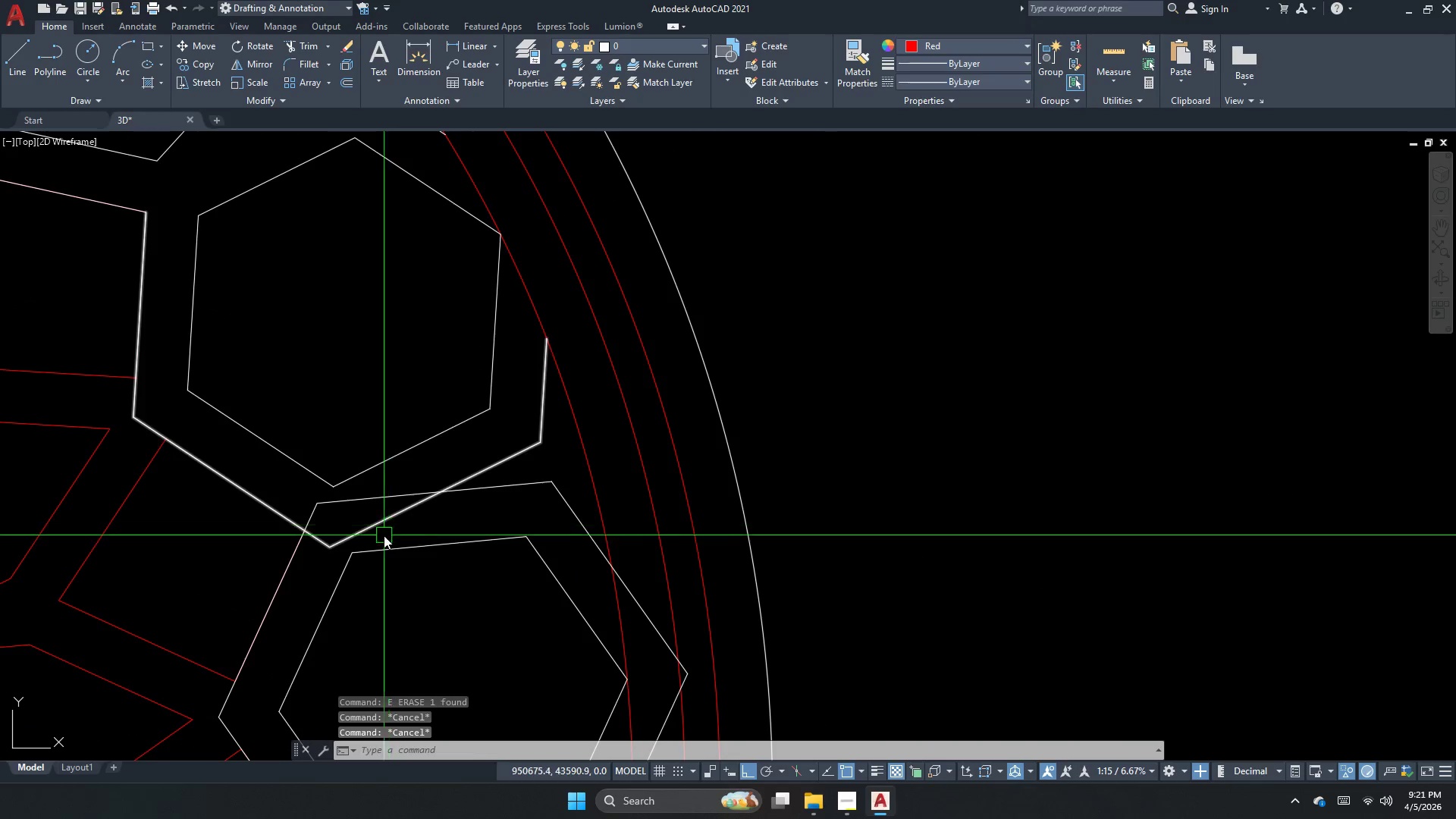 
key(Escape)
 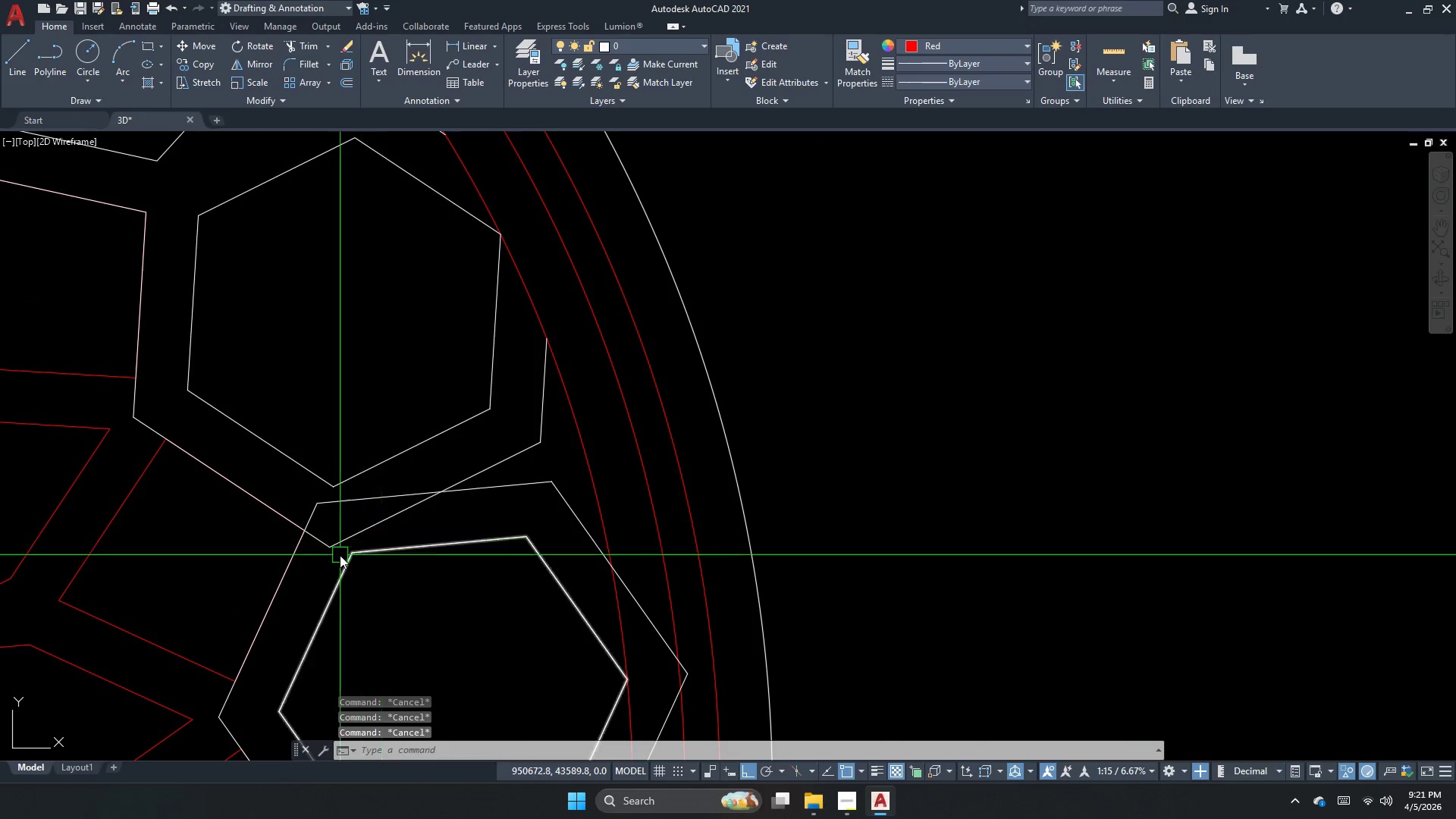 
scroll: coordinate [410, 492], scroll_direction: down, amount: 1.0
 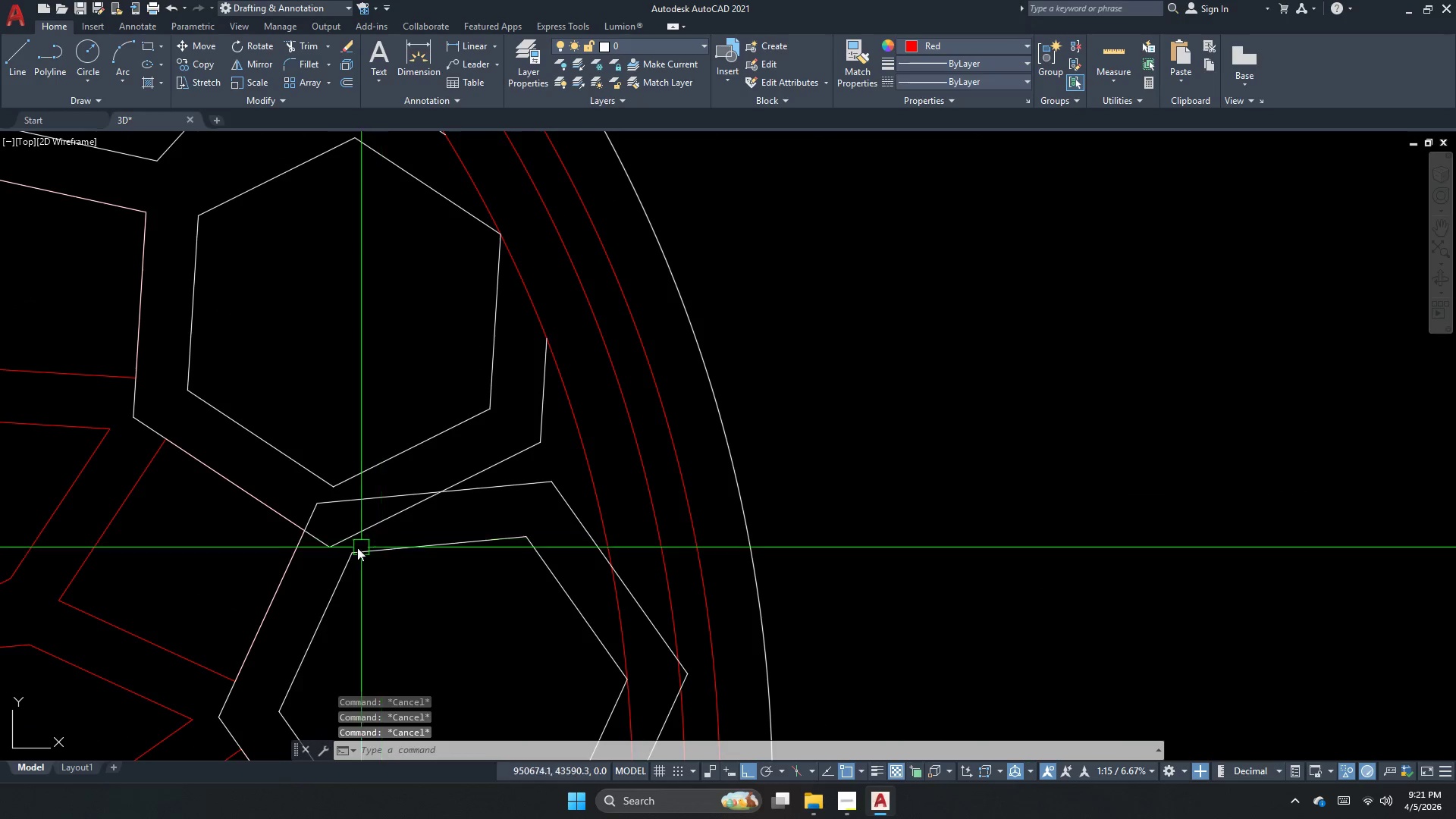 
type(tr  )
 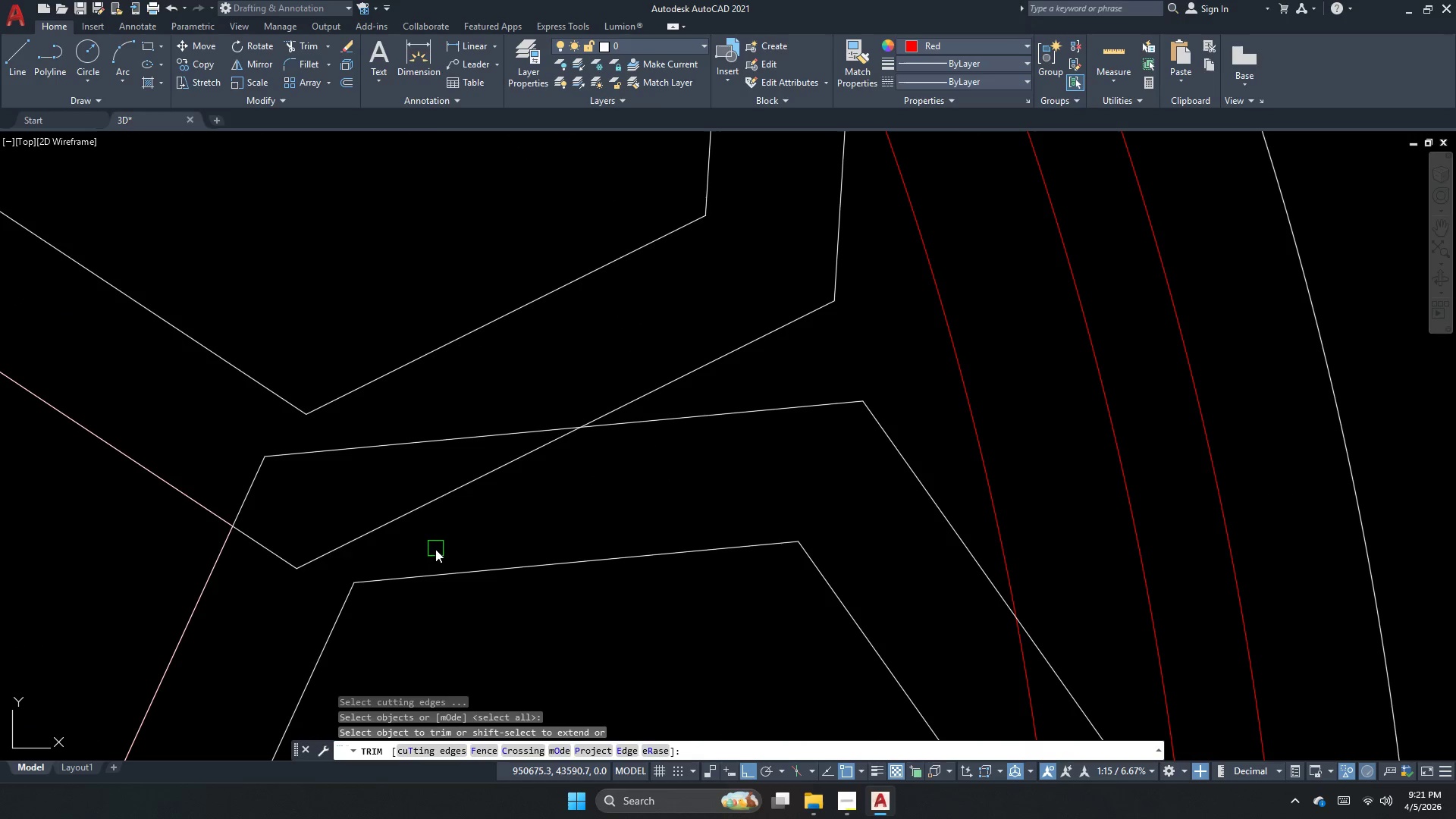 
scroll: coordinate [350, 535], scroll_direction: up, amount: 1.0
 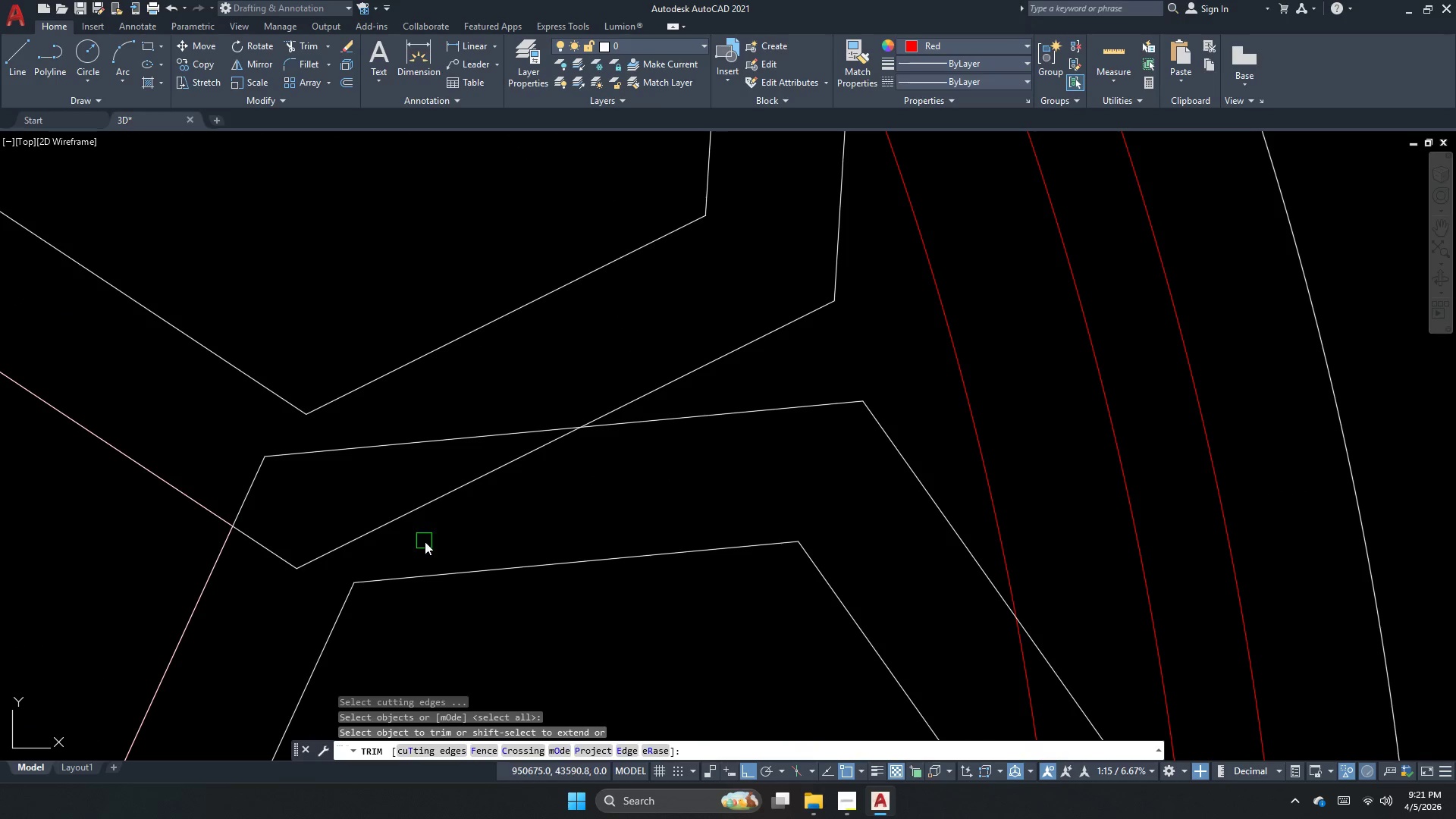 
left_click_drag(start_coordinate=[435, 549], to_coordinate=[431, 494])
 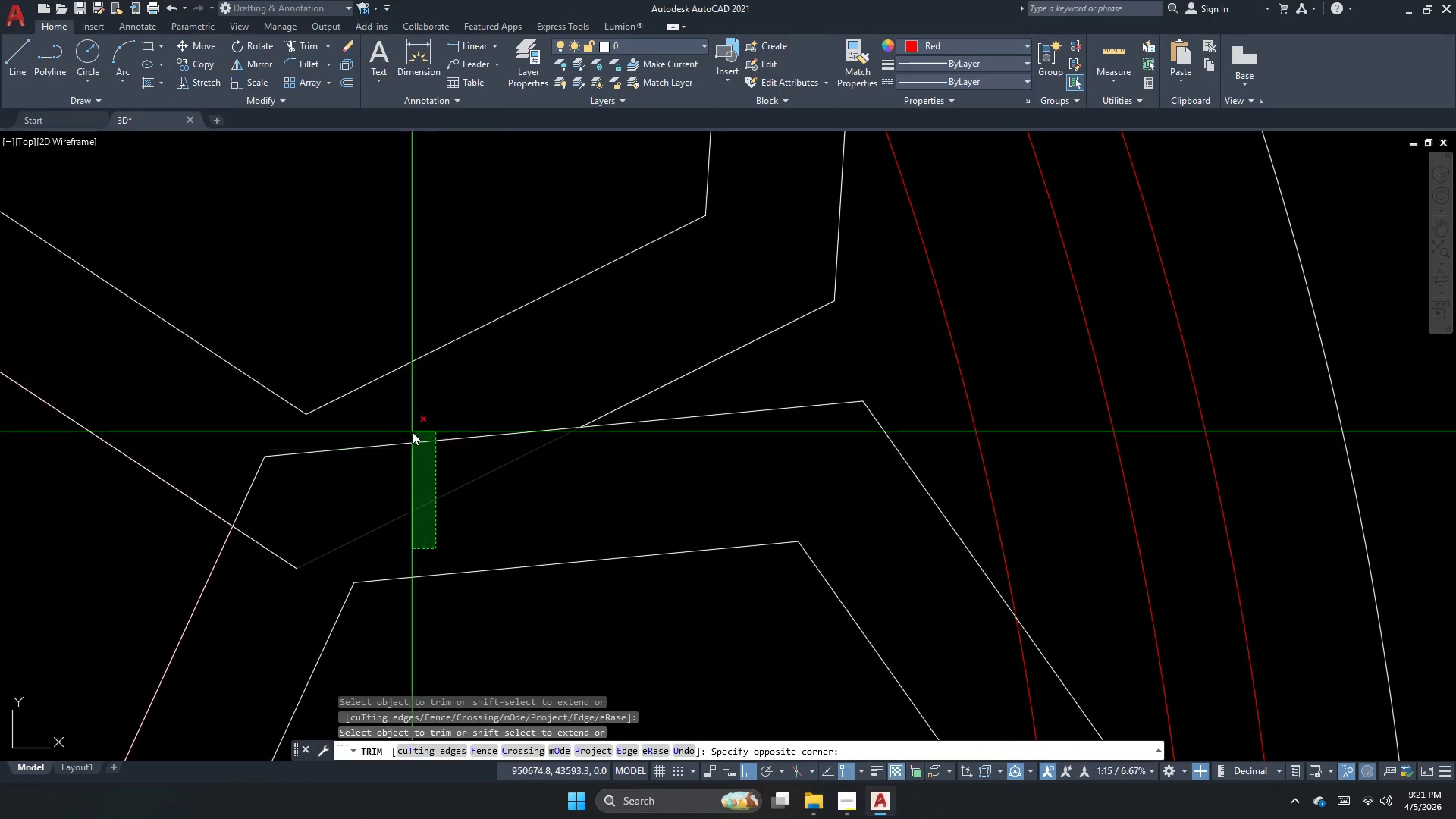 
double_click([412, 431])
 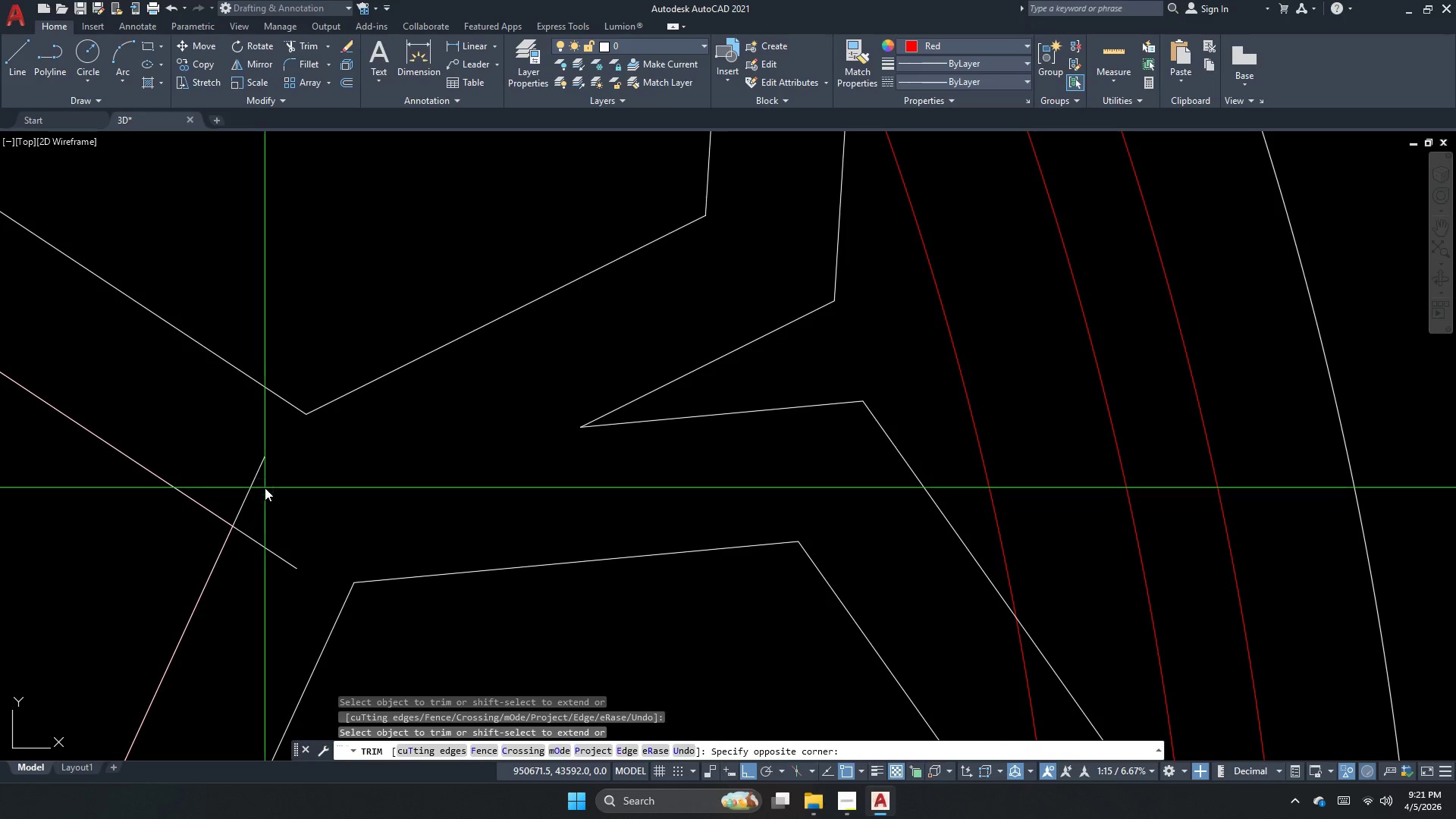 
left_click_drag(start_coordinate=[236, 488], to_coordinate=[256, 524])
 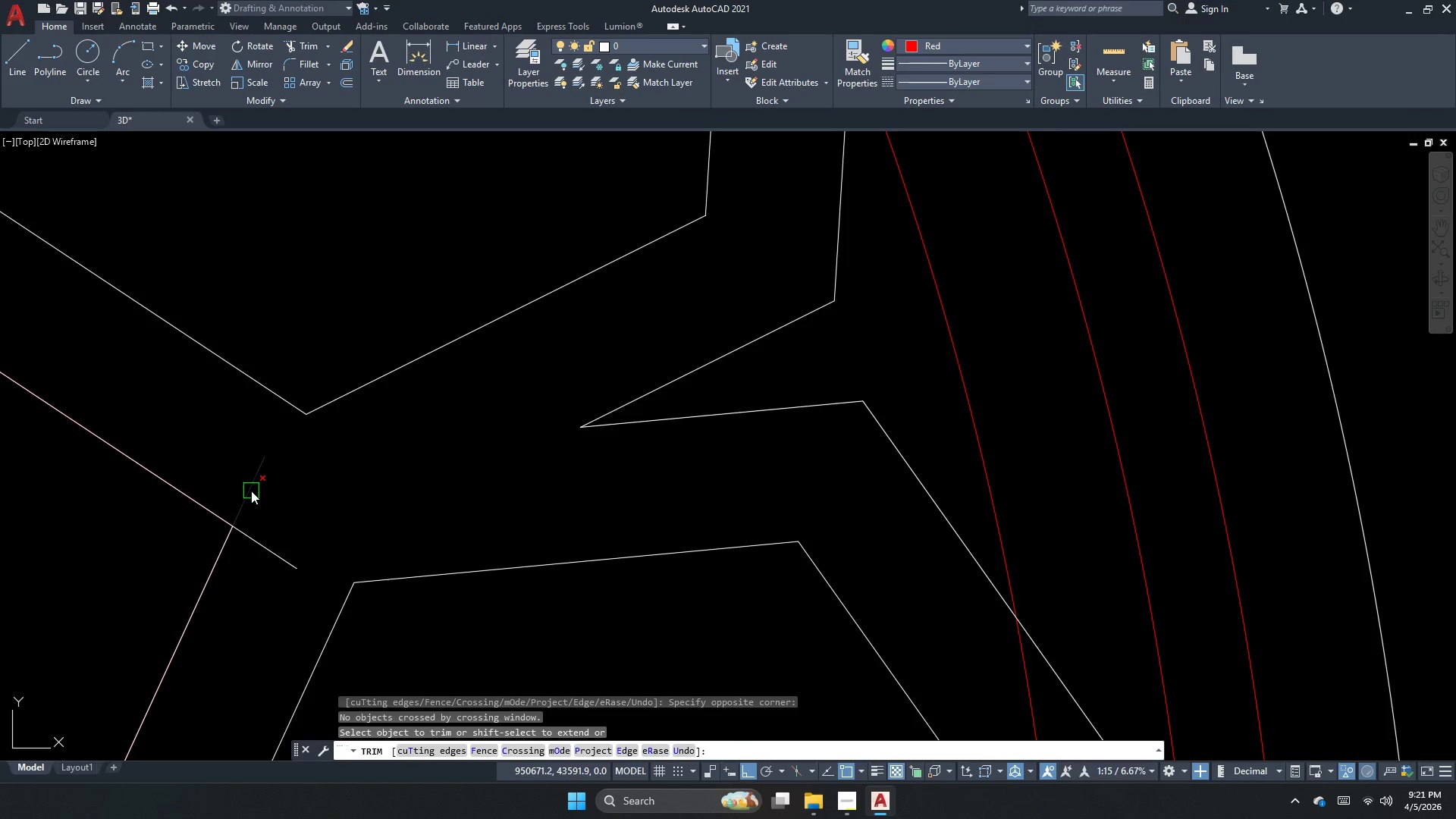 
left_click_drag(start_coordinate=[249, 491], to_coordinate=[253, 502])
 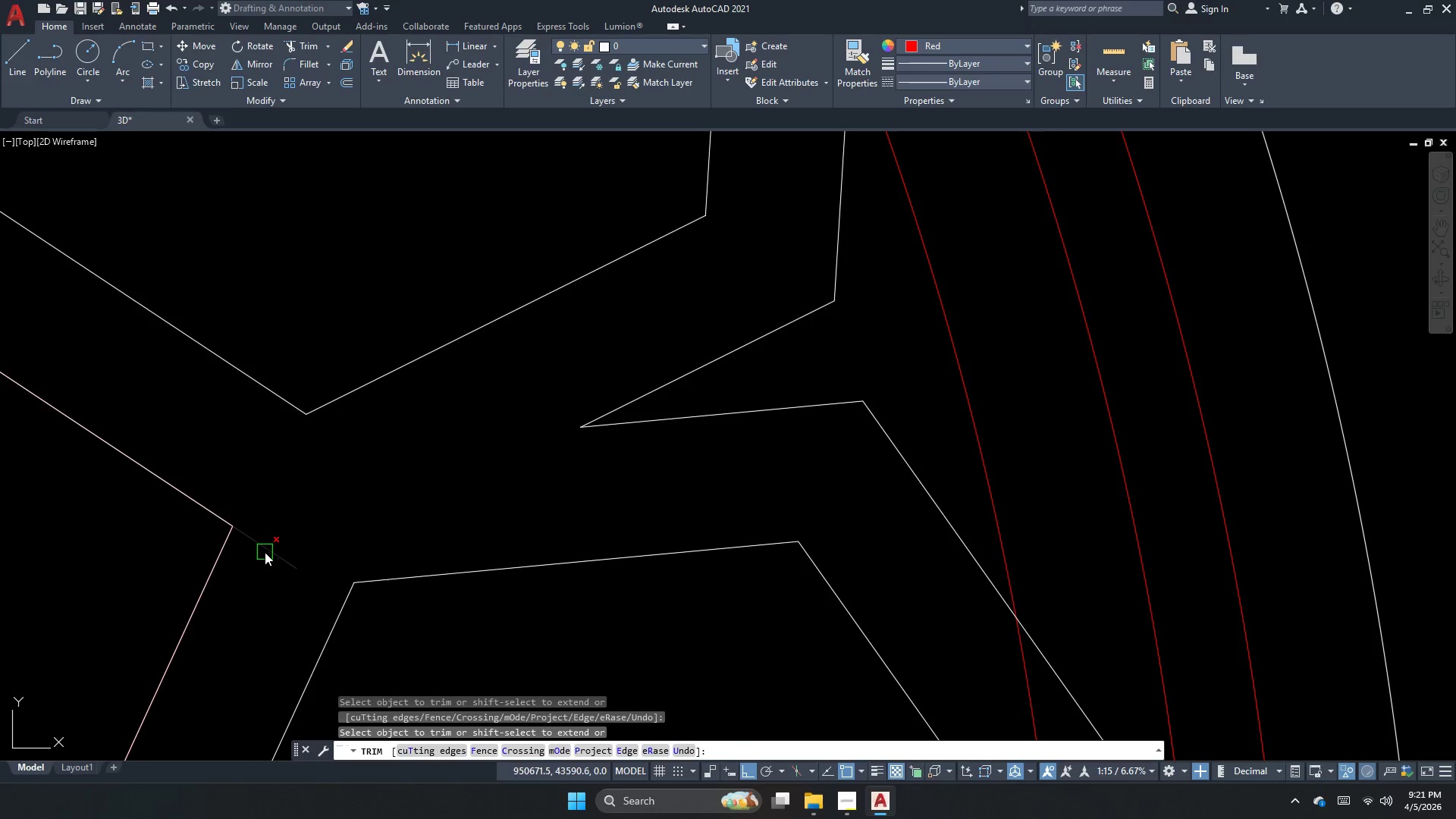 
left_click_drag(start_coordinate=[265, 552], to_coordinate=[267, 557])
 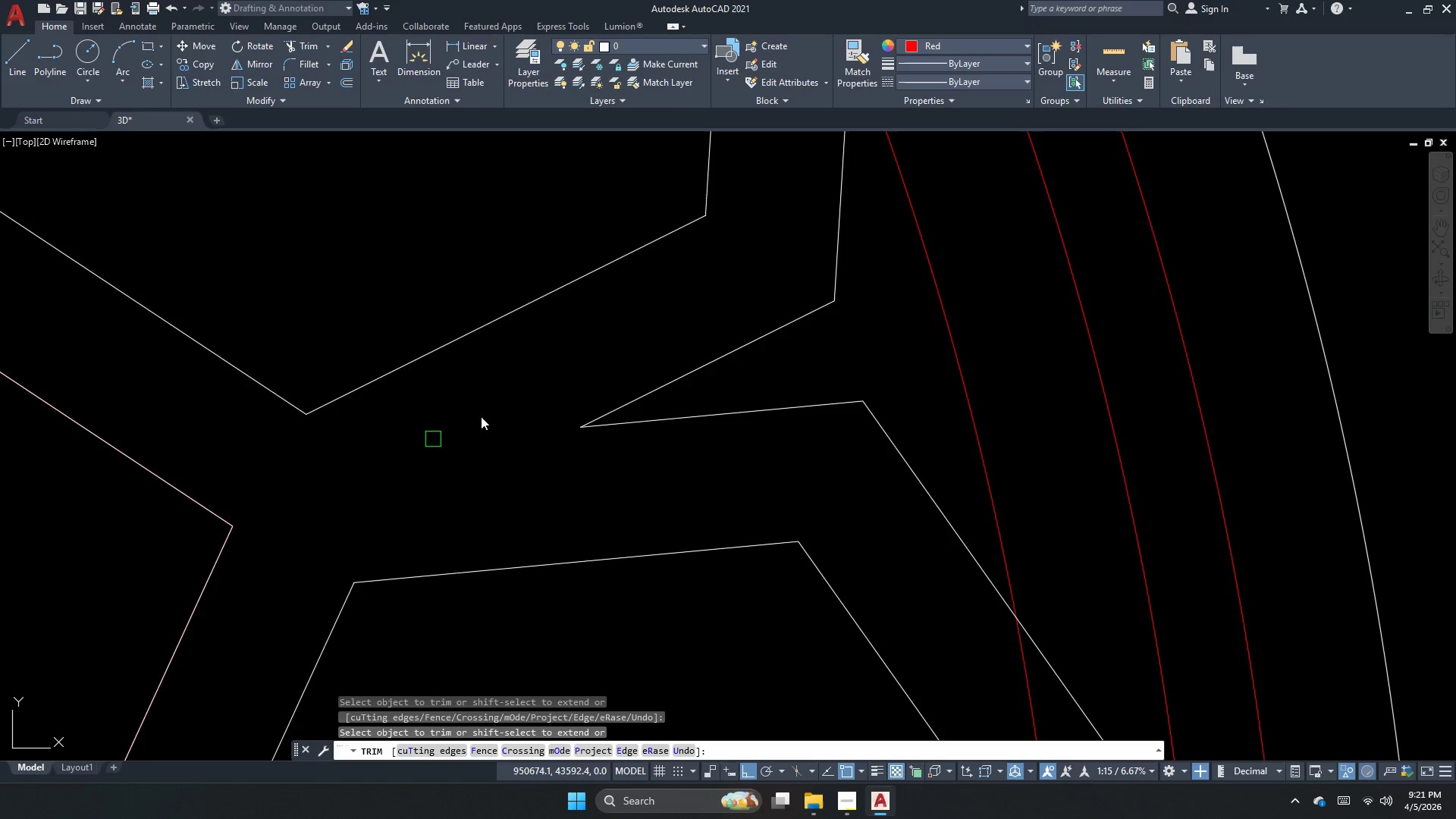 
scroll: coordinate [519, 416], scroll_direction: down, amount: 7.0
 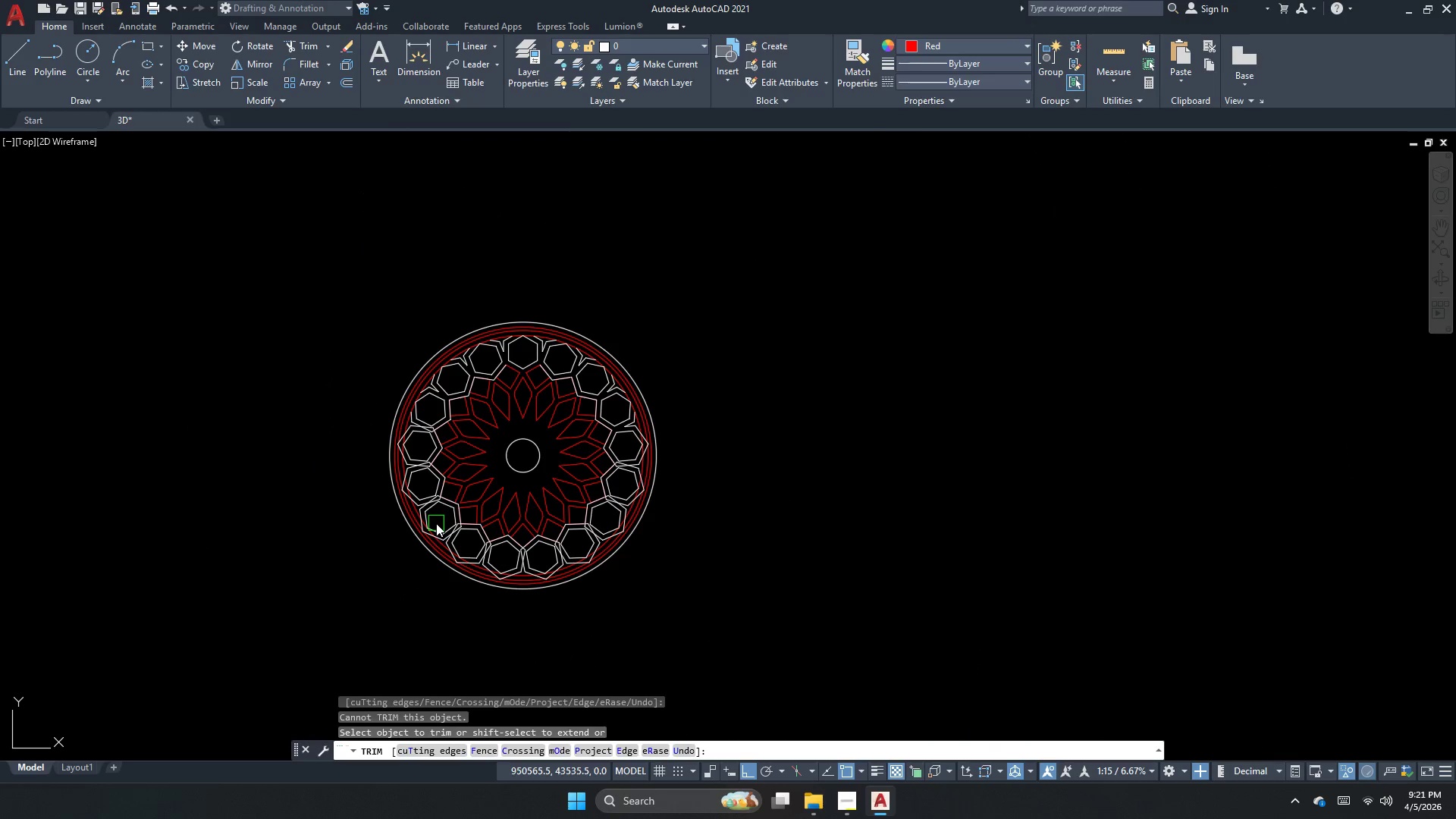 
scroll: coordinate [347, 431], scroll_direction: up, amount: 5.0
 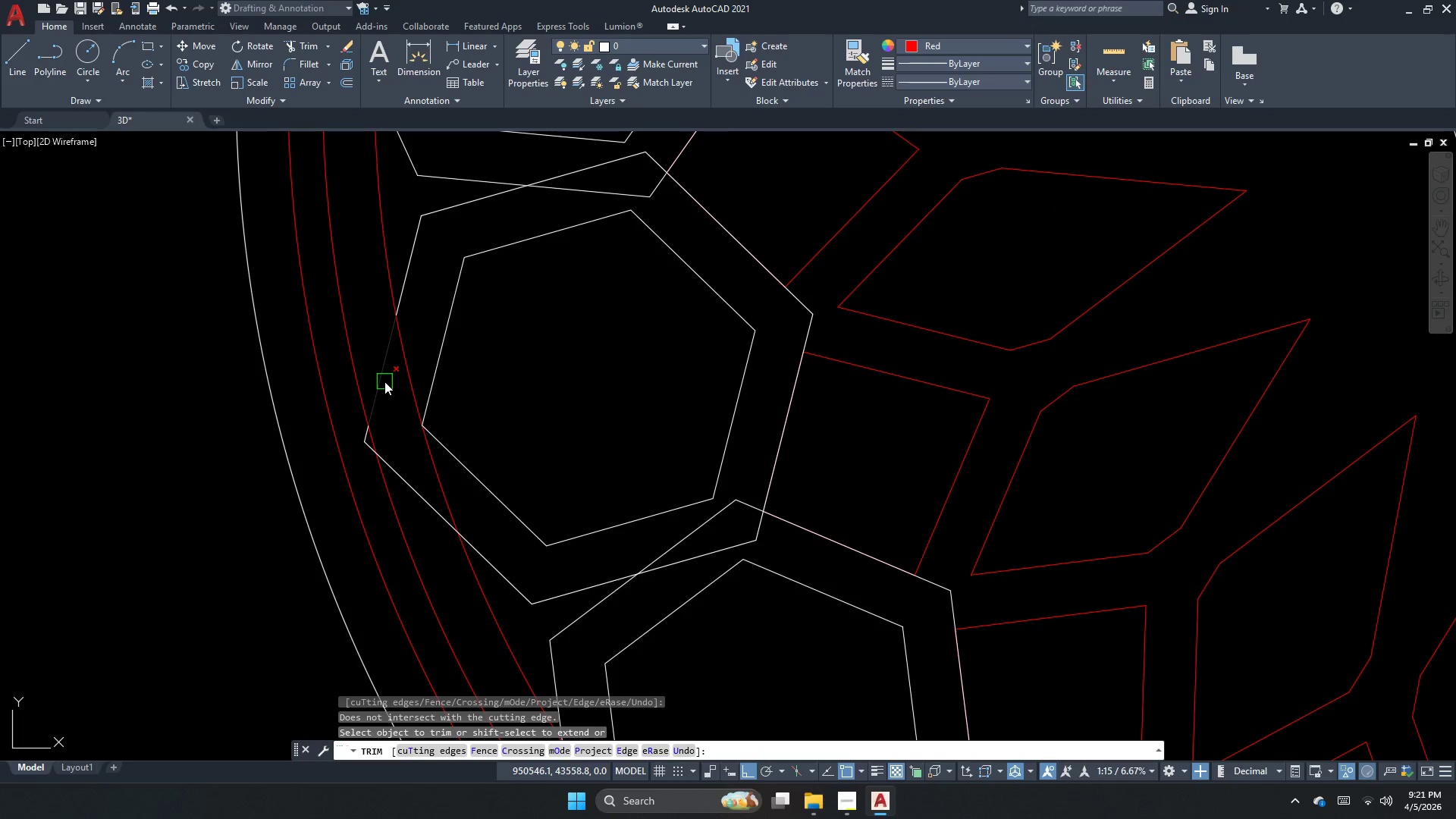 
left_click([384, 381])
 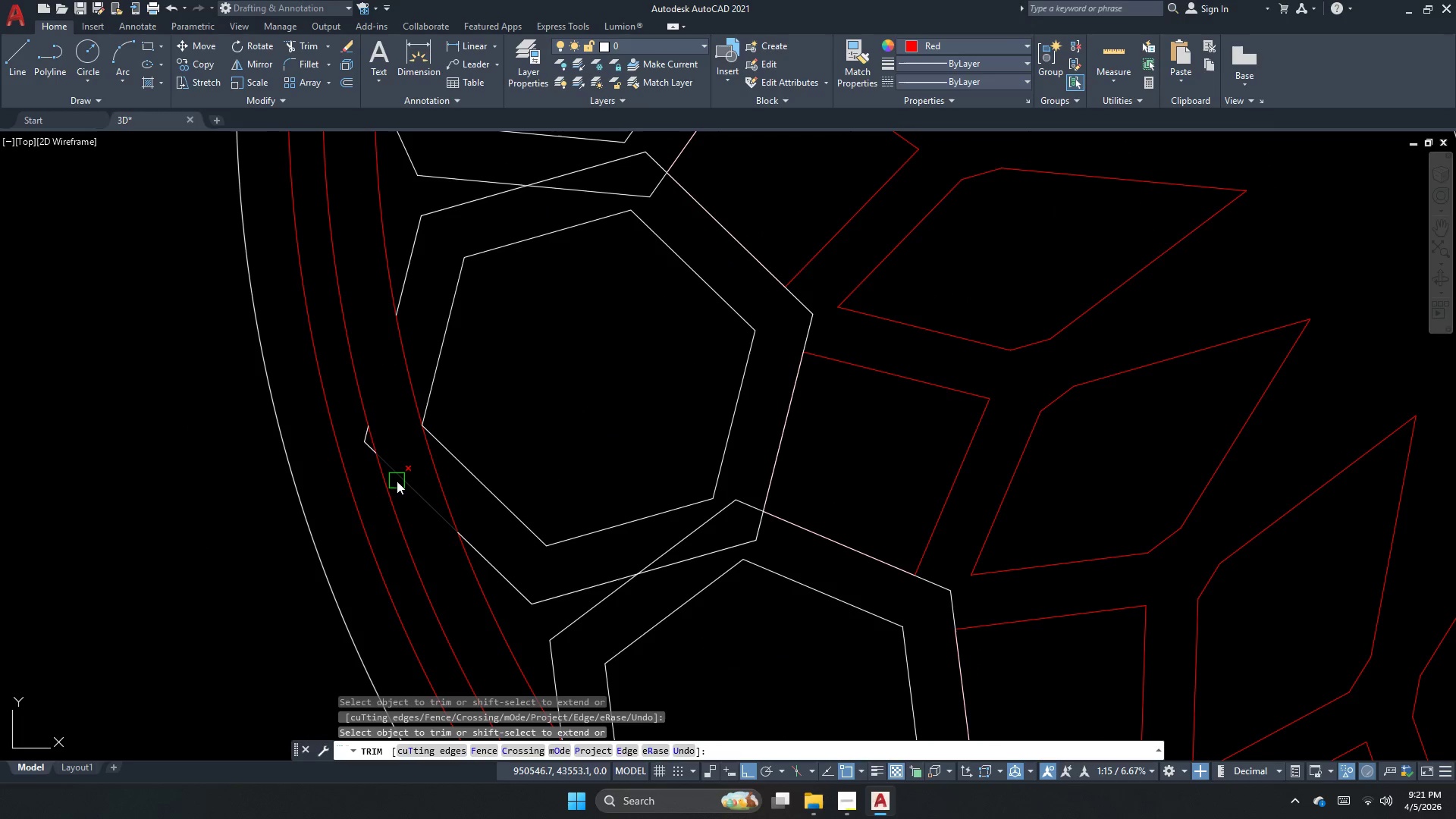 
left_click([397, 481])
 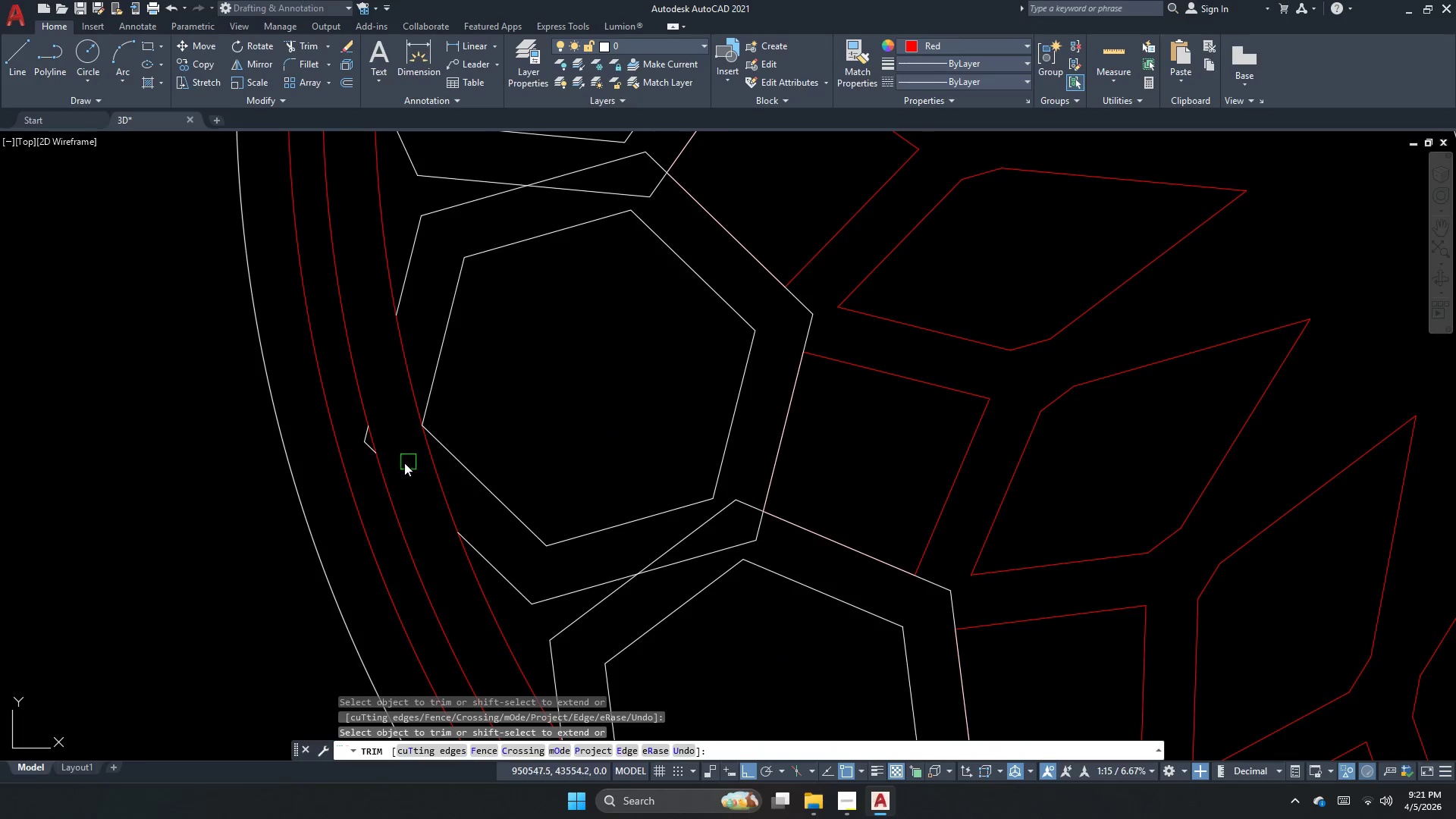 
scroll: coordinate [369, 452], scroll_direction: down, amount: 1.0
 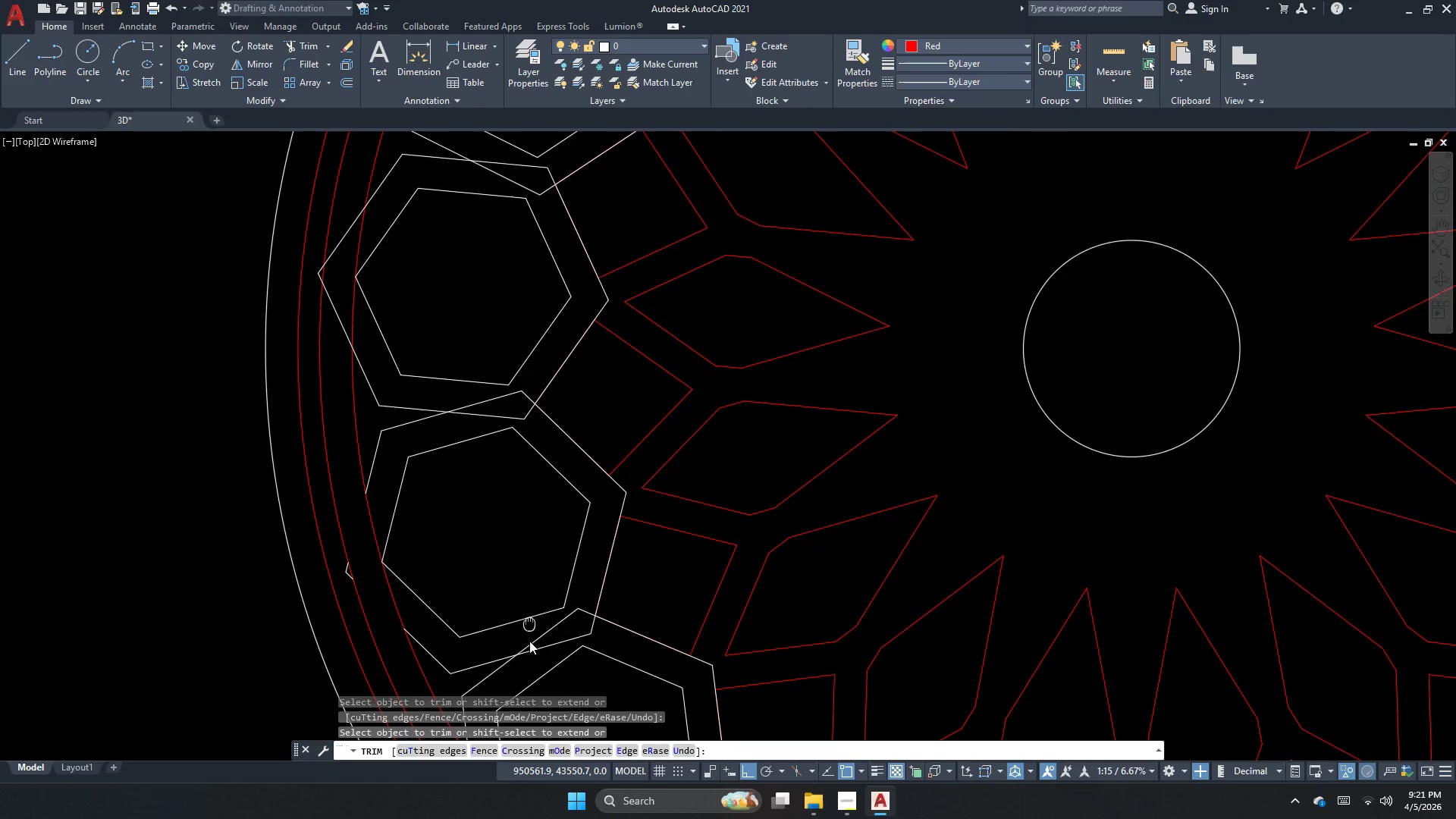 
scroll: coordinate [497, 496], scroll_direction: up, amount: 3.0
 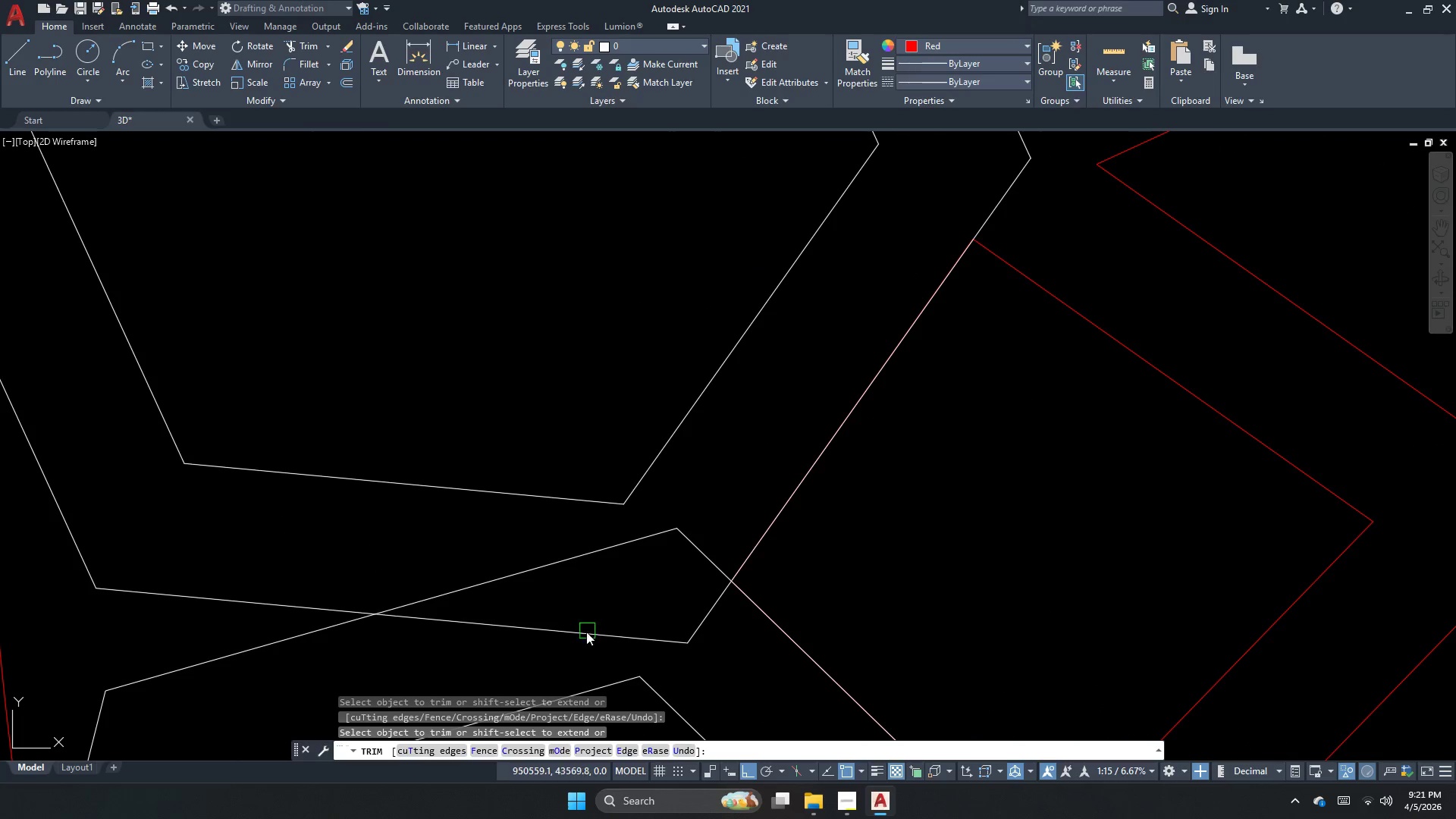 
left_click([576, 632])
 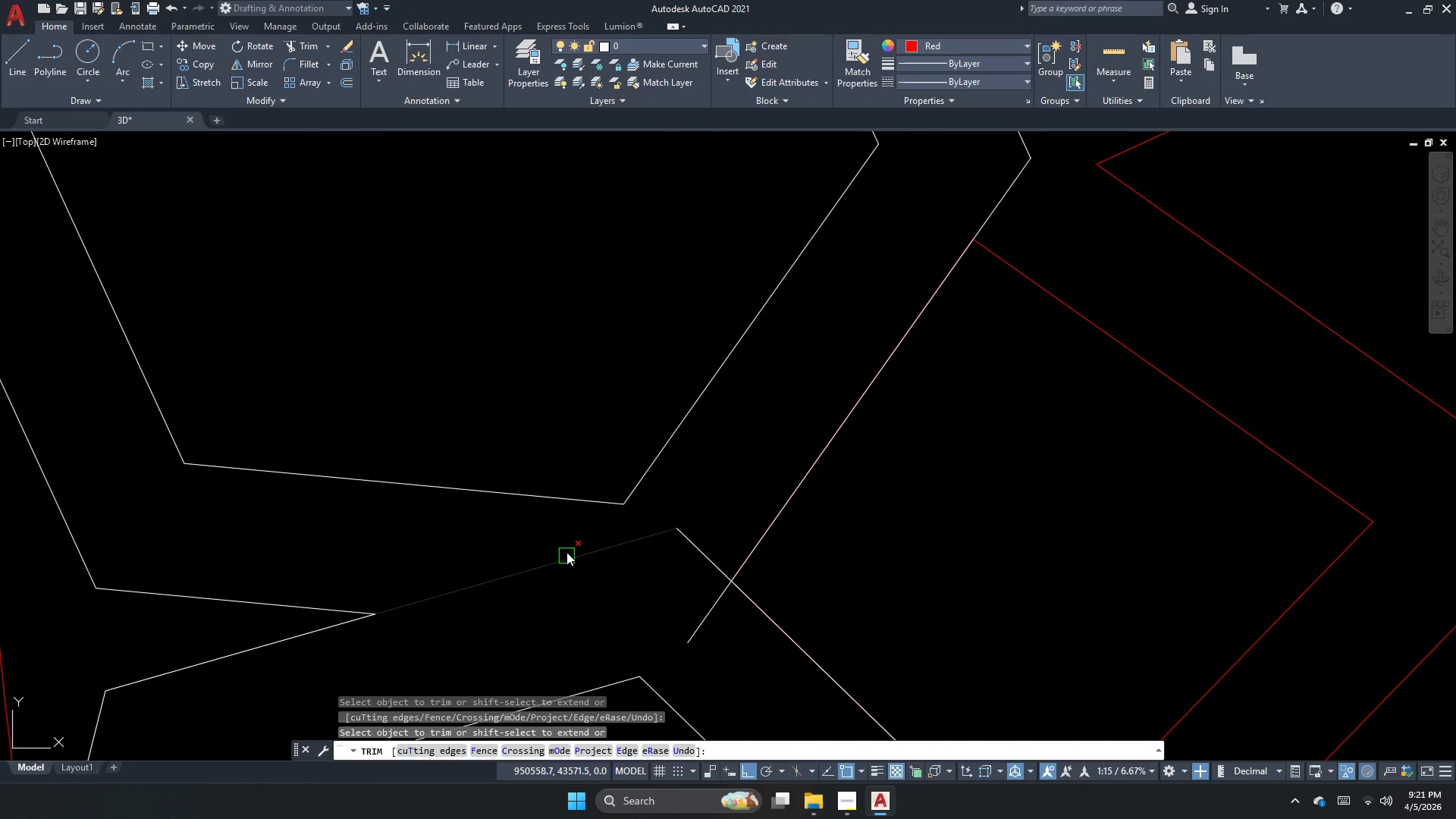 
left_click_drag(start_coordinate=[565, 548], to_coordinate=[565, 560])
 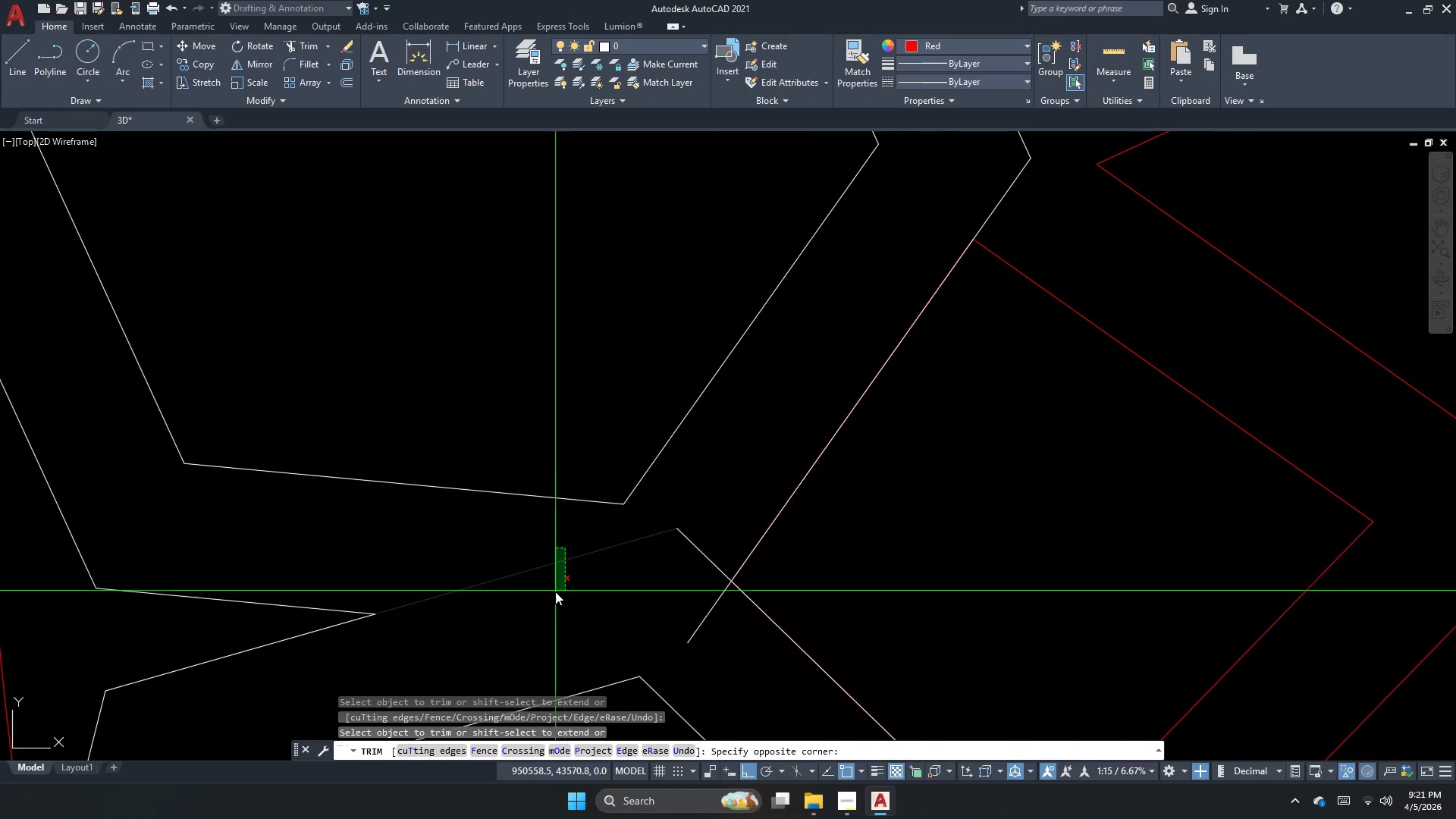 
left_click_drag(start_coordinate=[555, 592], to_coordinate=[568, 594])
 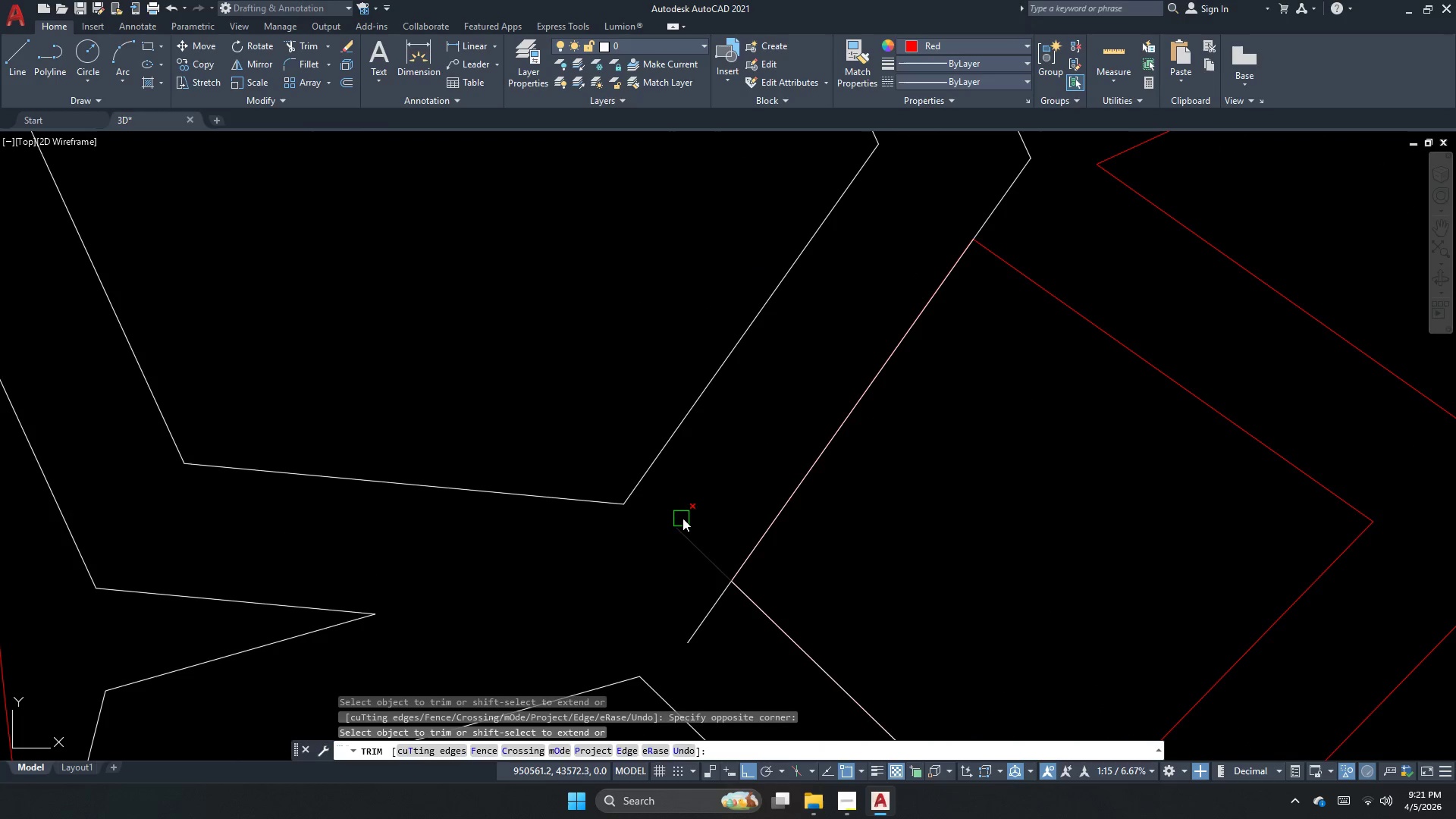 
left_click_drag(start_coordinate=[682, 517], to_coordinate=[682, 542])
 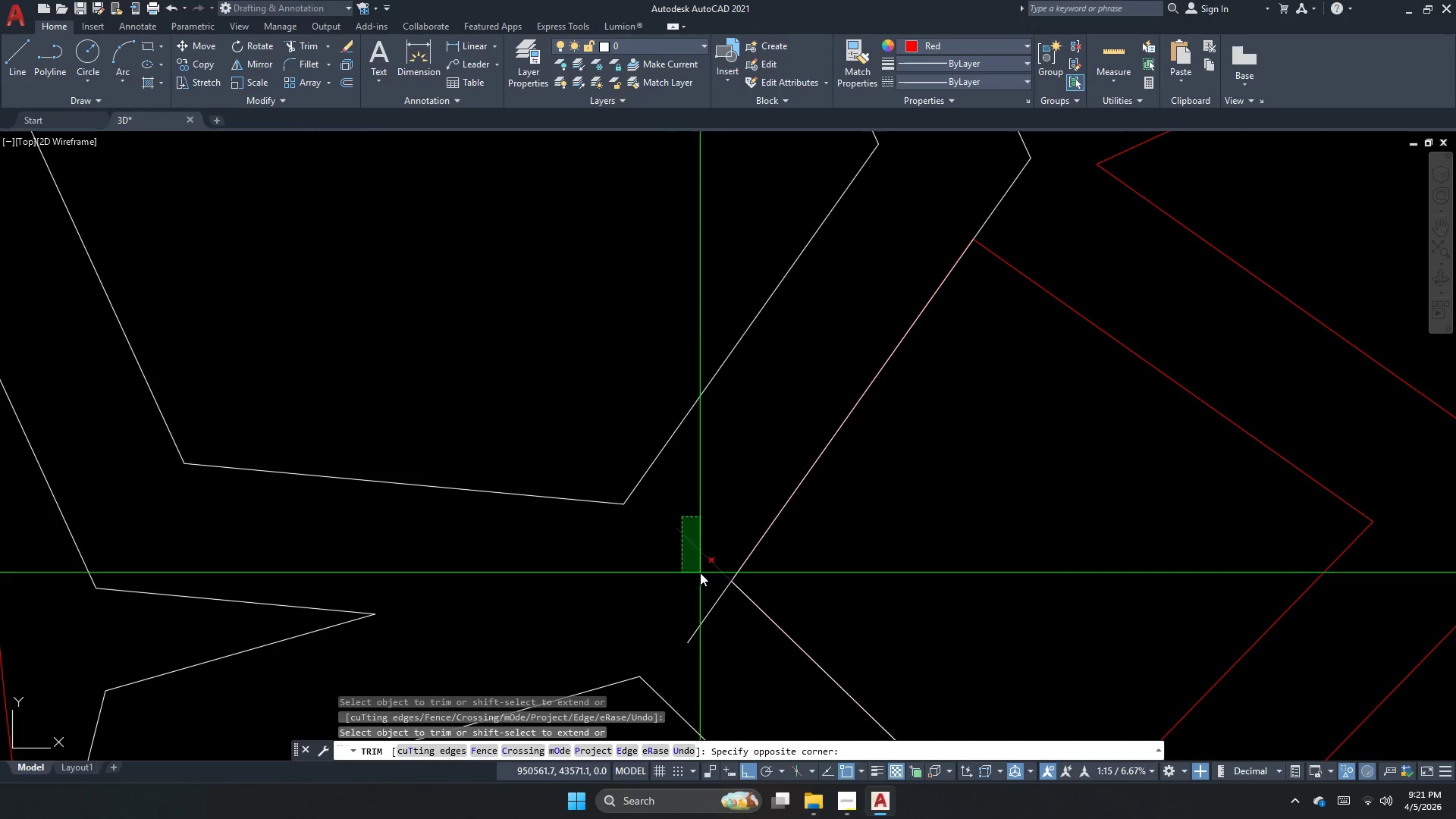 
left_click_drag(start_coordinate=[697, 576], to_coordinate=[696, 581])
 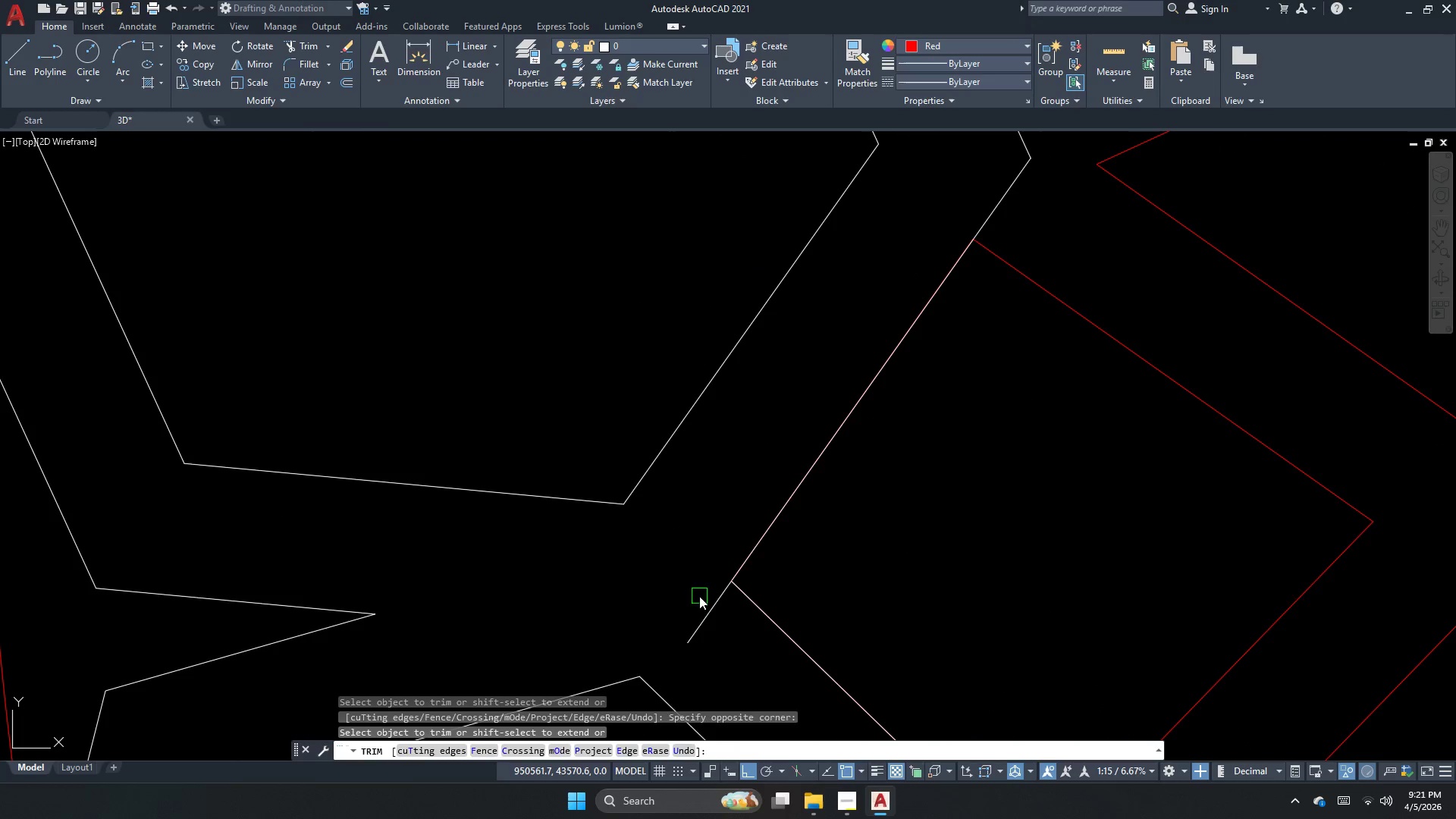 
left_click_drag(start_coordinate=[699, 596], to_coordinate=[706, 633])
 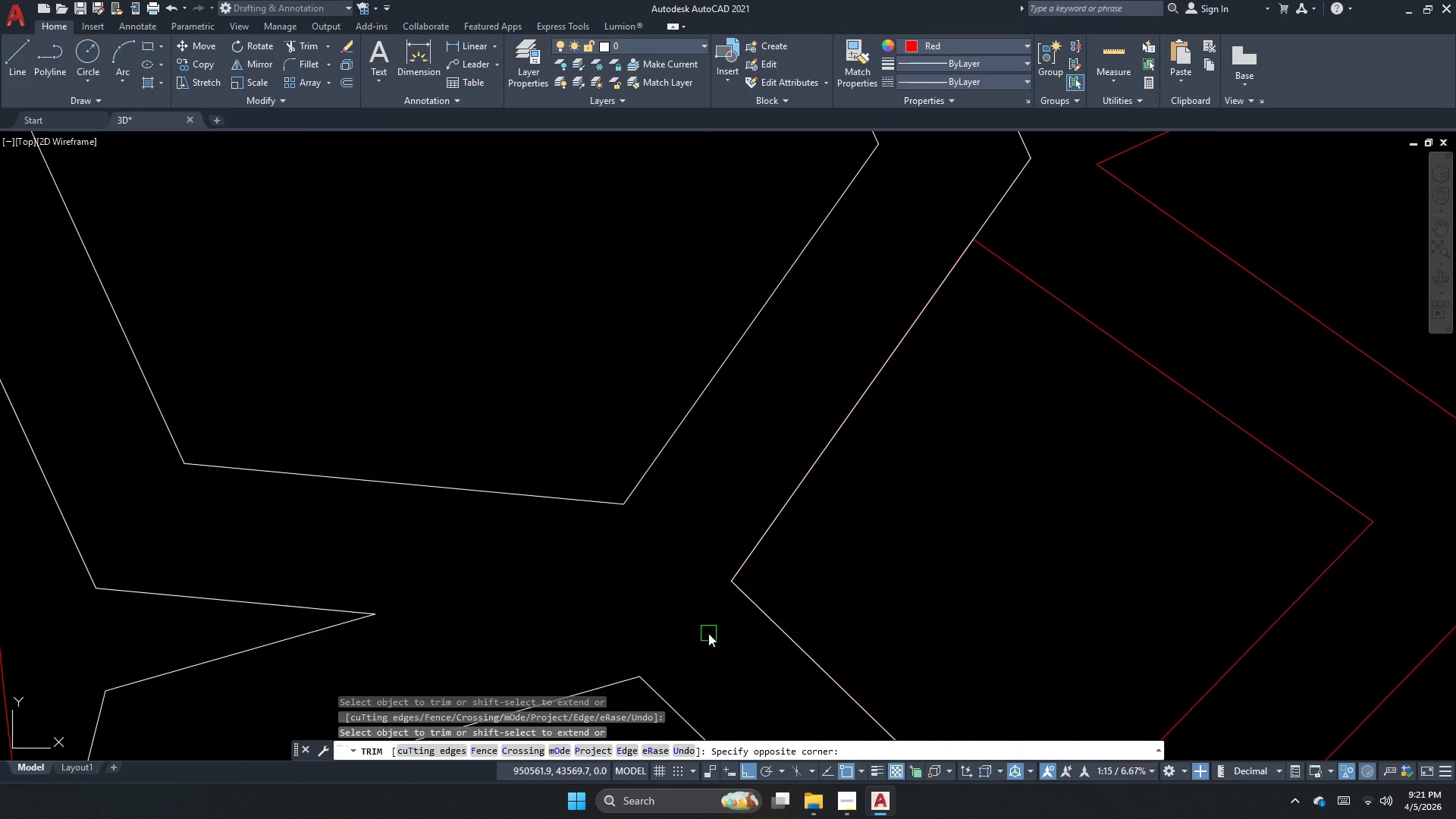 
triple_click([708, 633])
 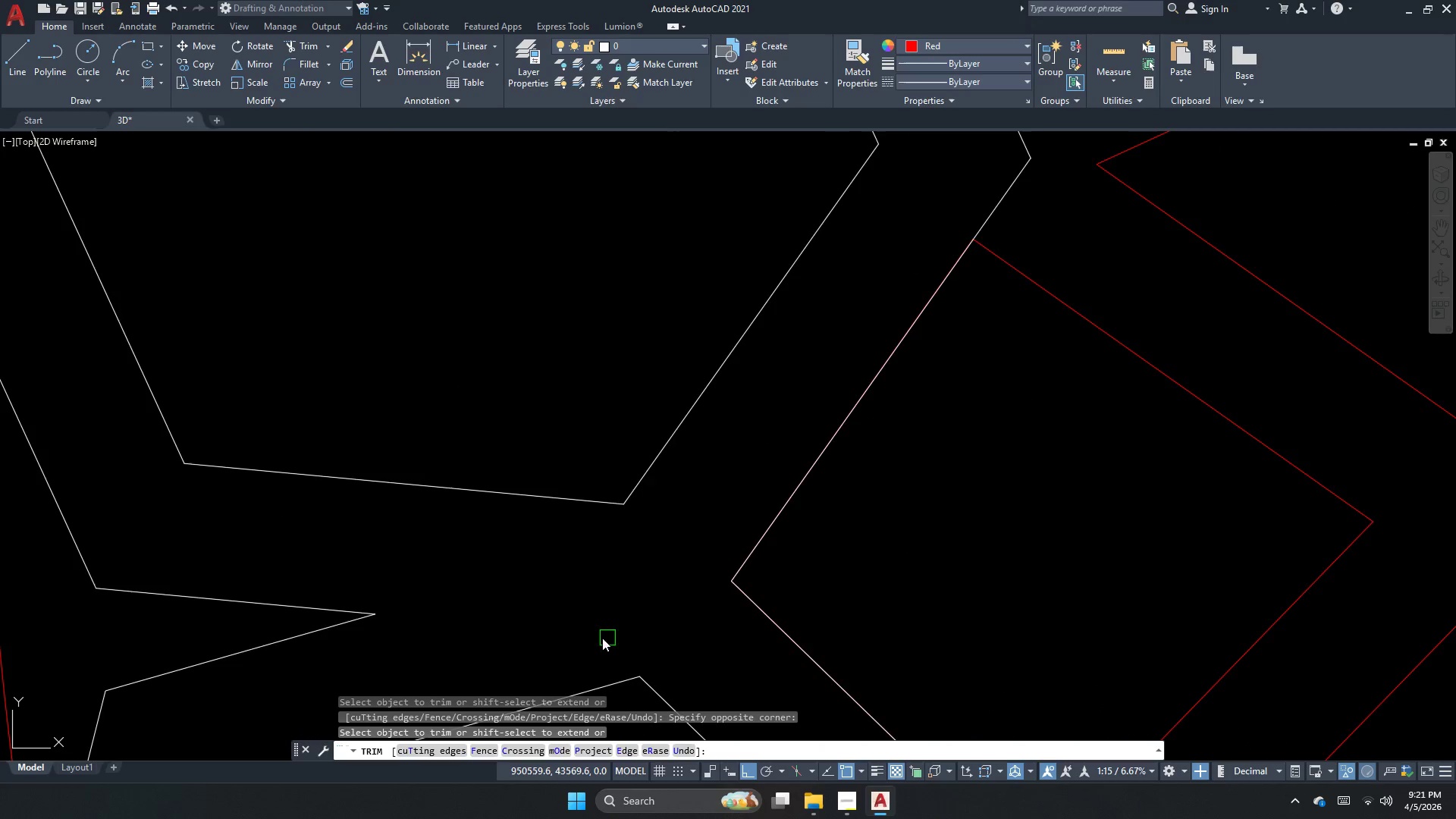 
scroll: coordinate [594, 431], scroll_direction: down, amount: 1.0
 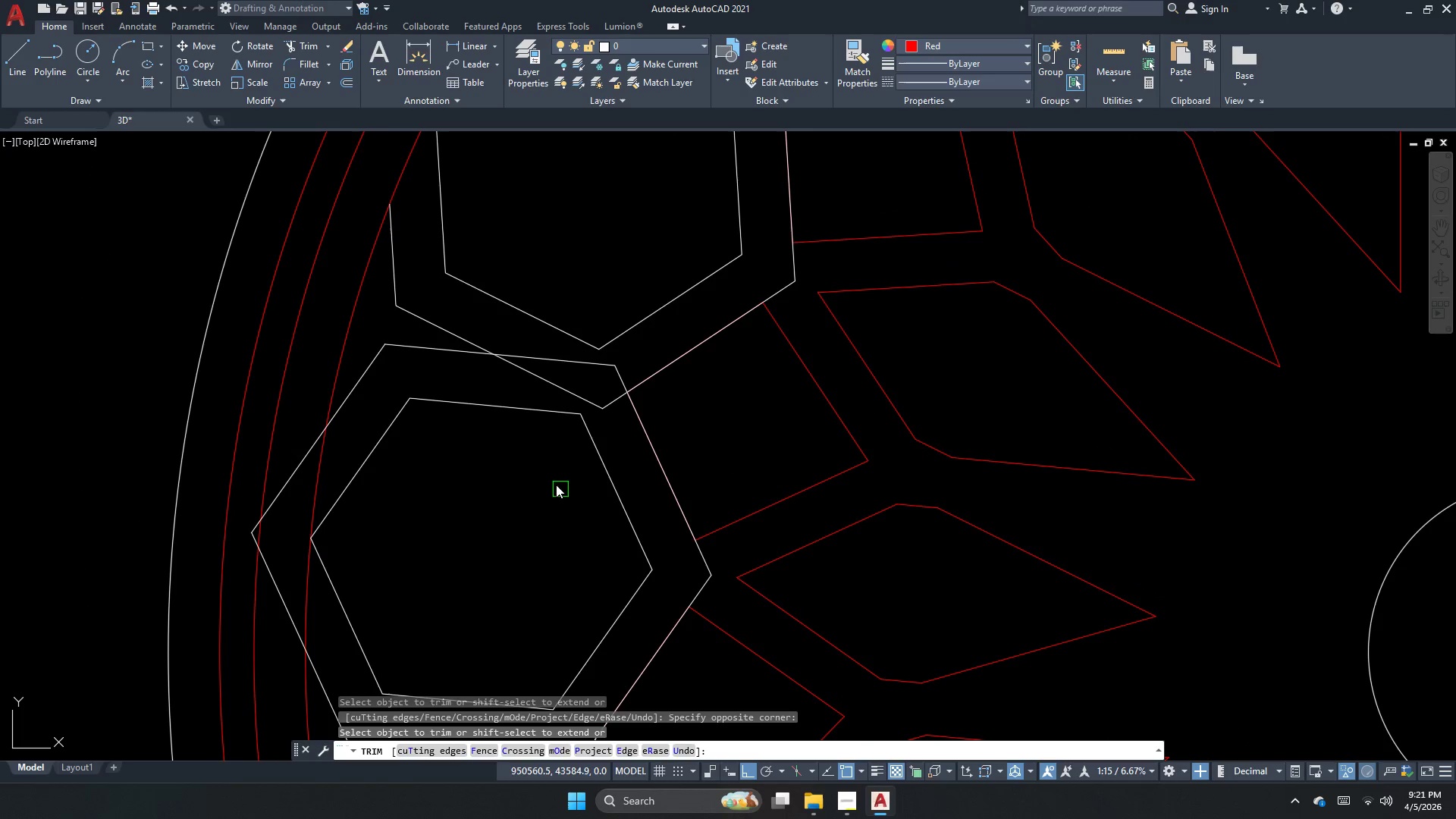 
left_click([538, 335])
 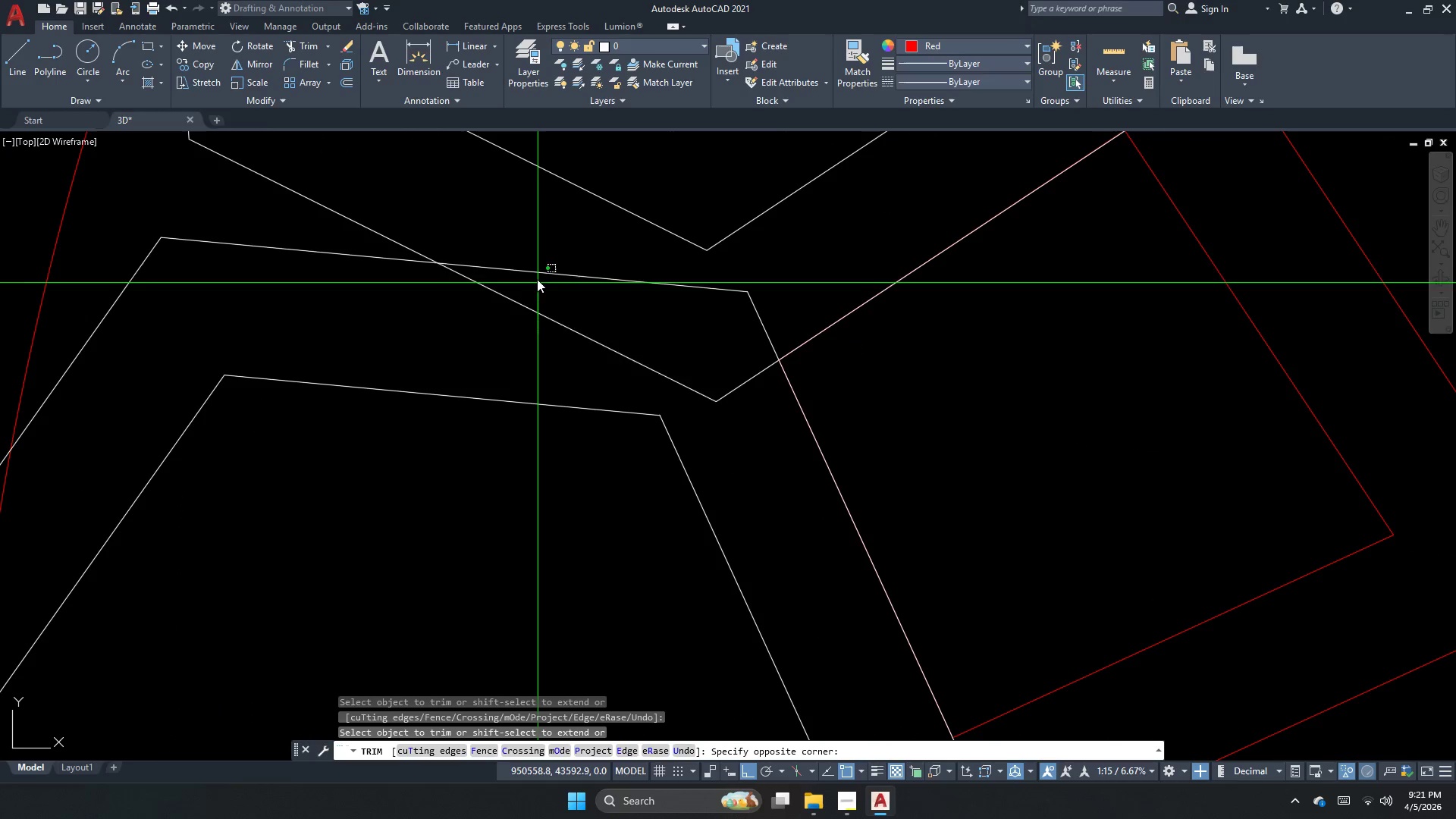 
scroll: coordinate [527, 412], scroll_direction: up, amount: 3.0
 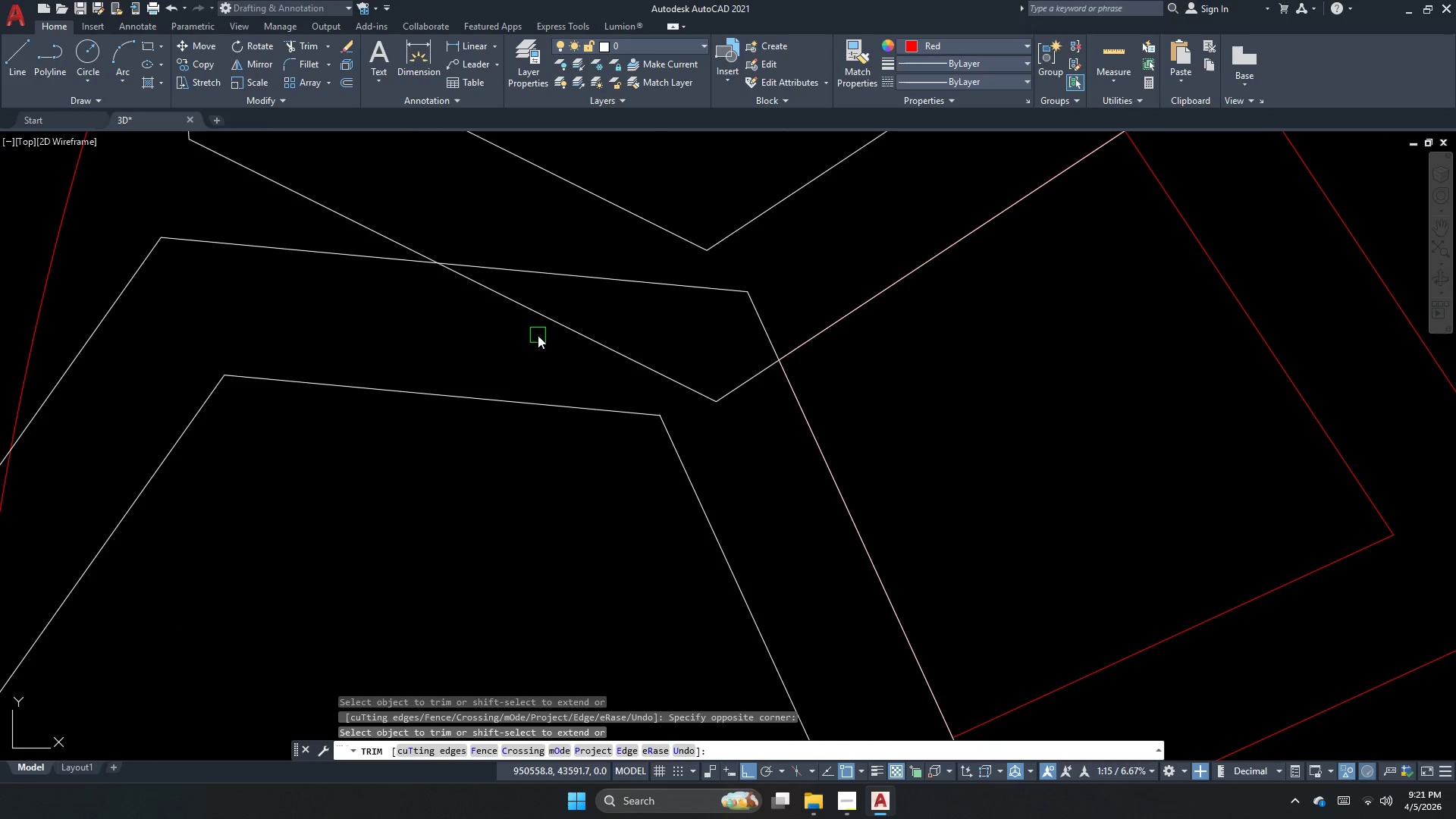 
double_click([537, 246])
 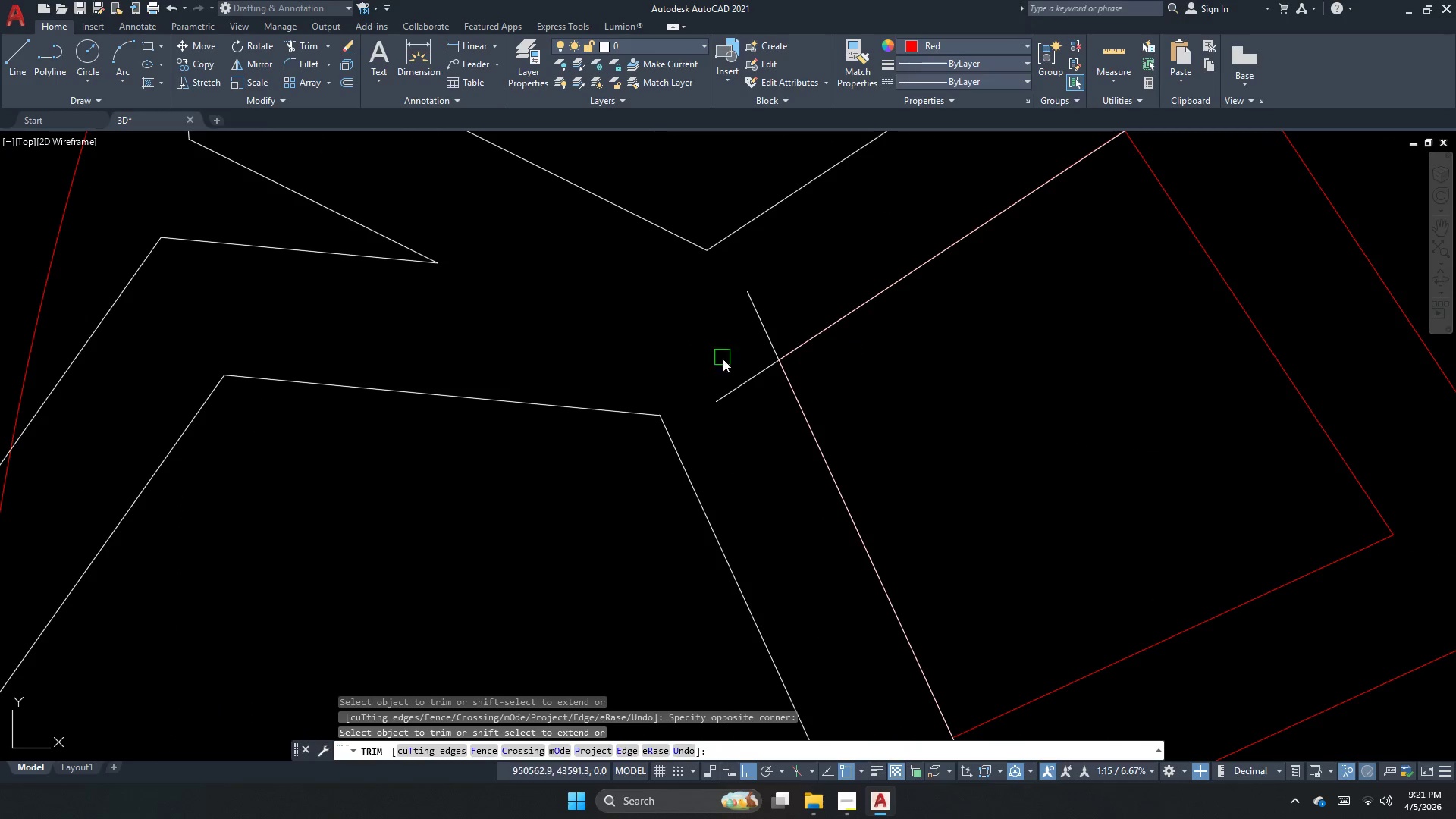 
left_click_drag(start_coordinate=[739, 383], to_coordinate=[739, 388])
 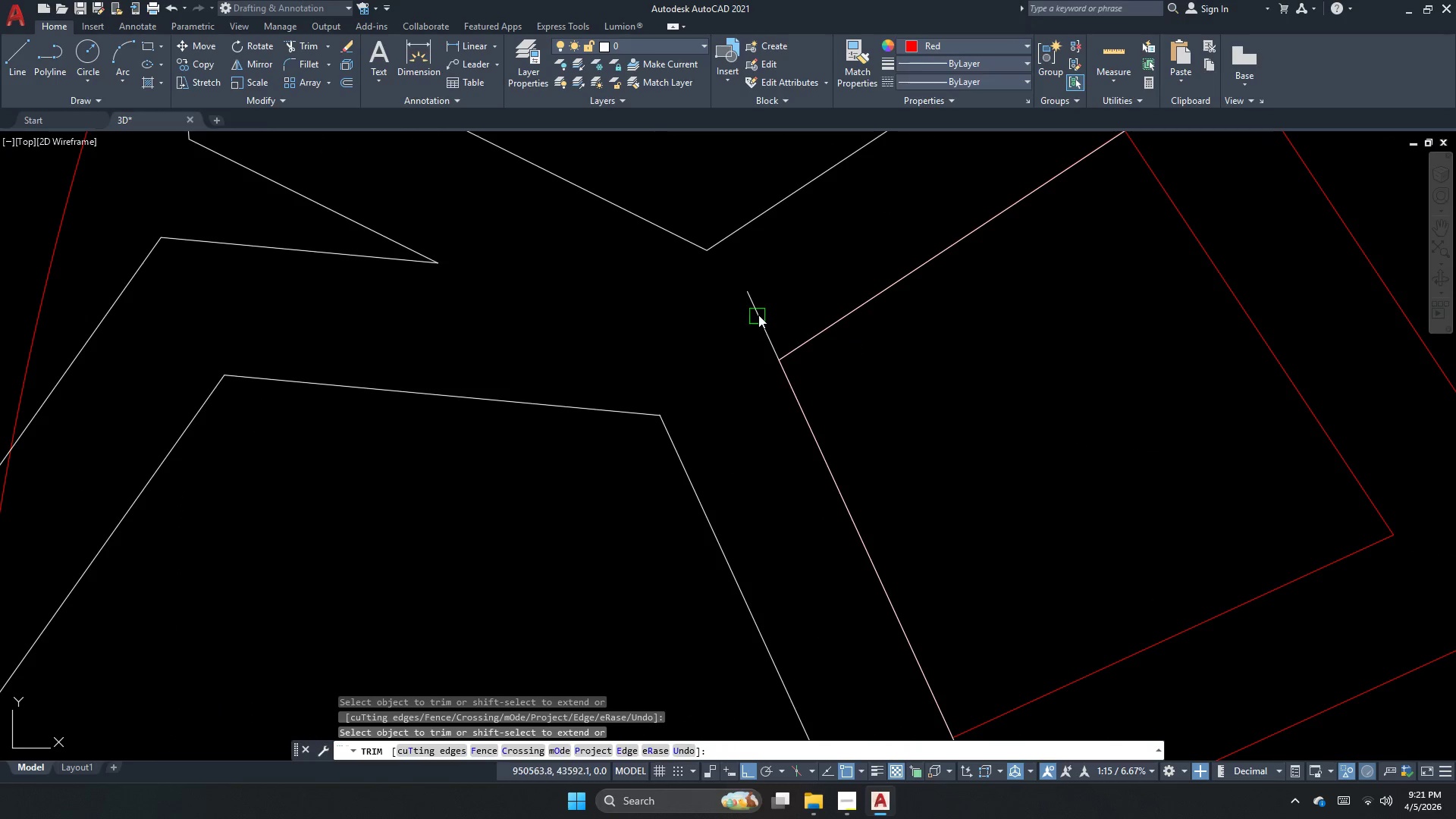 
left_click([758, 313])
 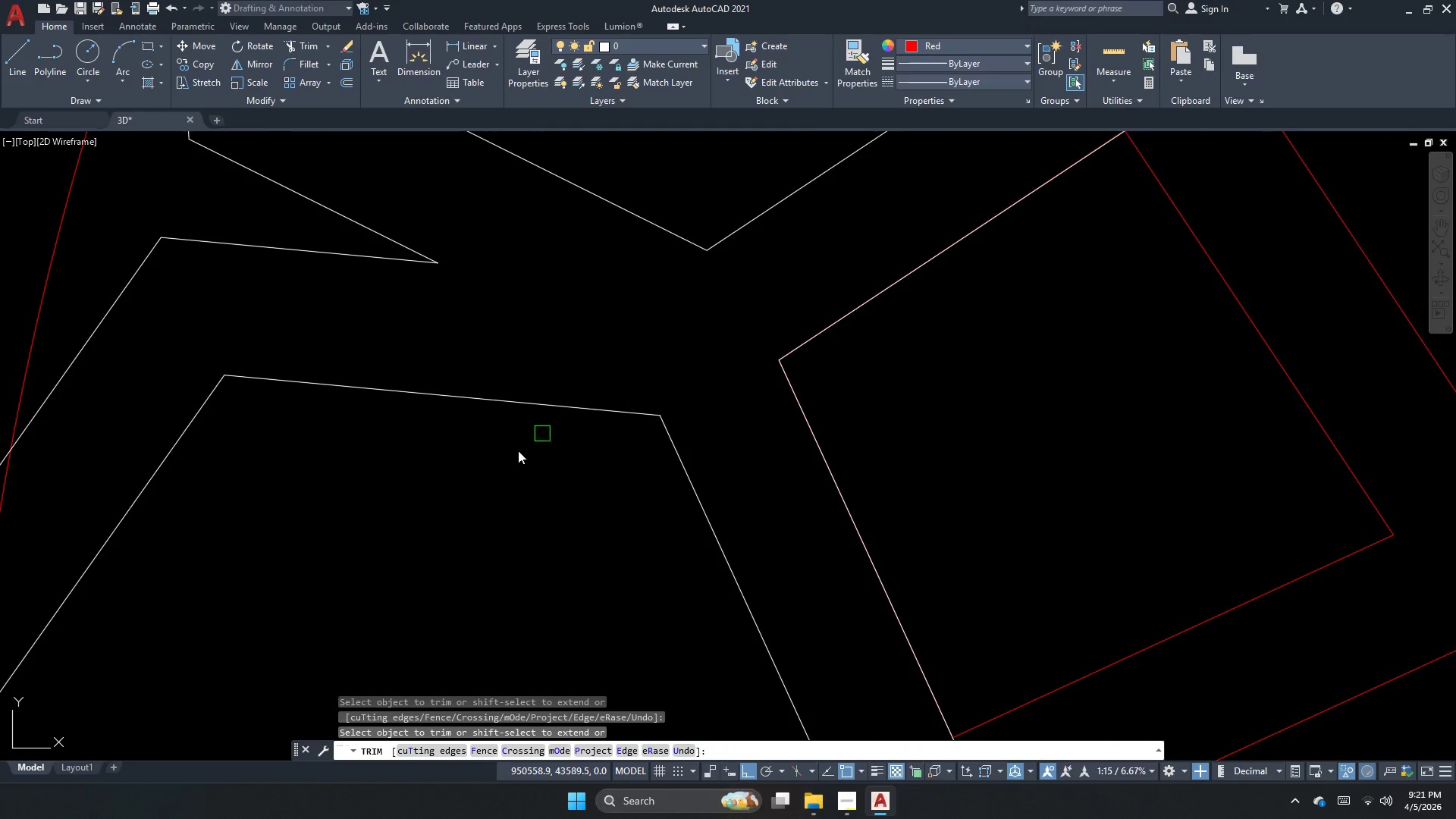 
scroll: coordinate [516, 388], scroll_direction: down, amount: 6.0
 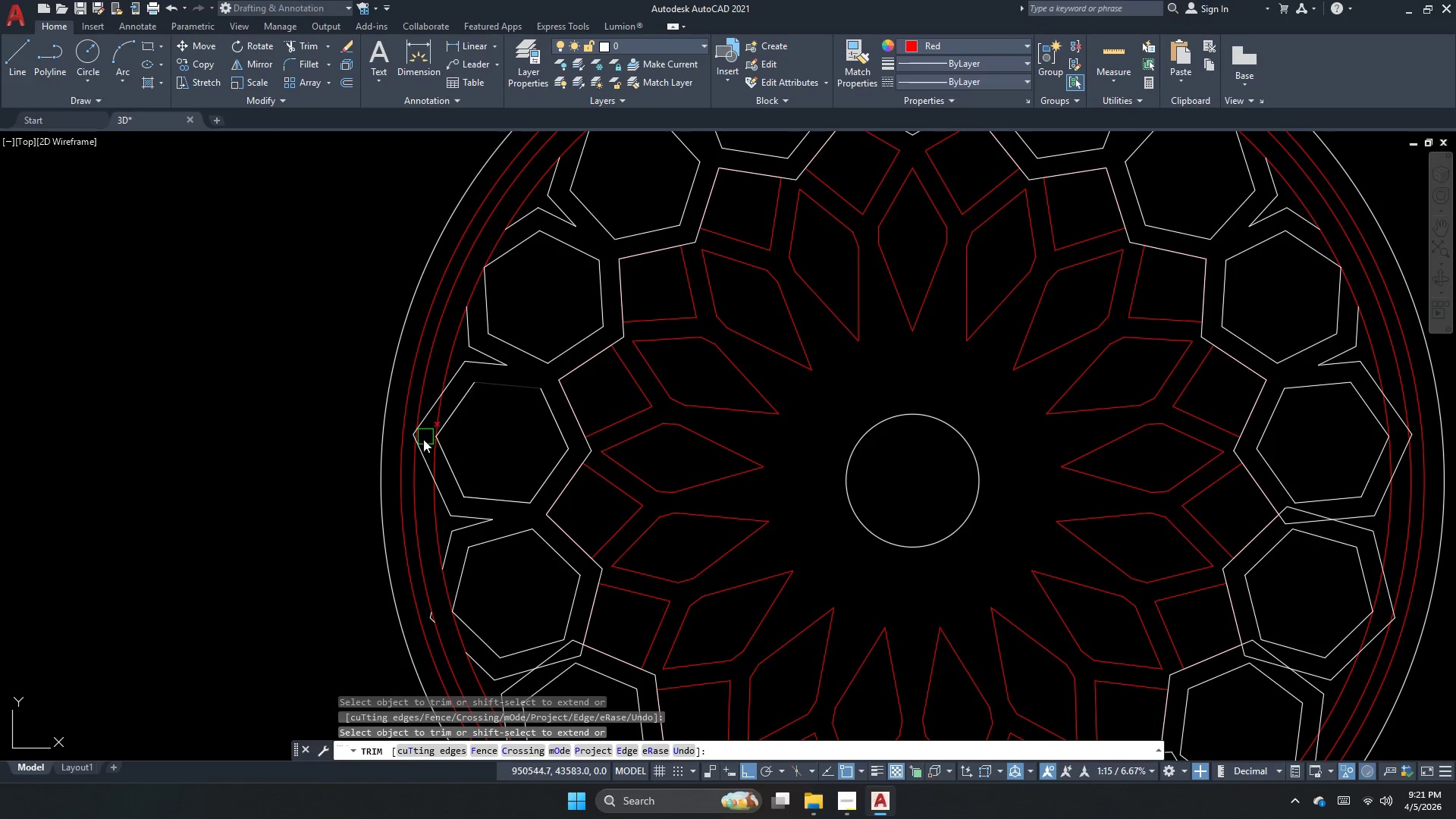 
left_click([434, 396])
 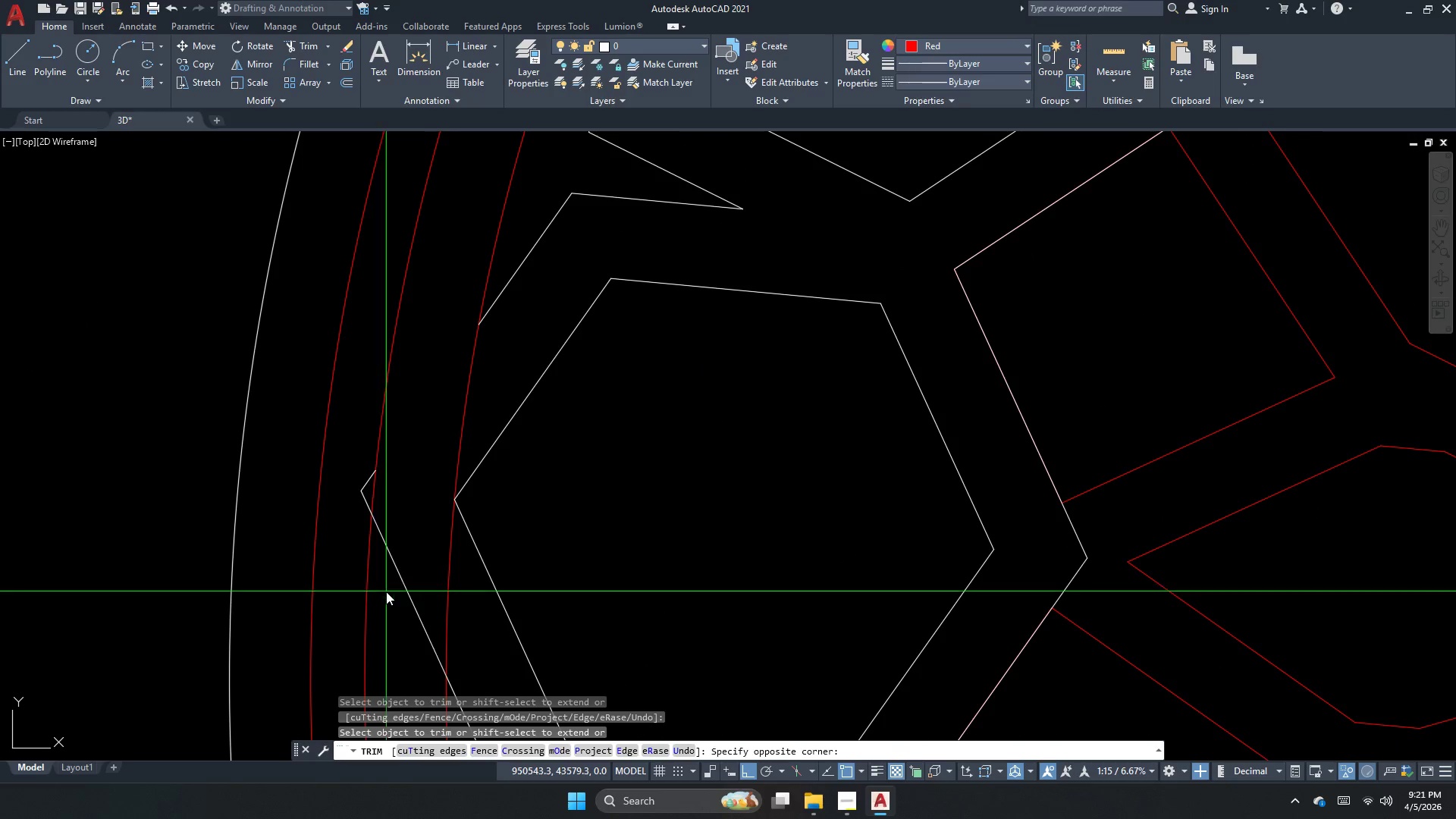 
scroll: coordinate [449, 386], scroll_direction: up, amount: 3.0
 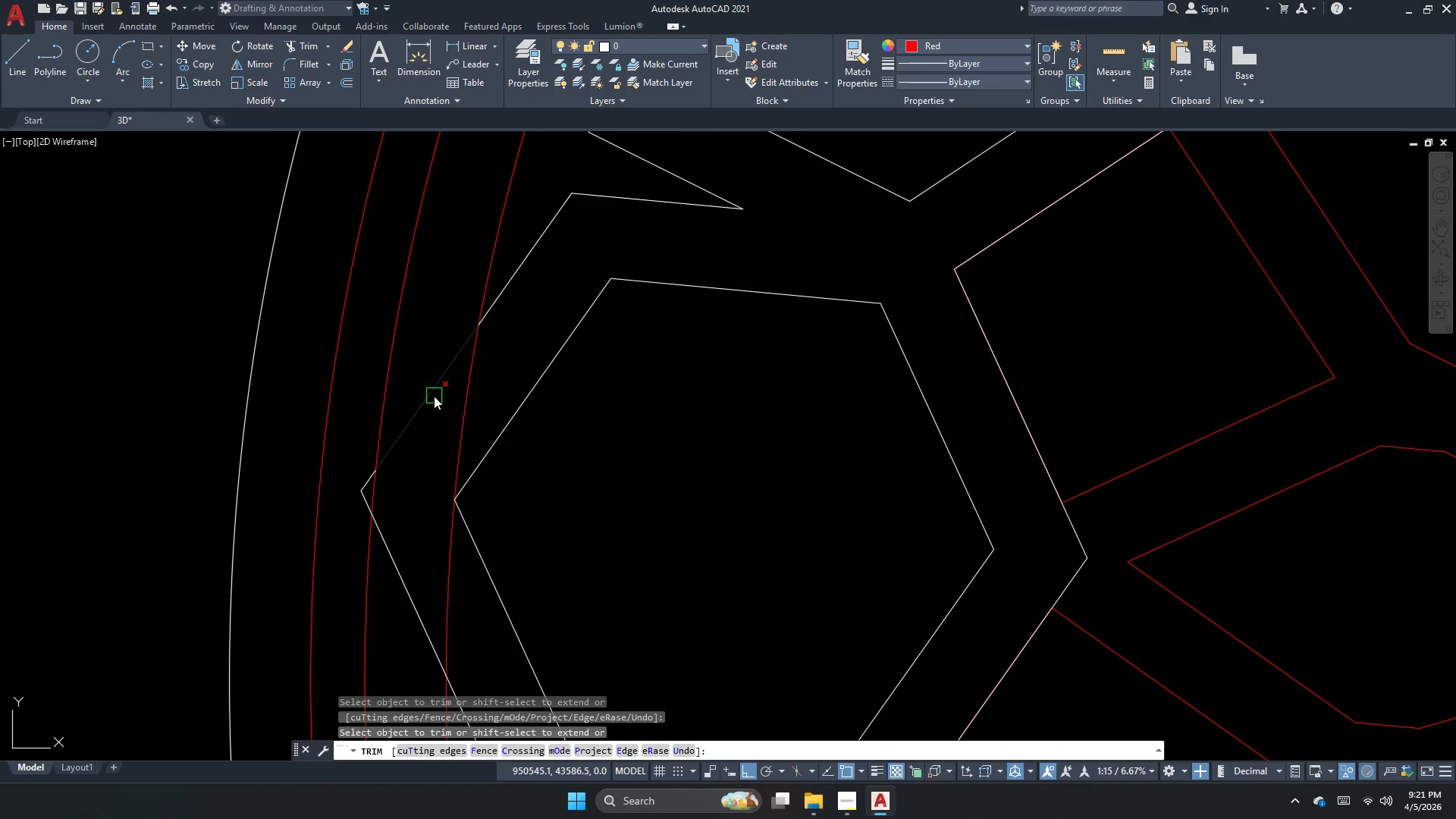 
double_click([416, 546])
 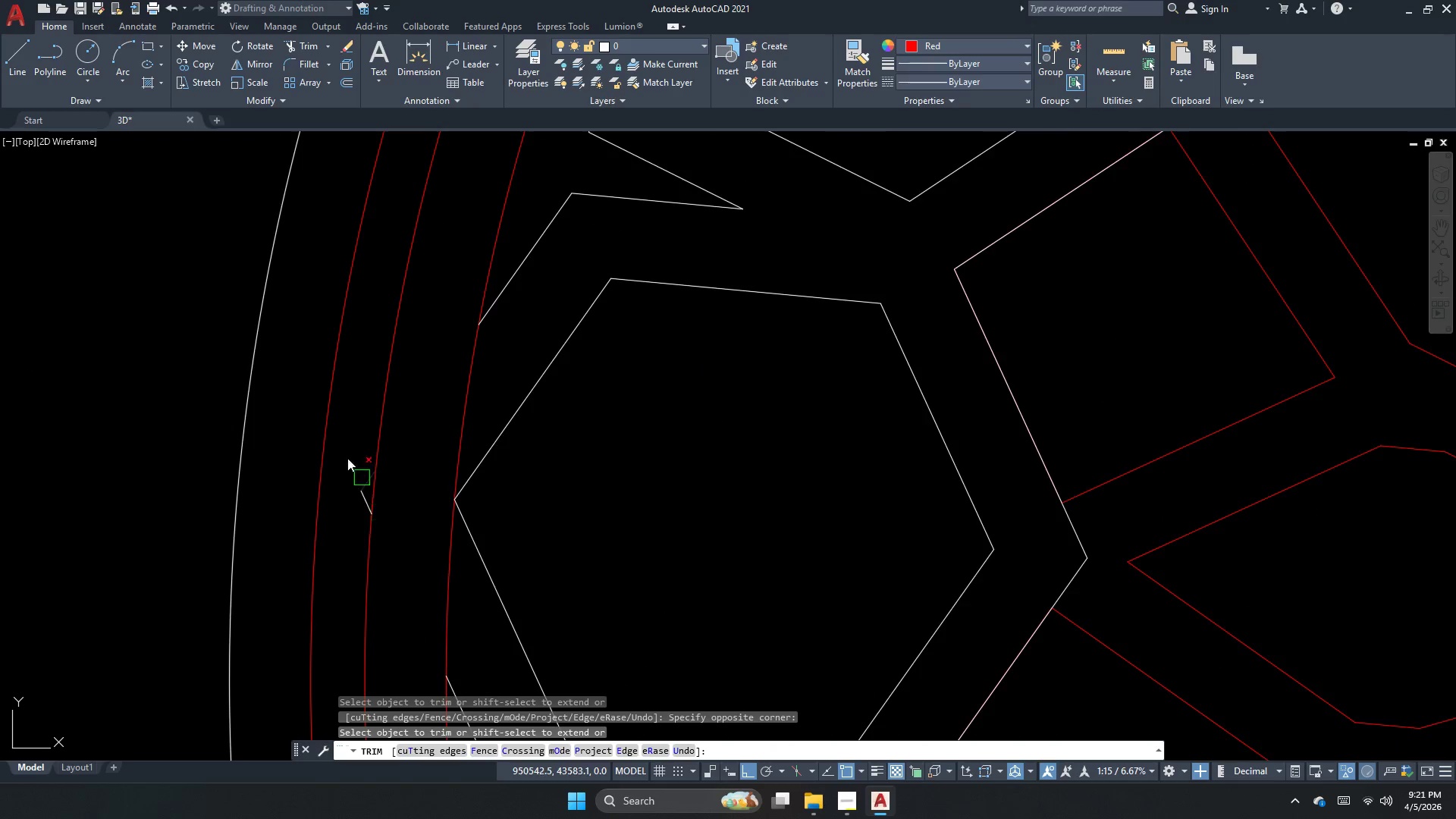 
key(Escape)
 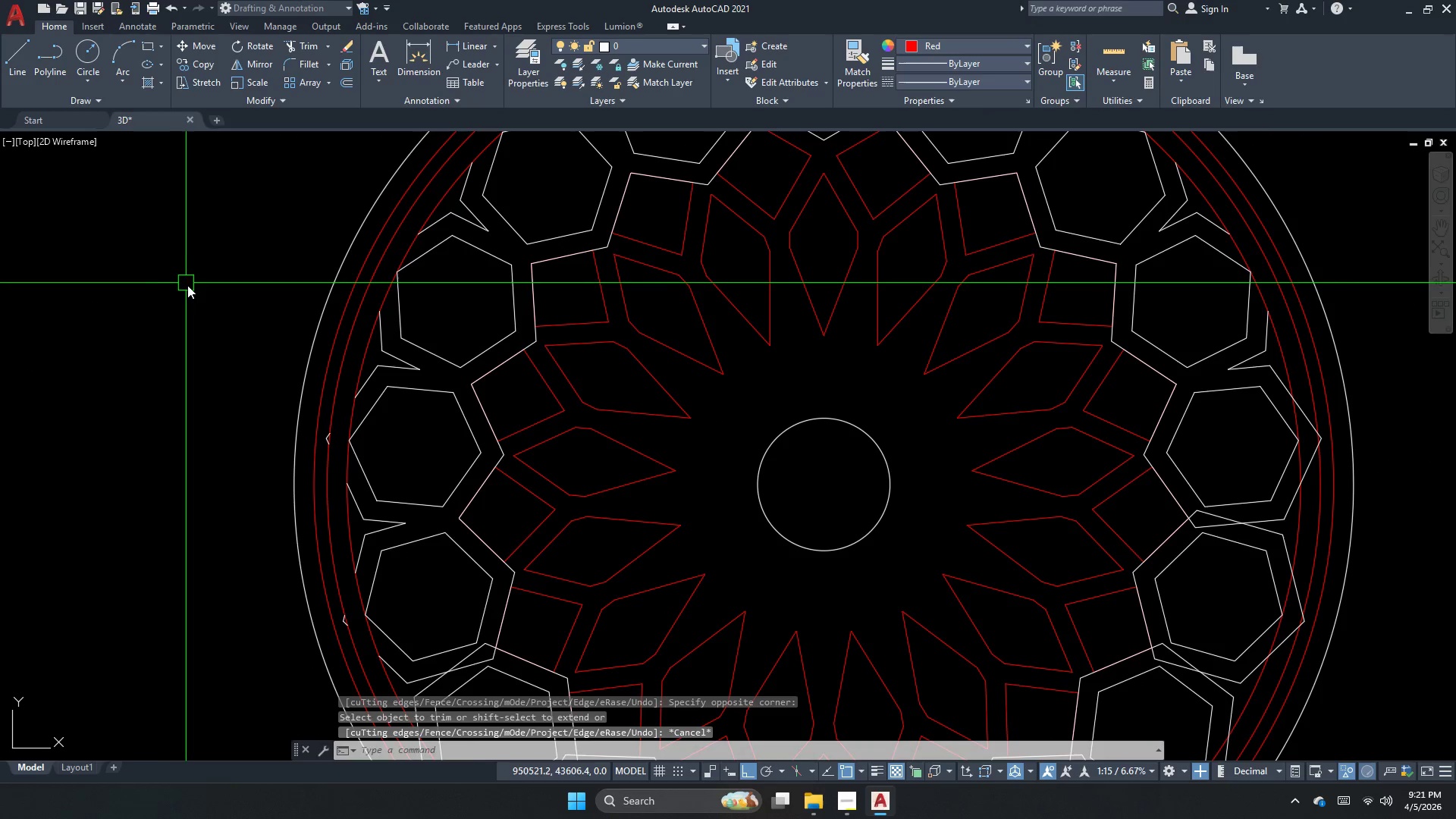 
scroll: coordinate [303, 405], scroll_direction: down, amount: 3.0
 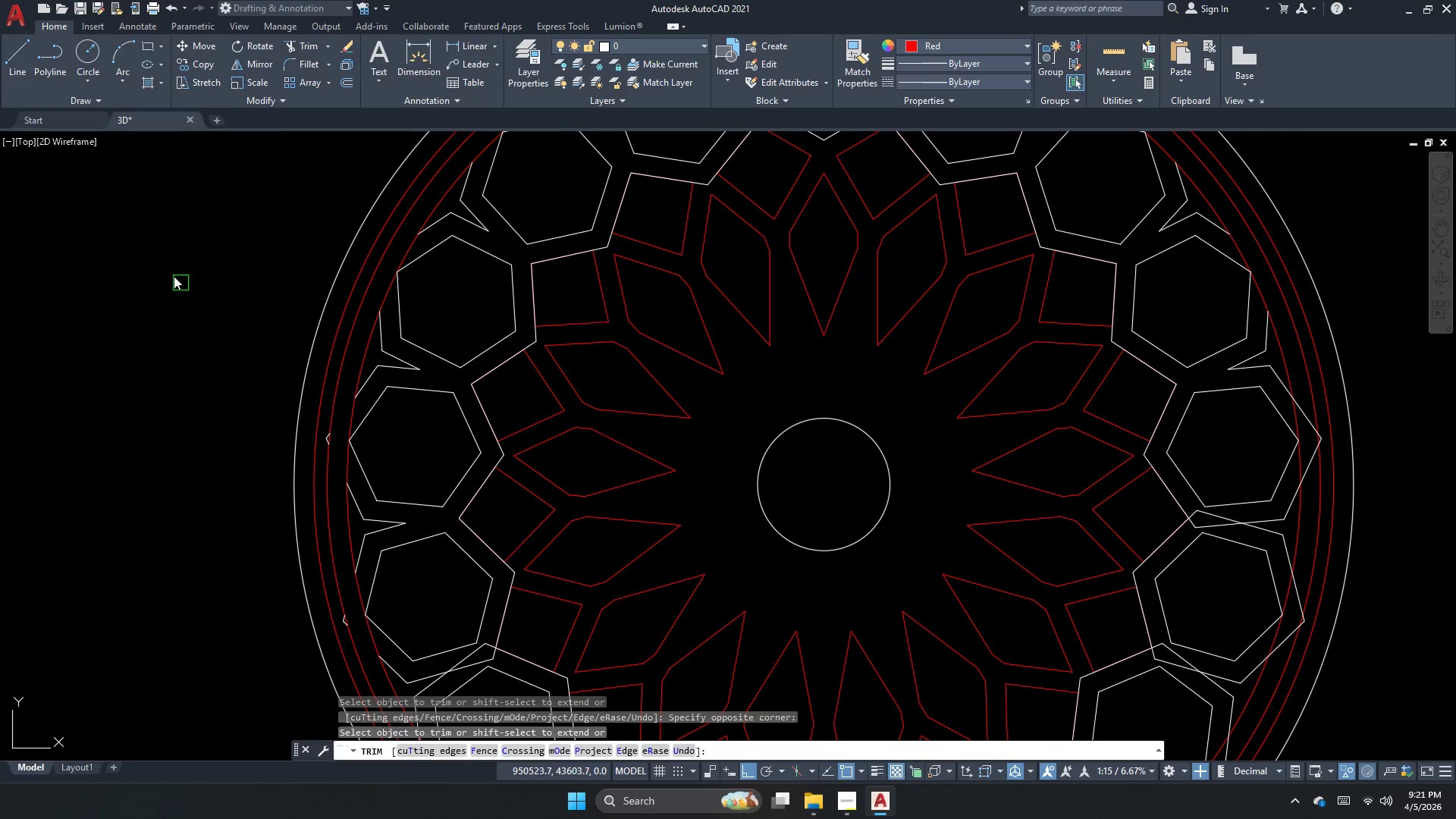 
left_click_drag(start_coordinate=[187, 285], to_coordinate=[215, 375])
 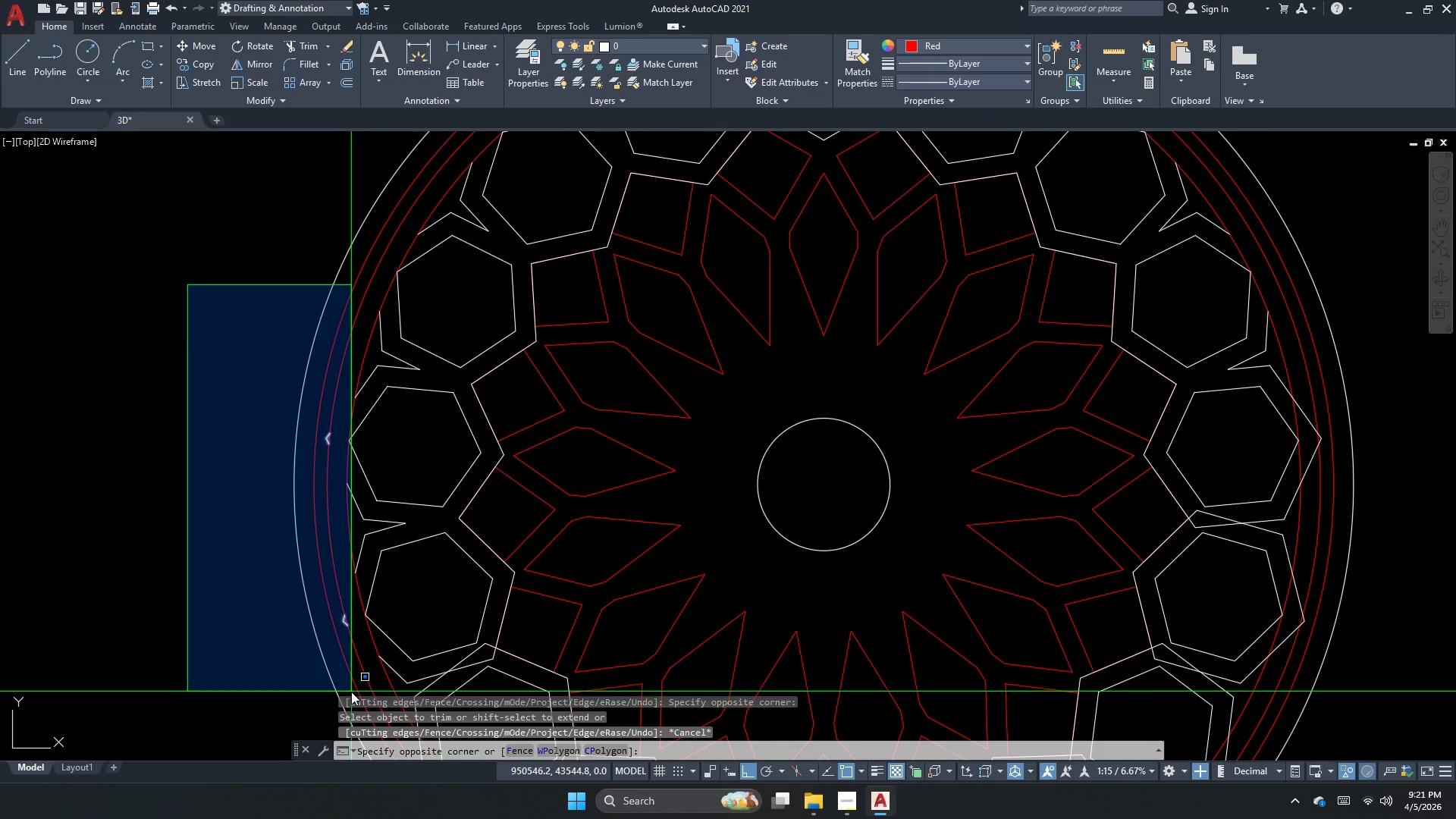 
left_click([353, 680])
 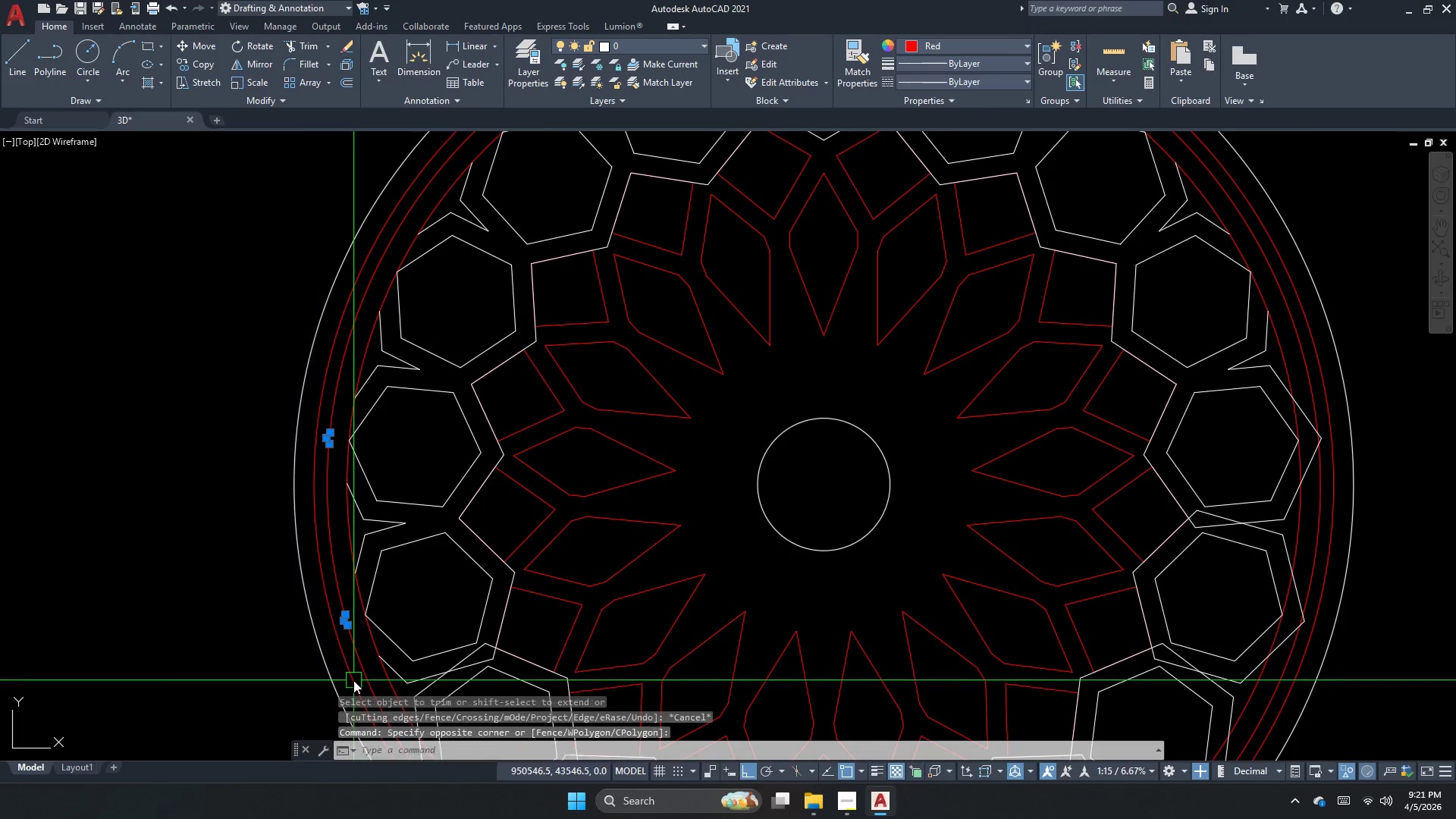 
key(E)
 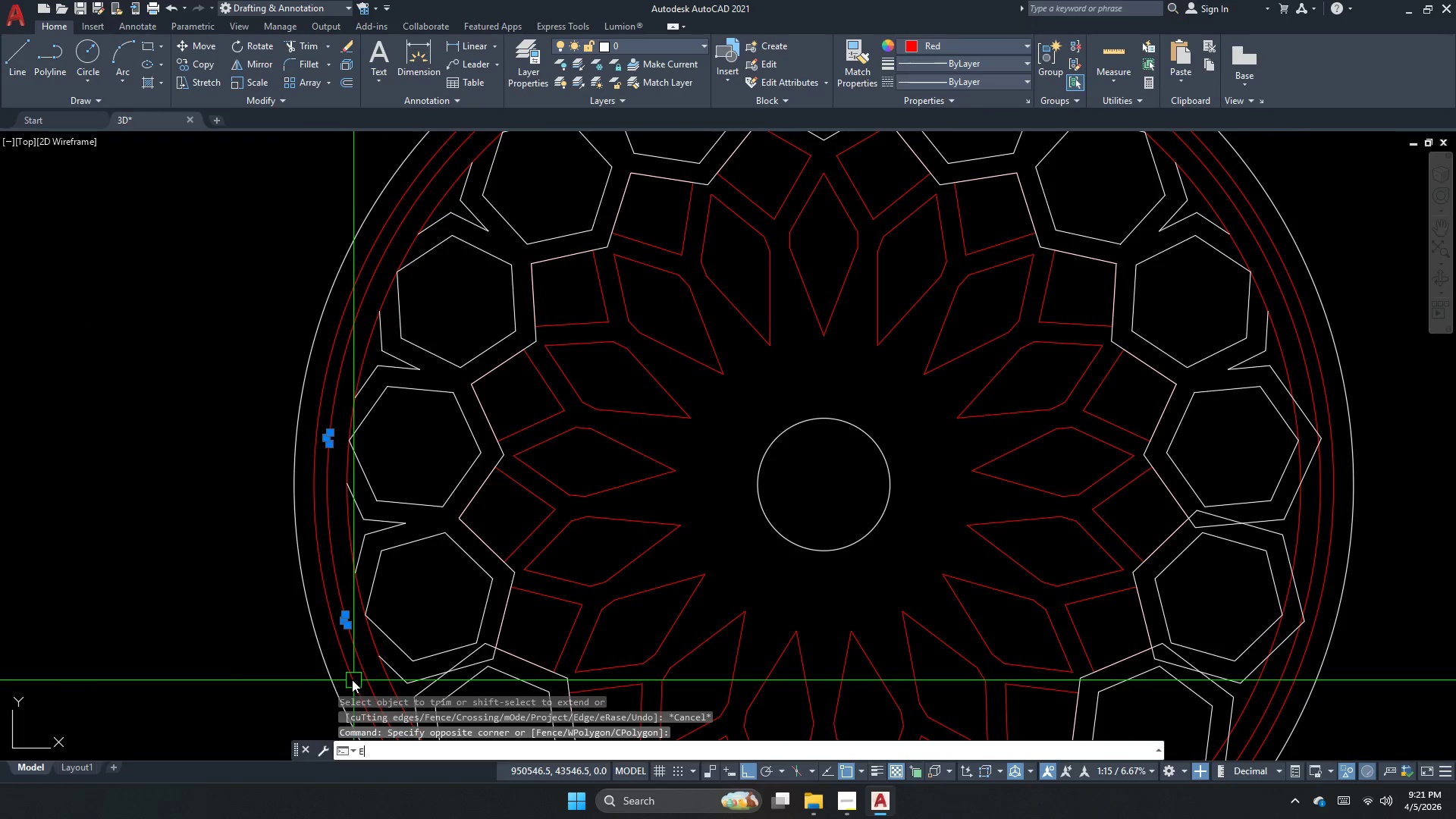 
key(Space)
 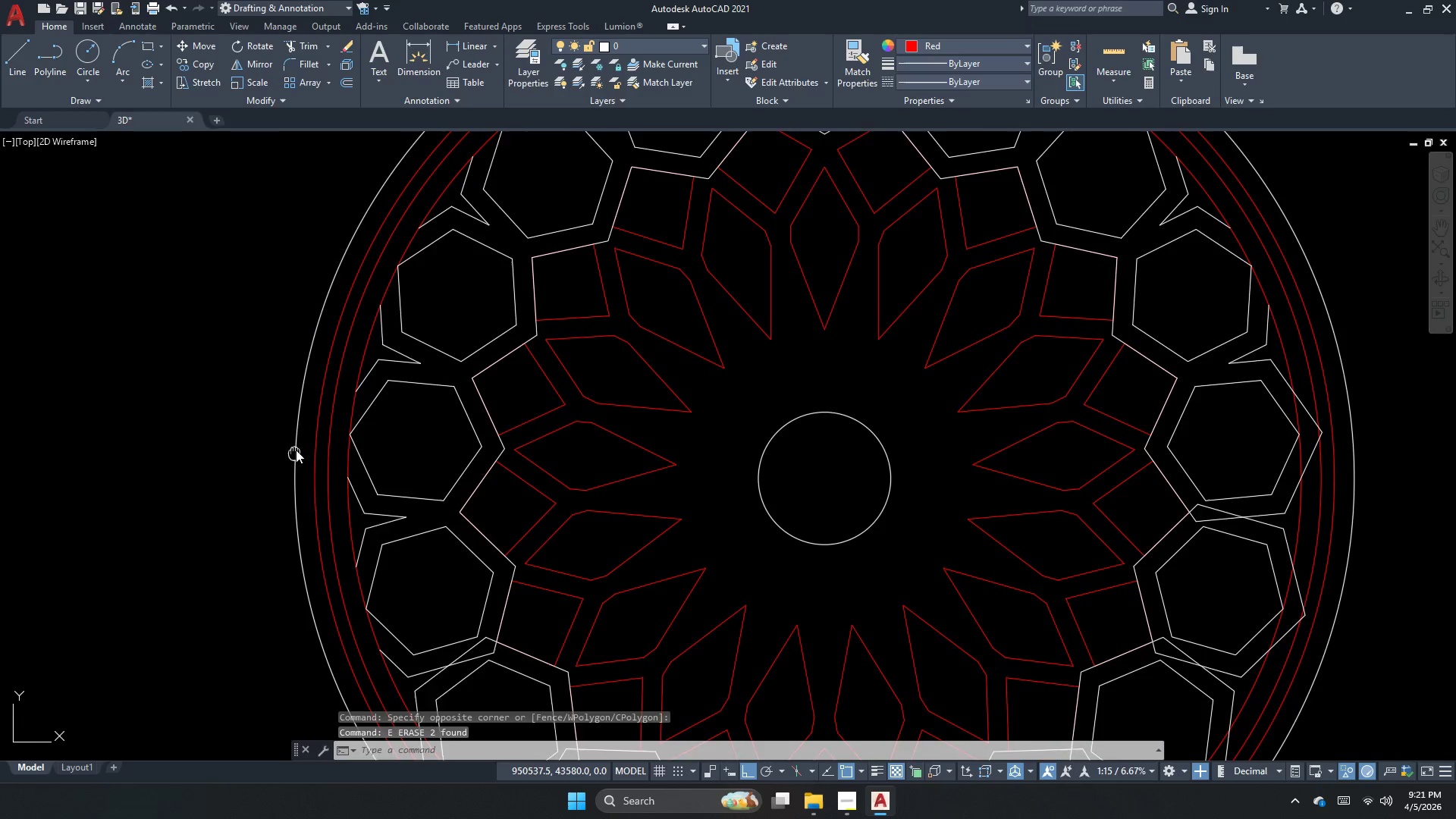 
scroll: coordinate [297, 444], scroll_direction: down, amount: 1.0
 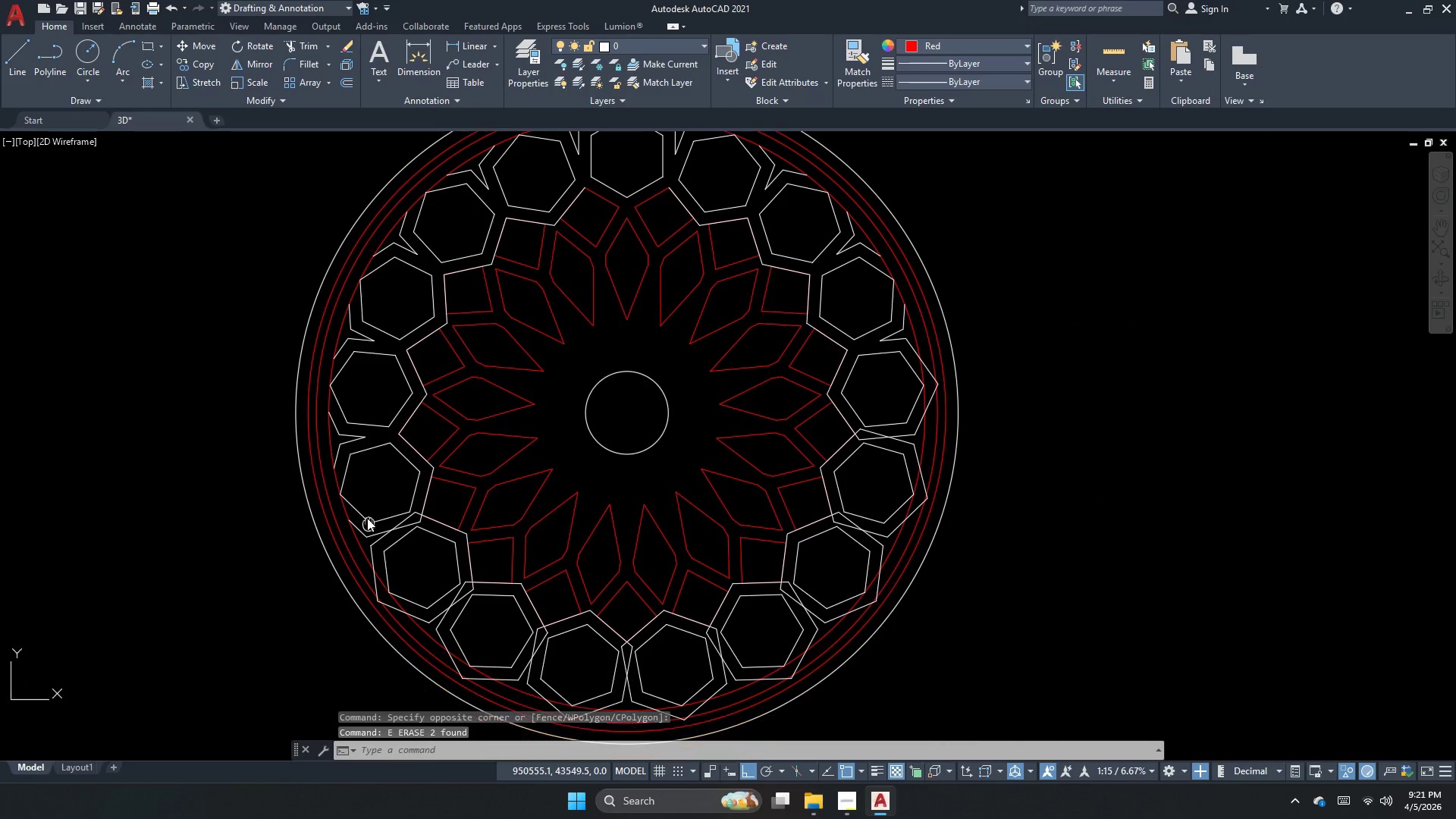 
key(Escape)
 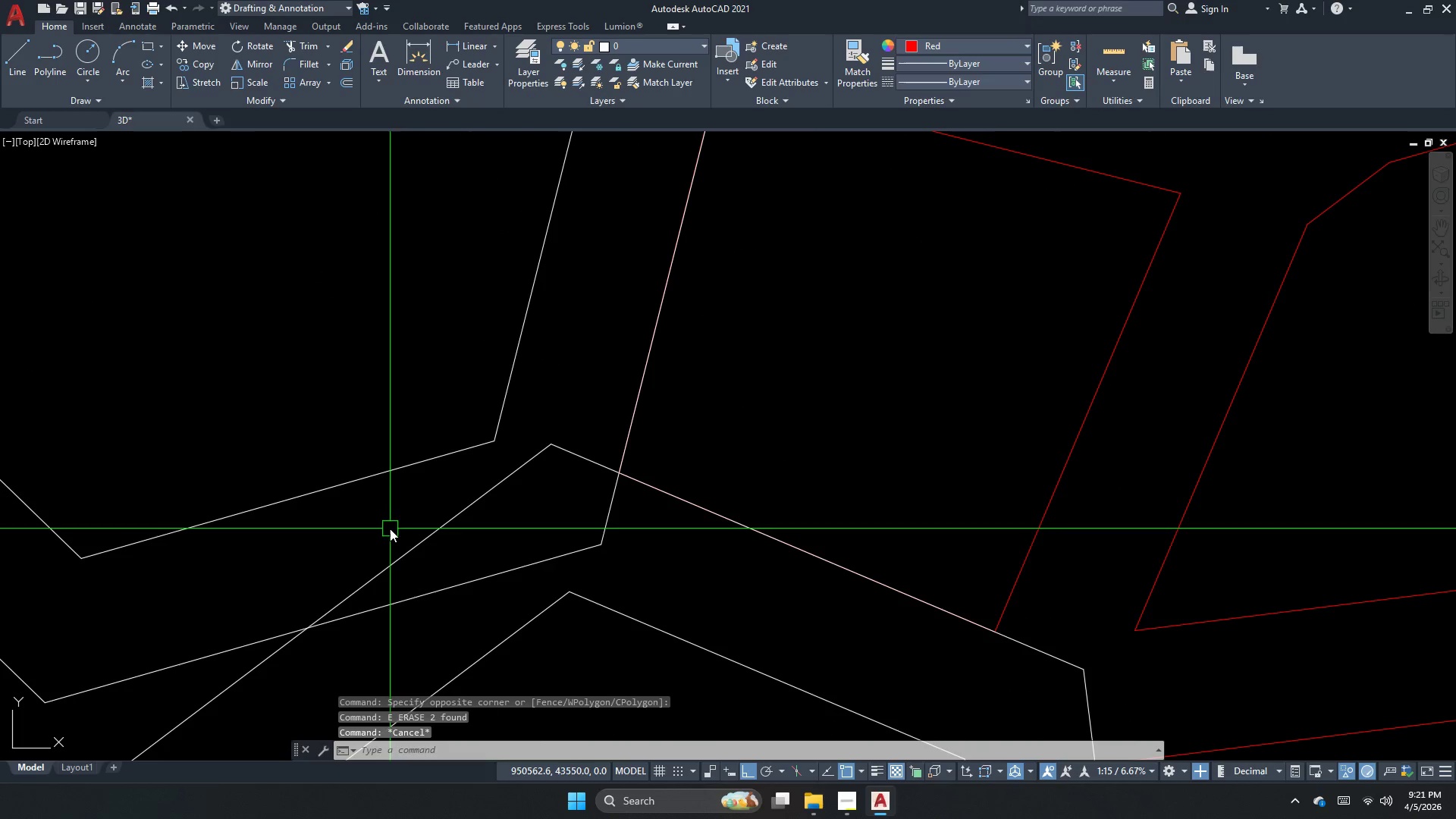 
scroll: coordinate [404, 510], scroll_direction: up, amount: 6.0
 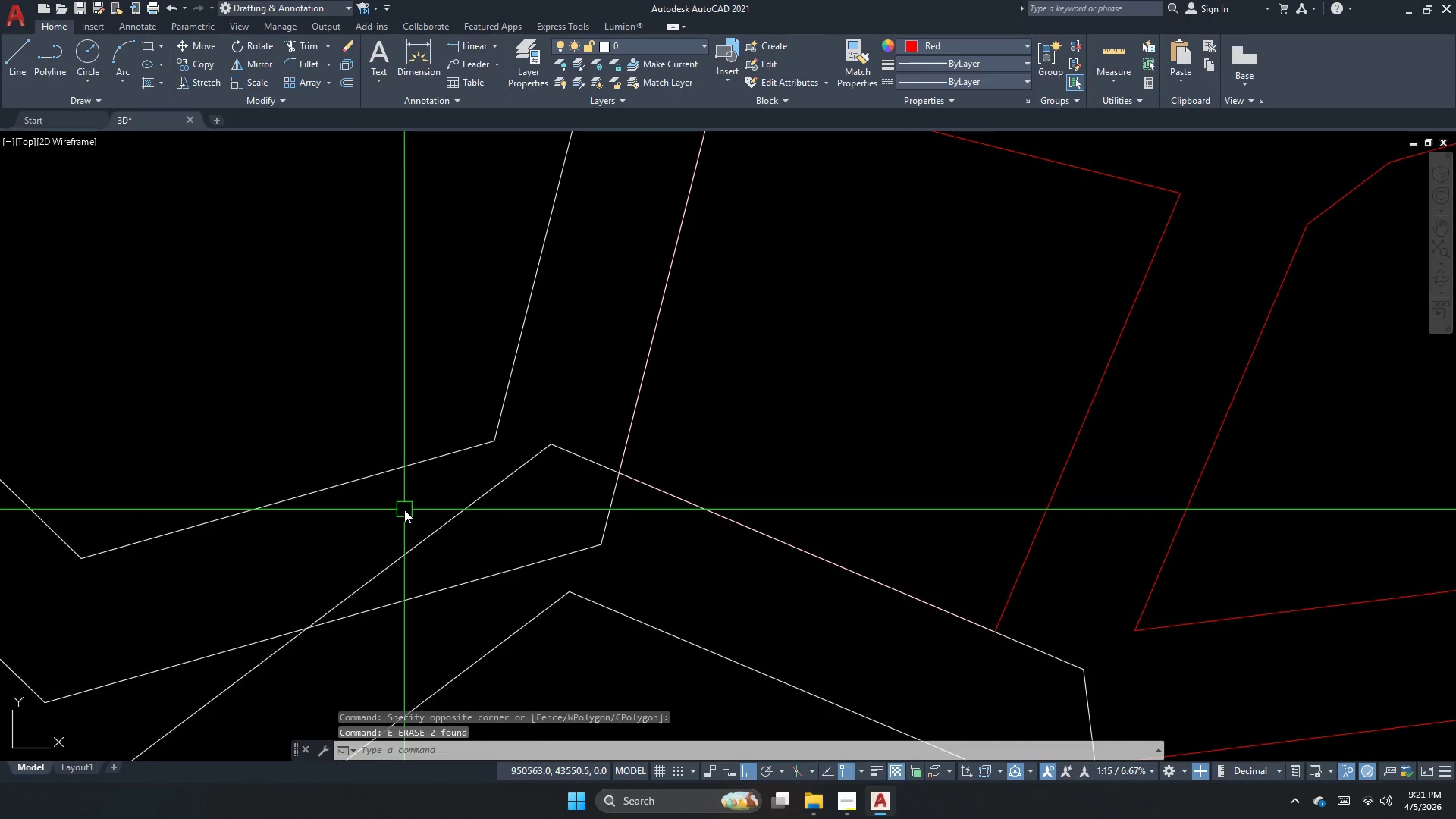 
type(tr  )
 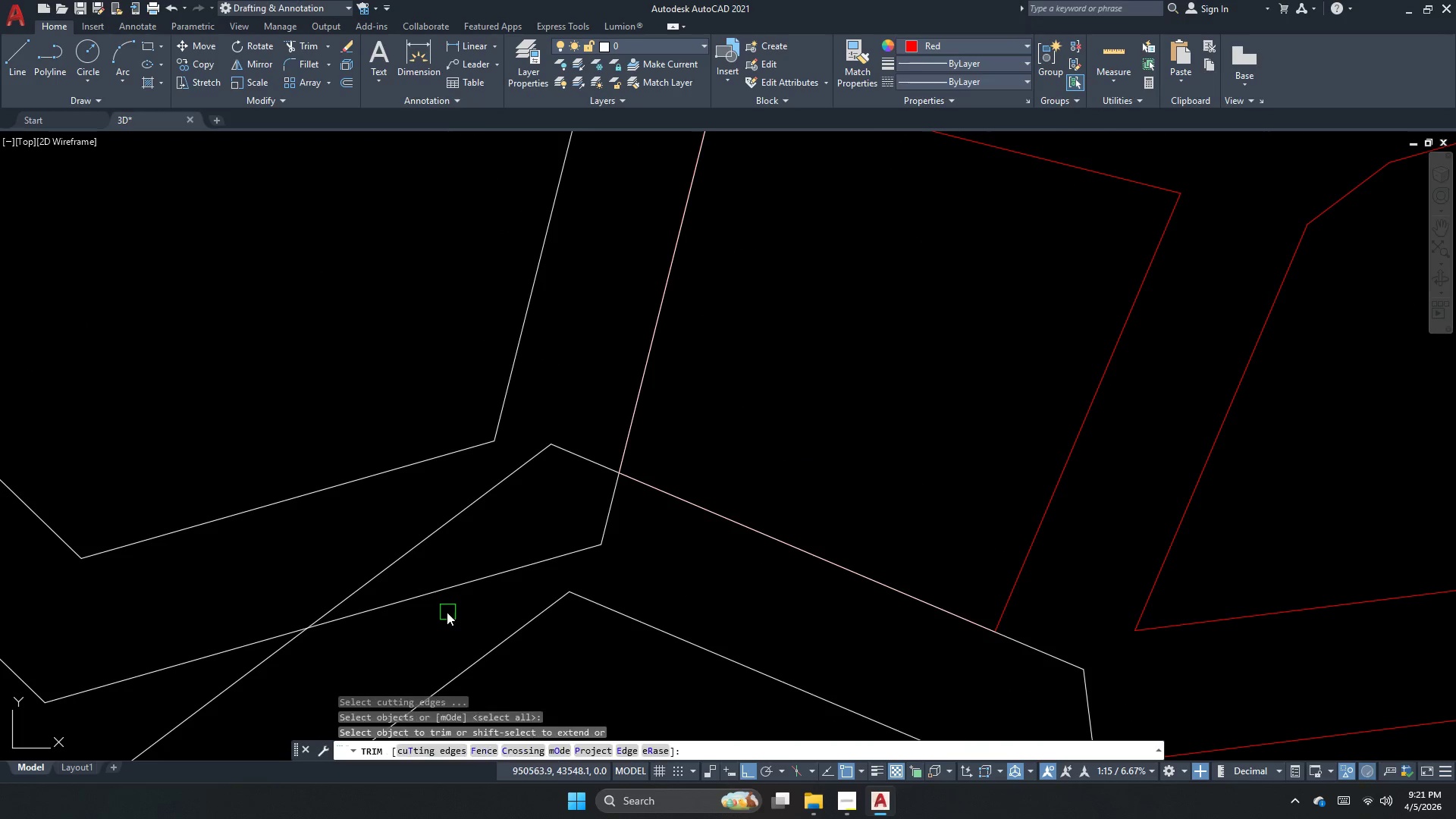 
left_click_drag(start_coordinate=[446, 612], to_coordinate=[435, 595])
 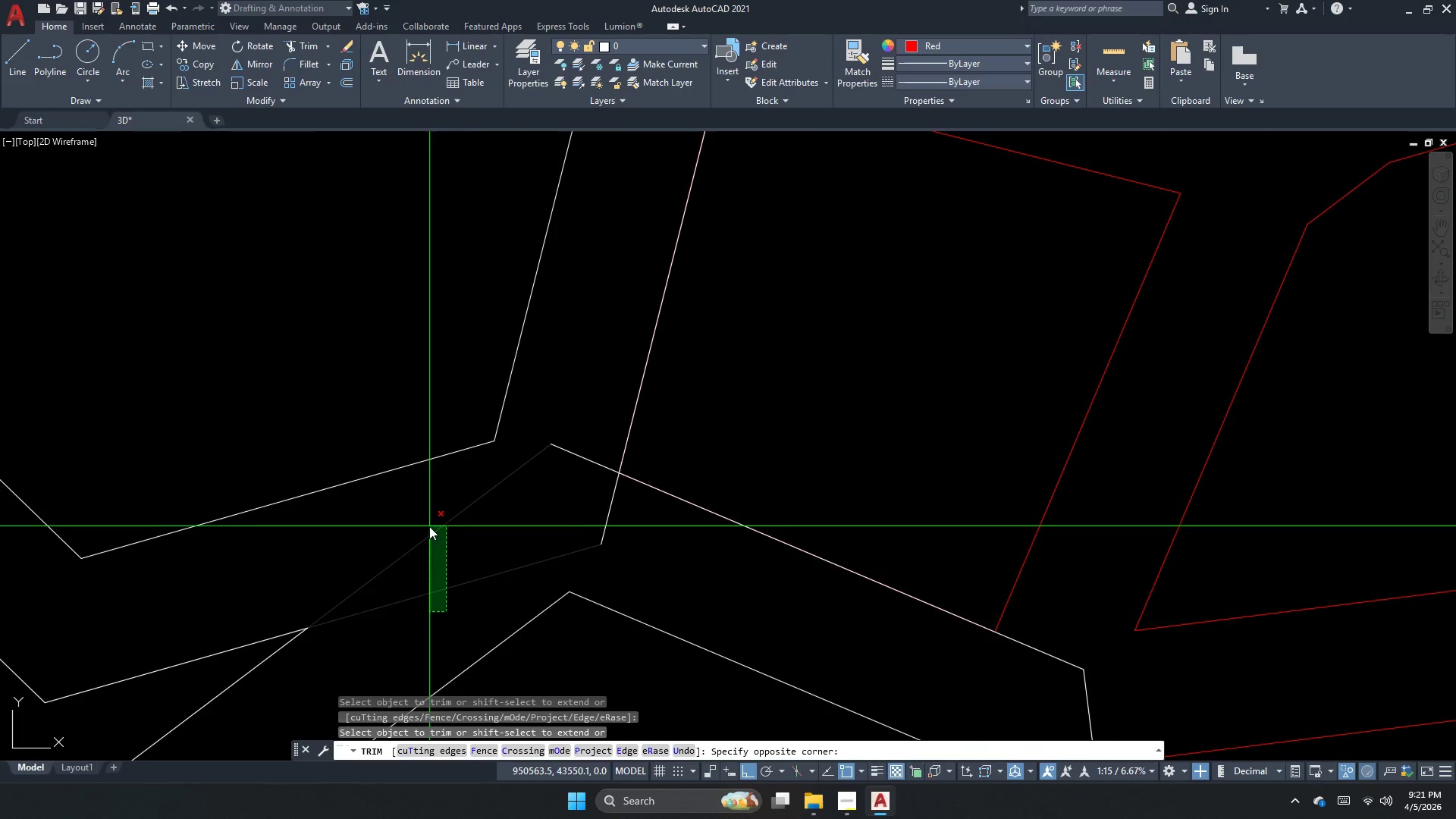 
left_click_drag(start_coordinate=[427, 526], to_coordinate=[441, 519])
 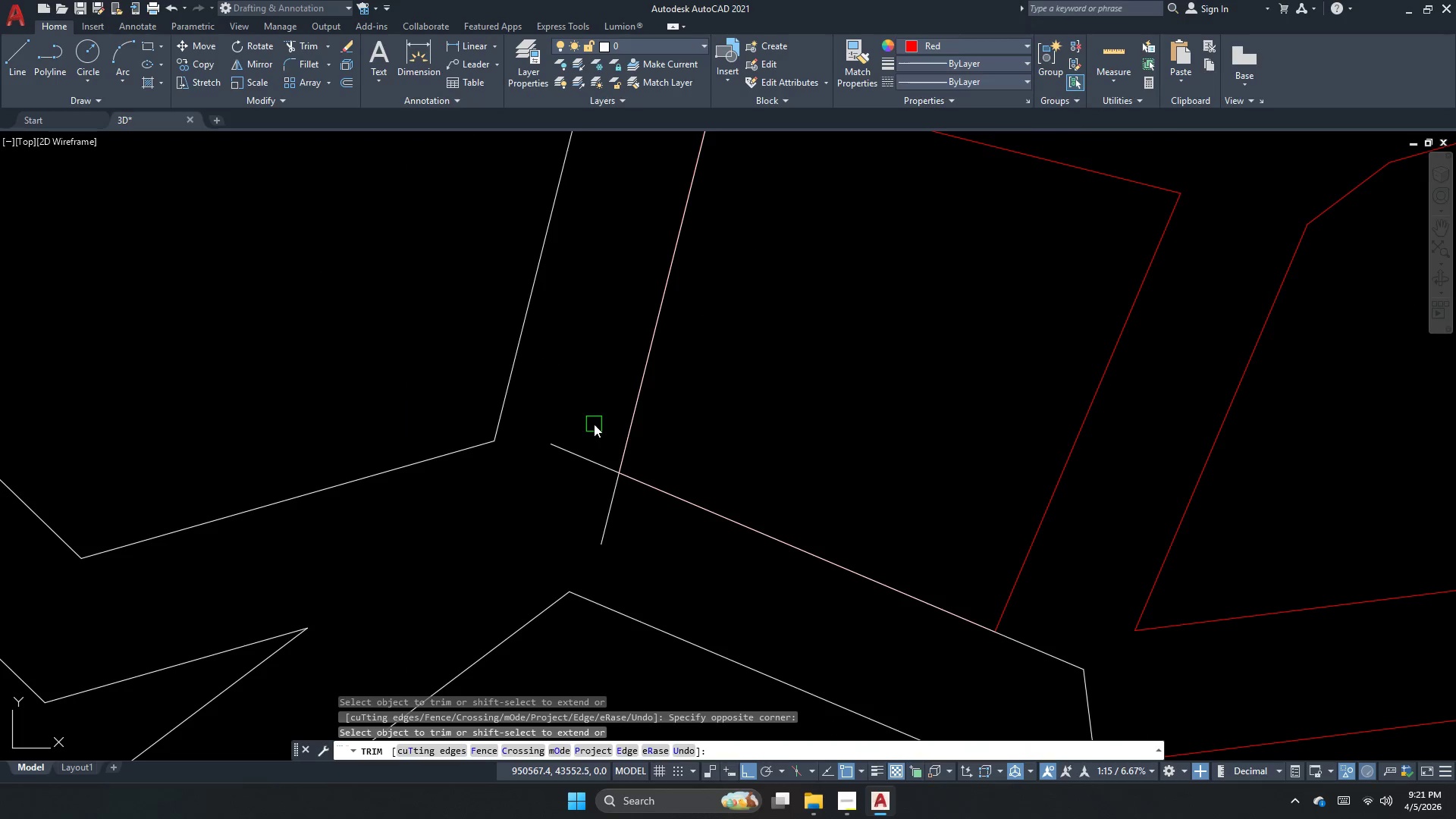 
left_click_drag(start_coordinate=[590, 433], to_coordinate=[574, 481])
 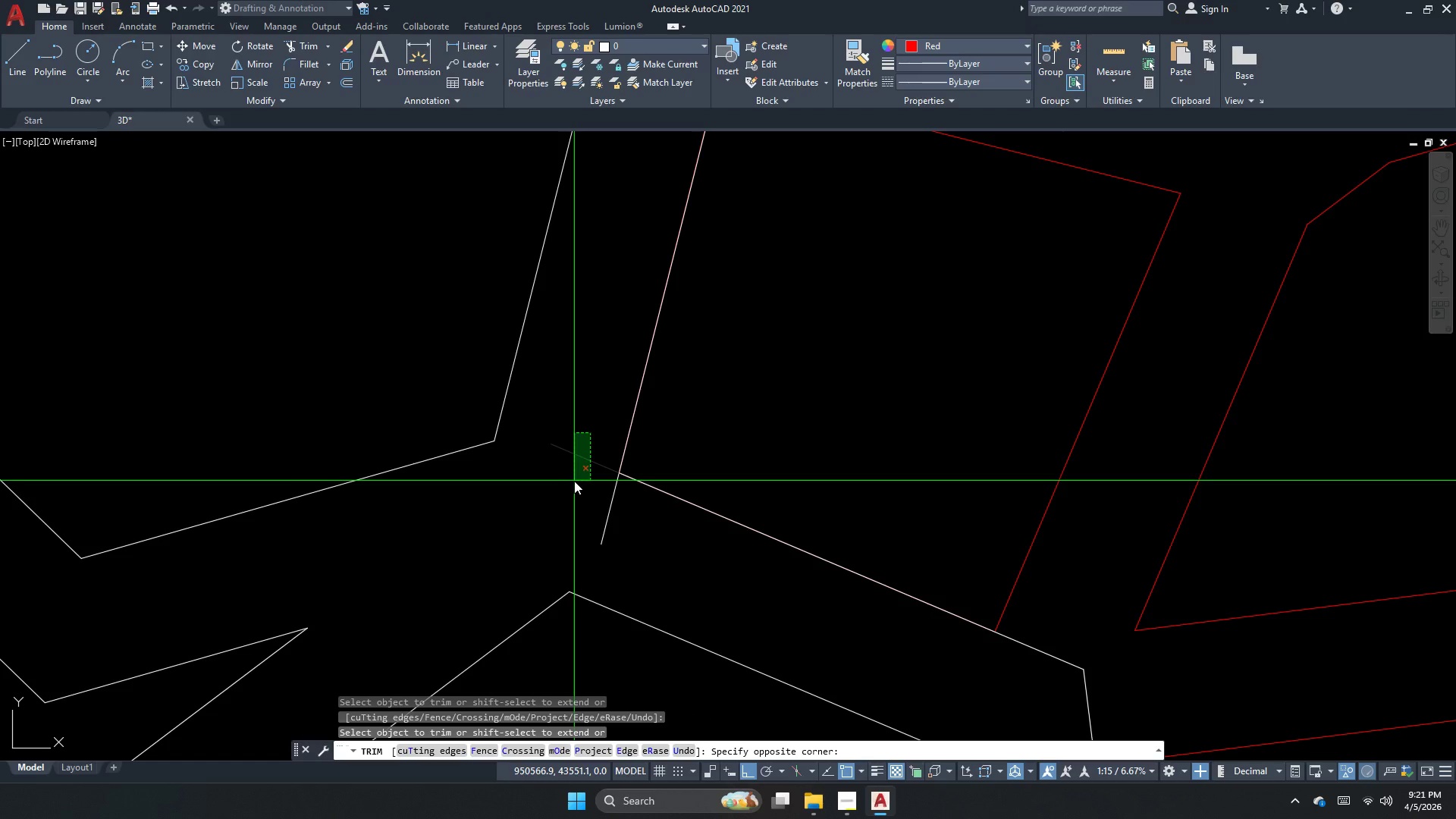 
triple_click([575, 481])
 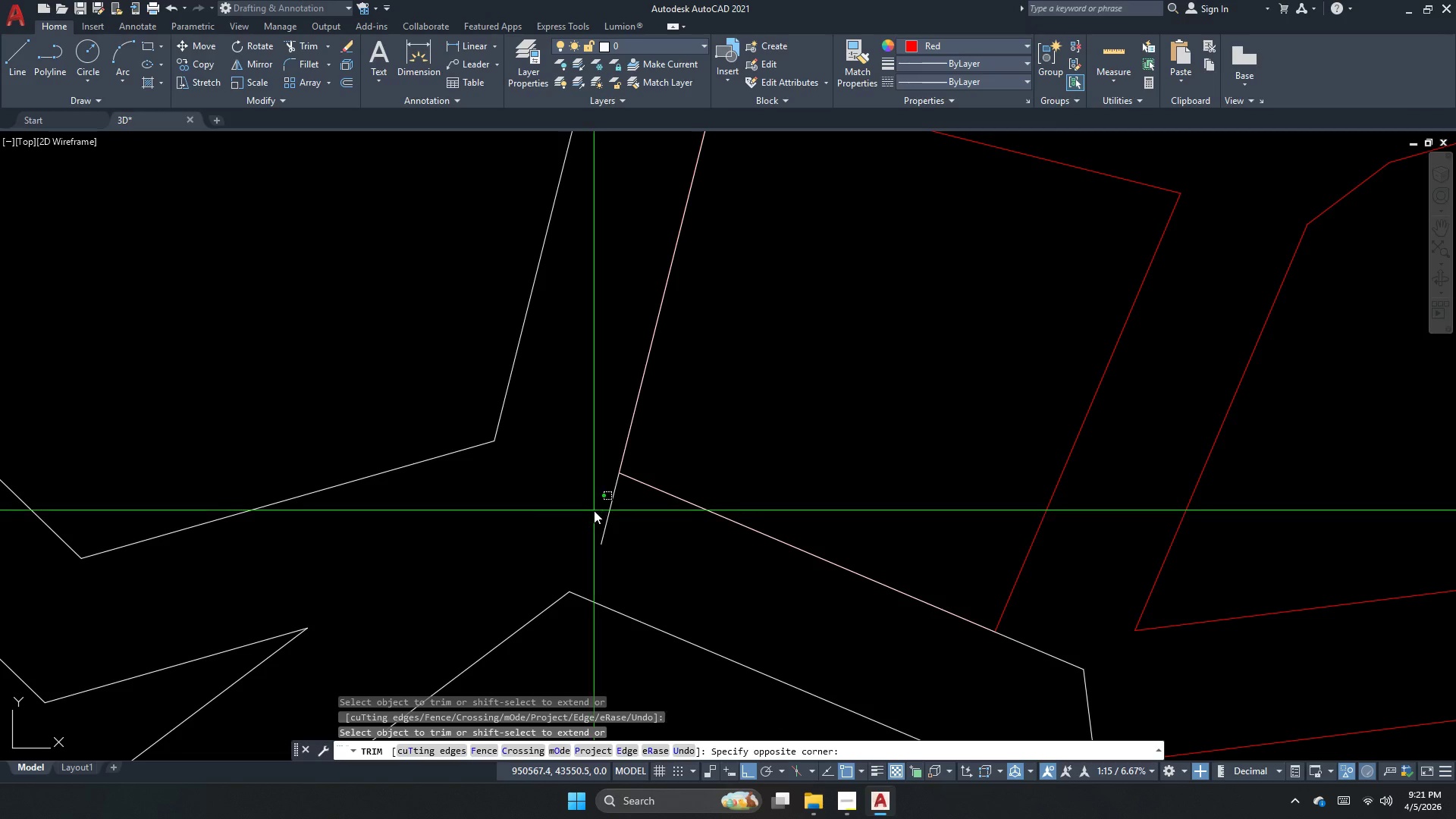 
triple_click([613, 520])
 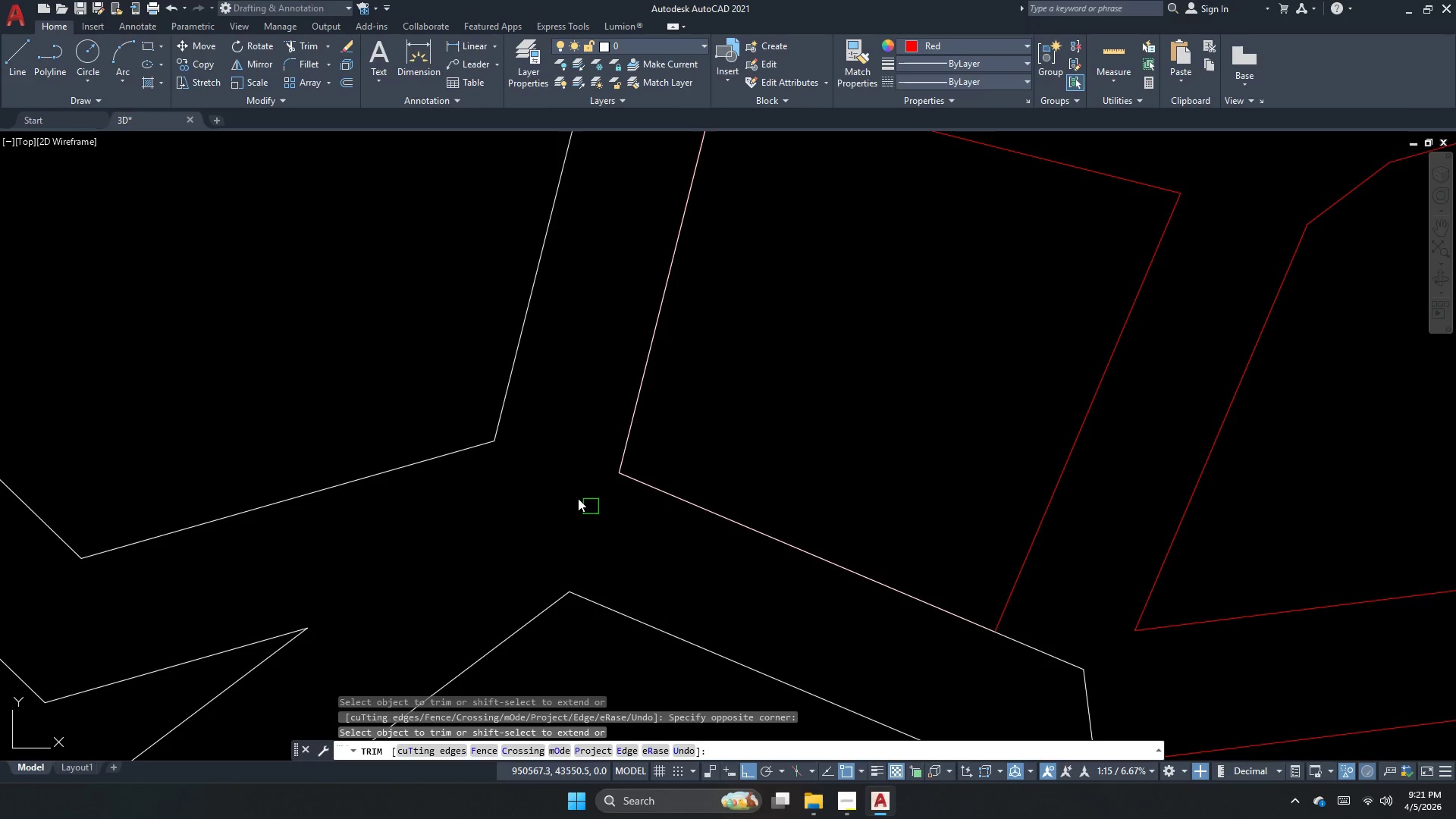 
scroll: coordinate [401, 632], scroll_direction: down, amount: 2.0
 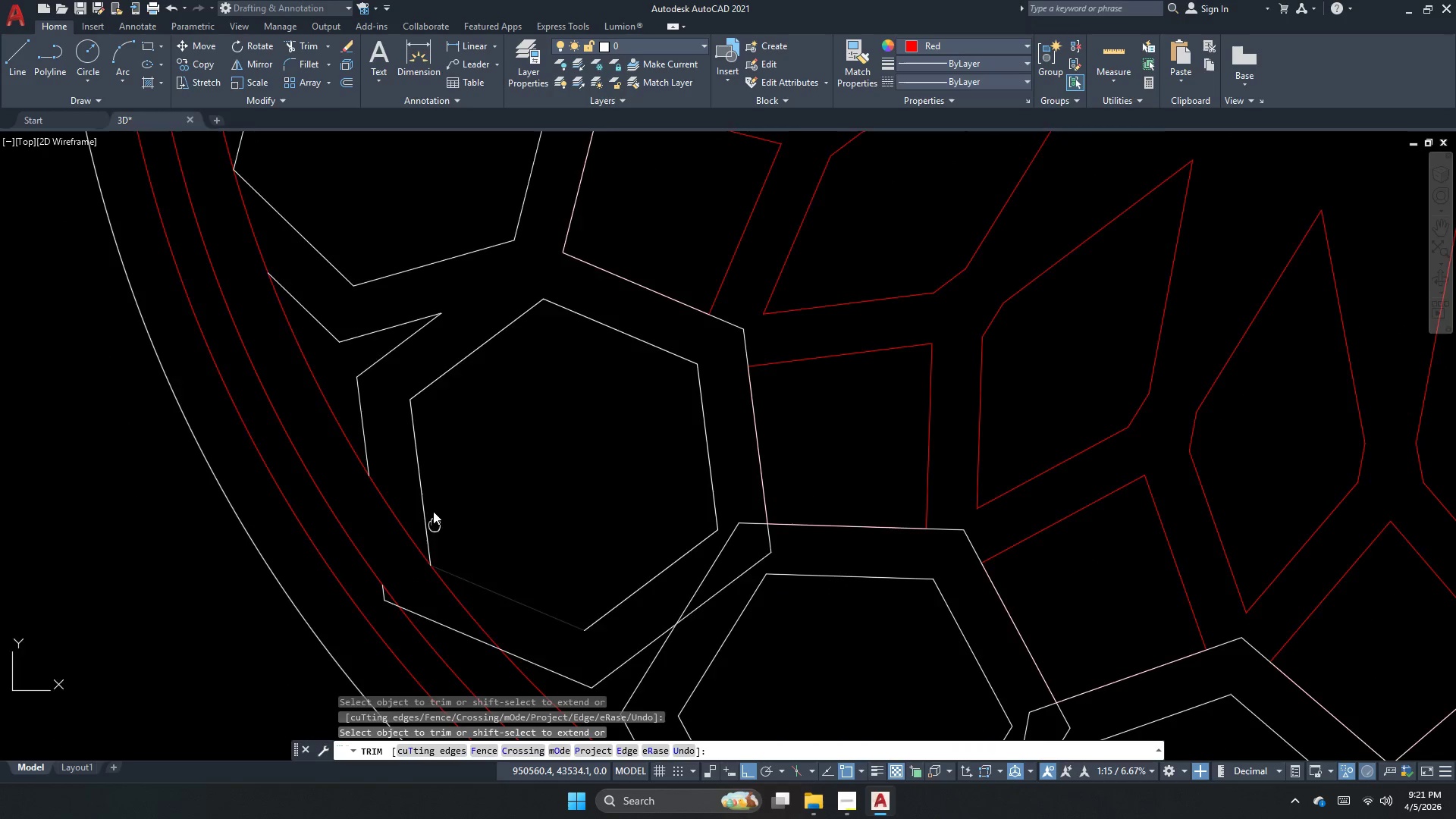 
scroll: coordinate [439, 500], scroll_direction: up, amount: 2.0
 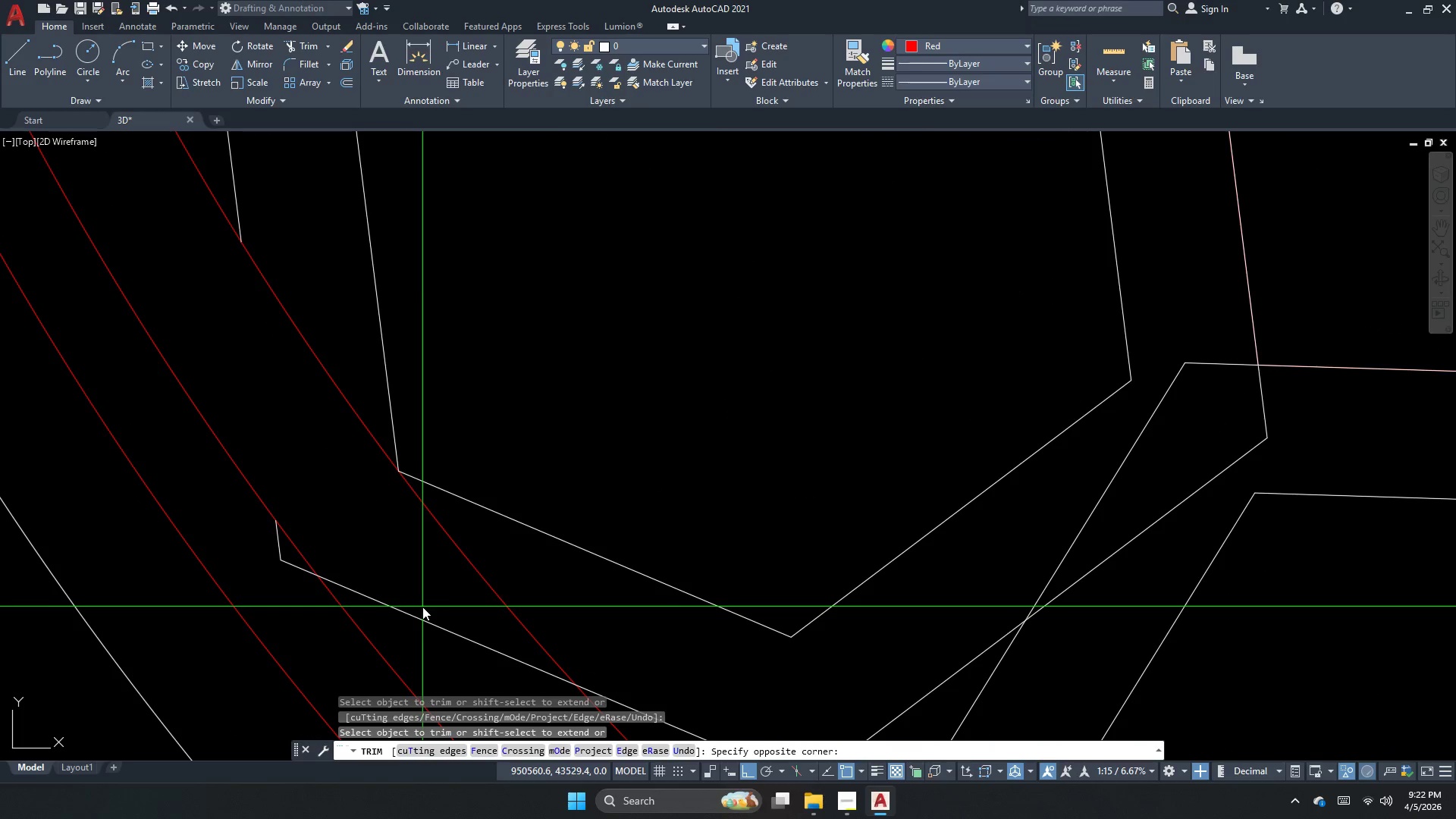 
double_click([411, 642])
 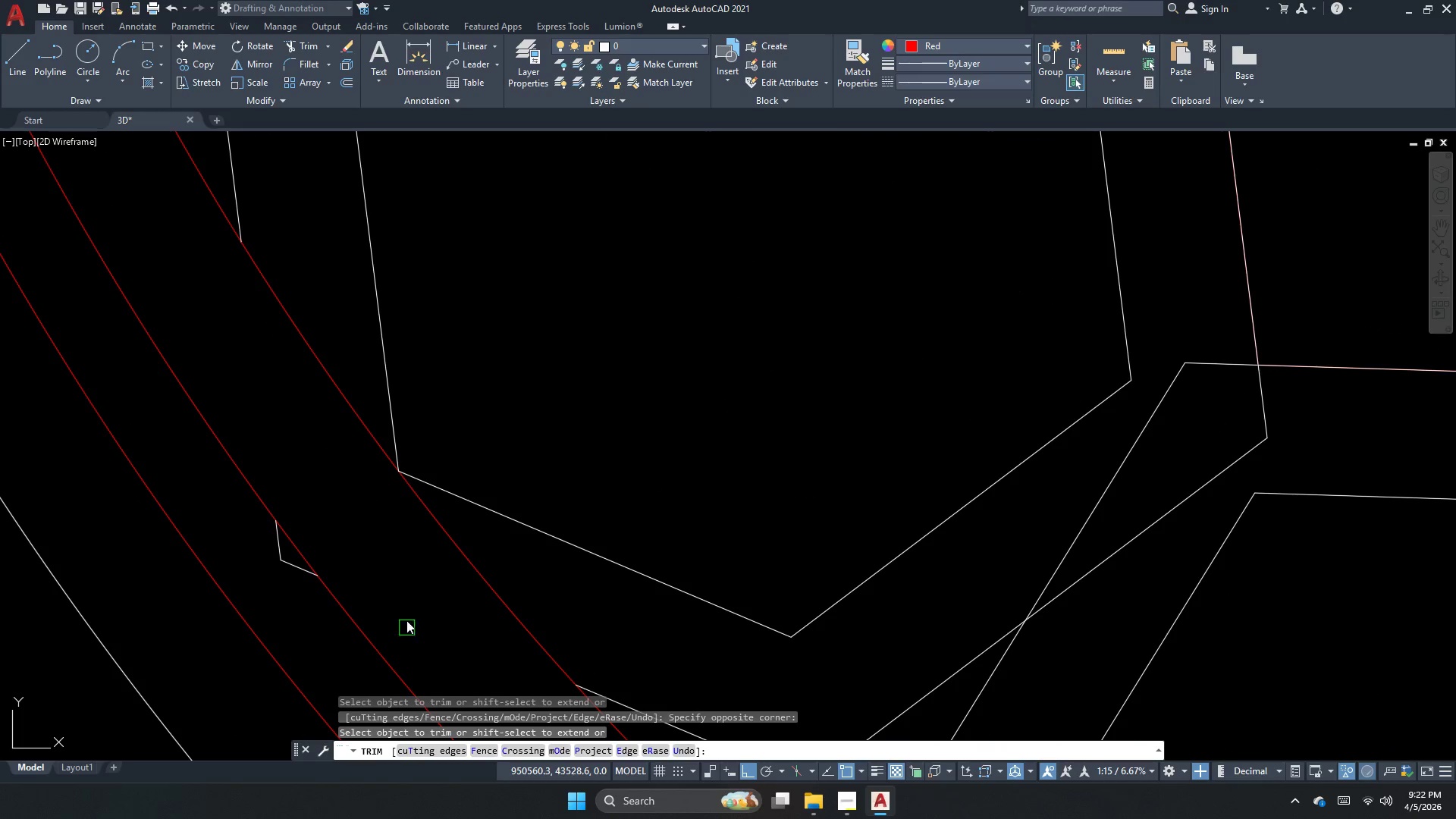 
scroll: coordinate [410, 526], scroll_direction: down, amount: 5.0
 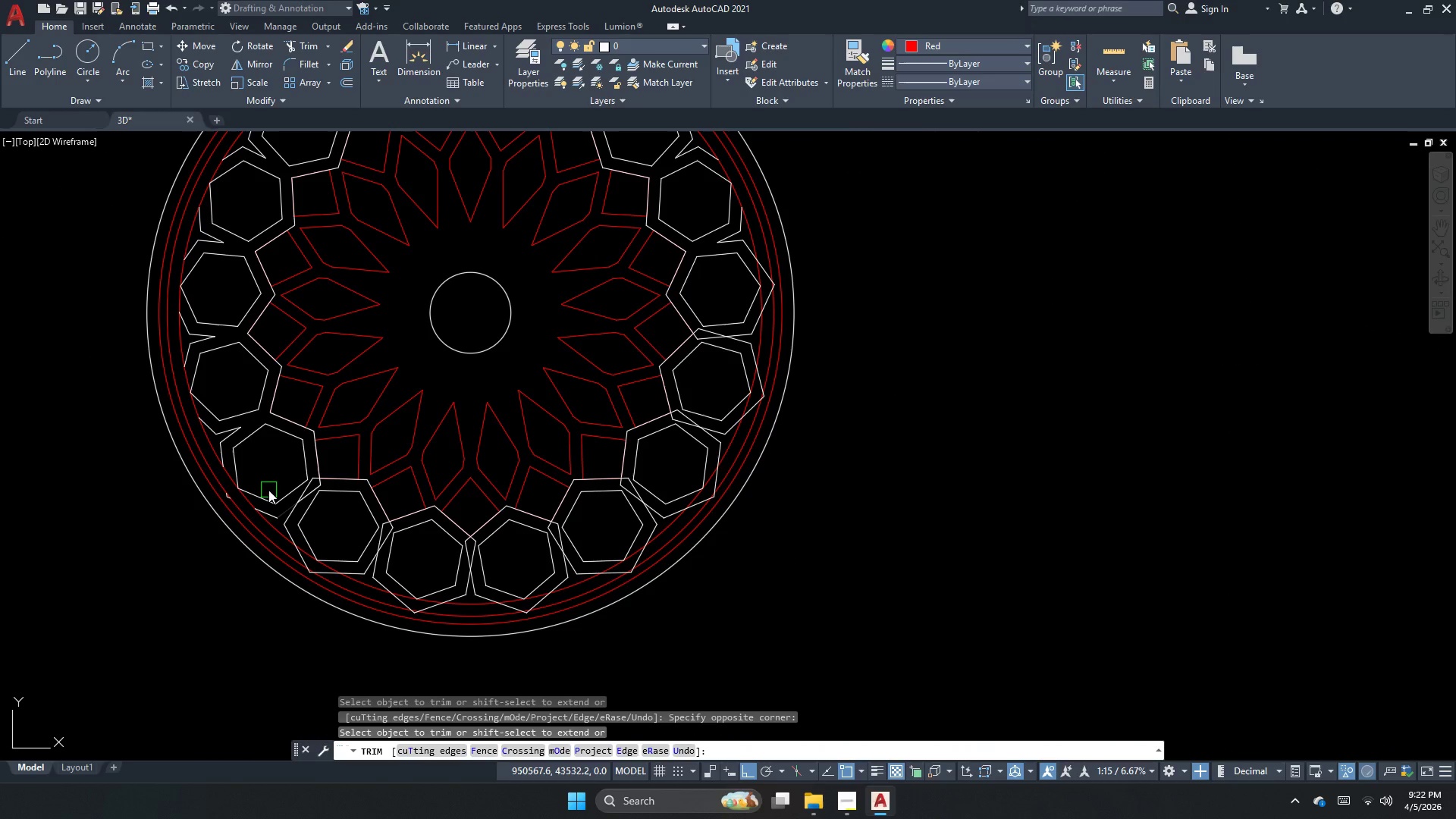 
scroll: coordinate [259, 510], scroll_direction: up, amount: 5.0
 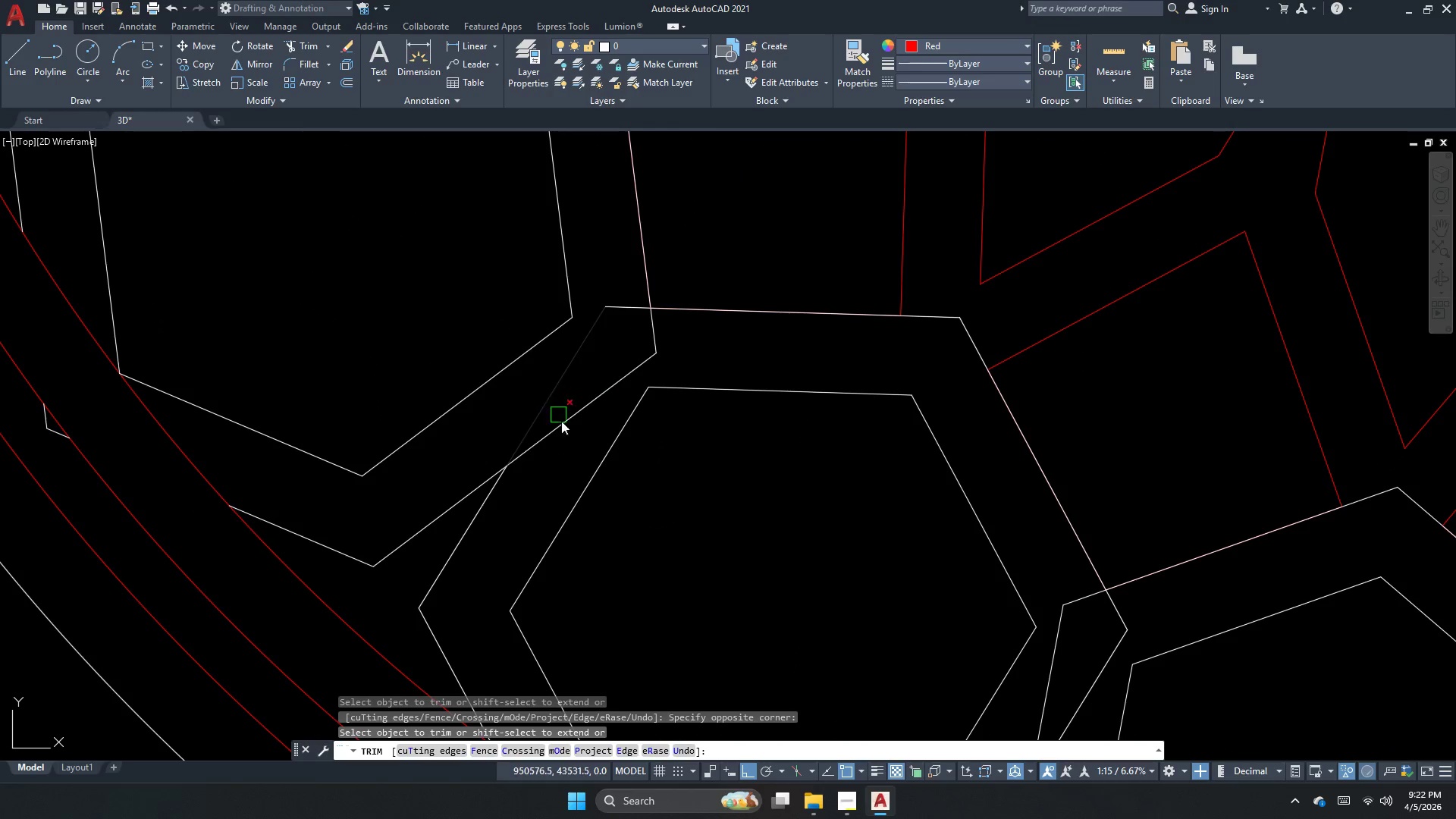 
left_click_drag(start_coordinate=[579, 450], to_coordinate=[563, 444])
 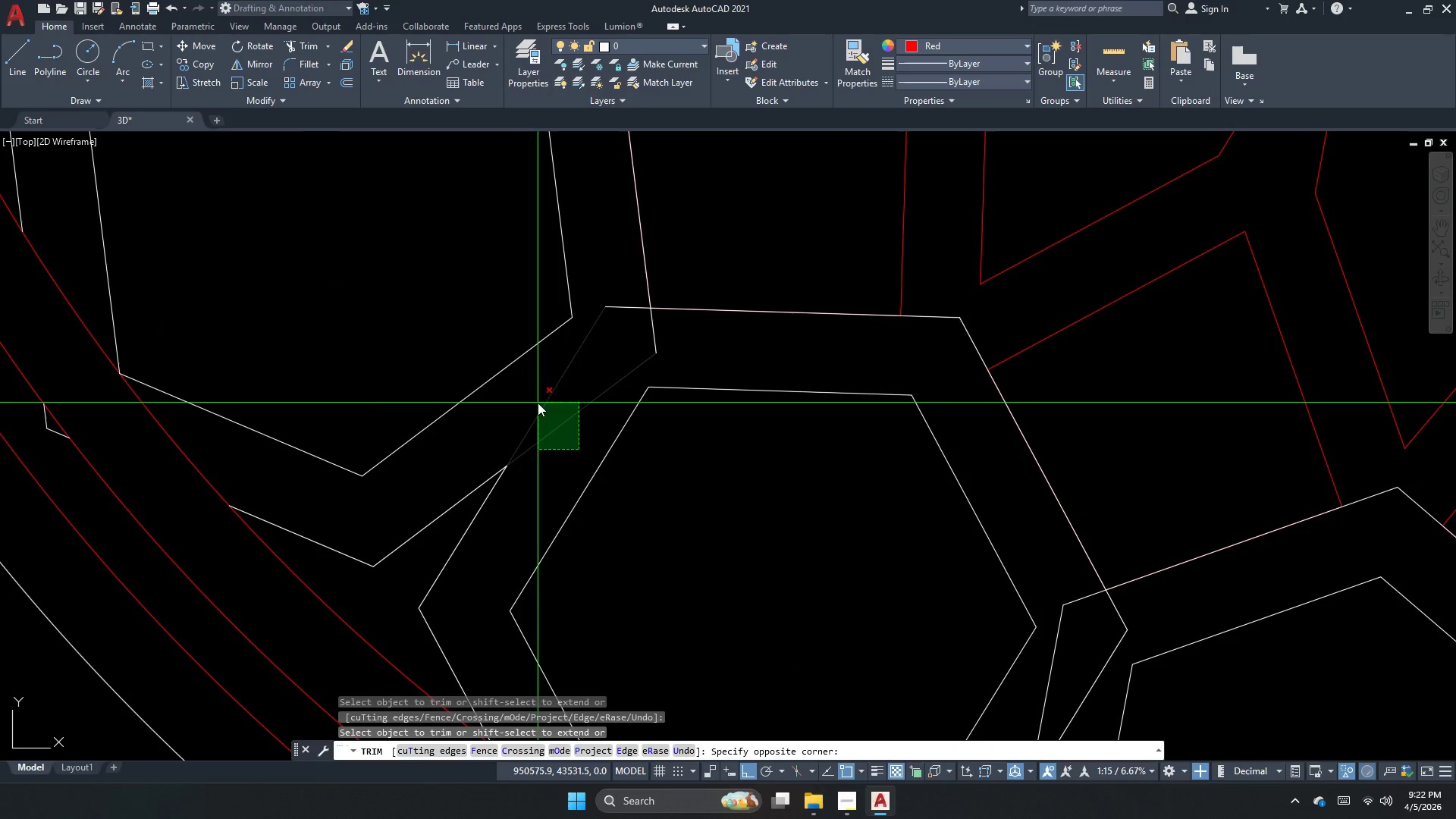 
left_click_drag(start_coordinate=[538, 403], to_coordinate=[542, 397])
 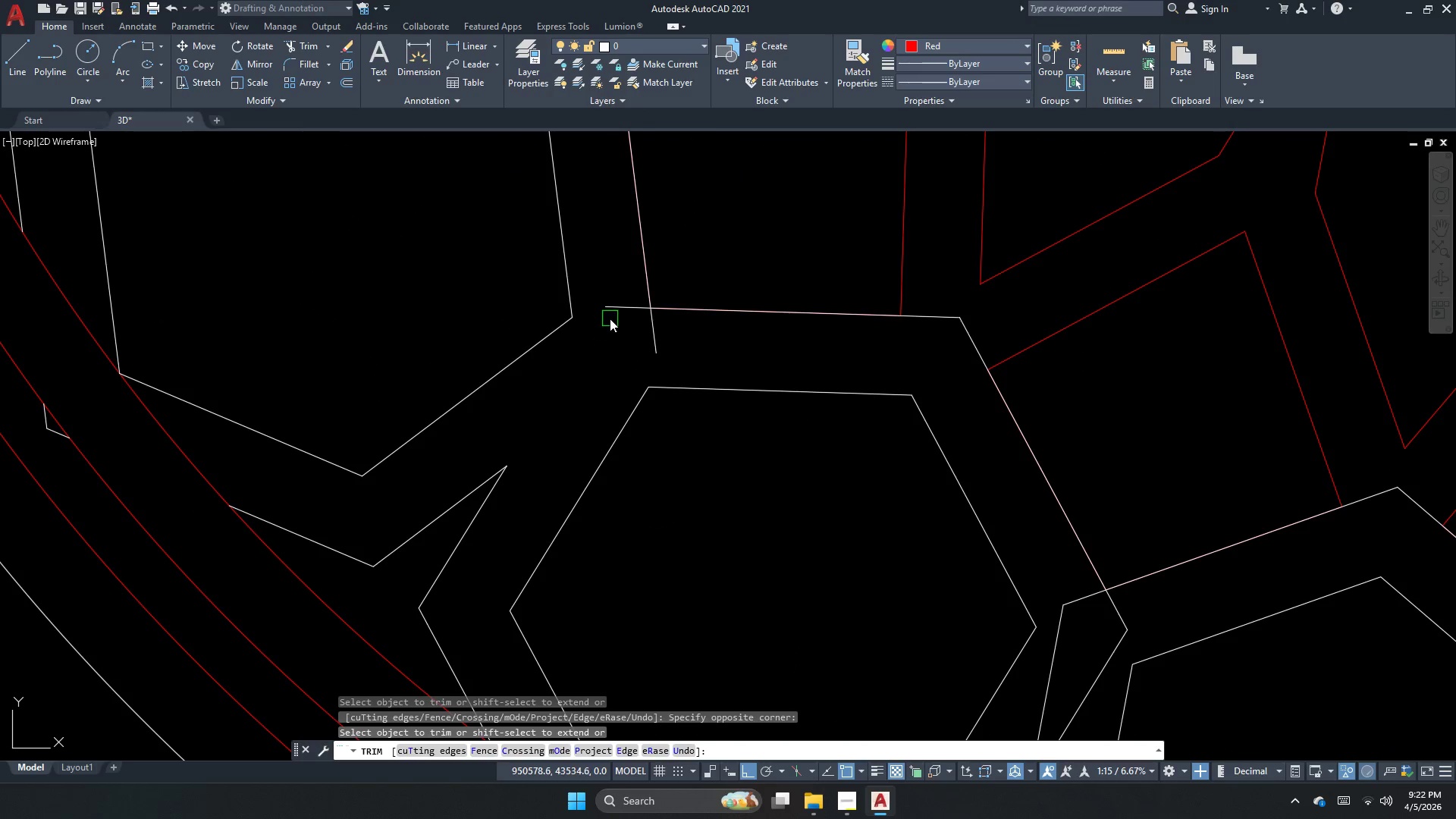 
left_click_drag(start_coordinate=[613, 309], to_coordinate=[617, 312])
 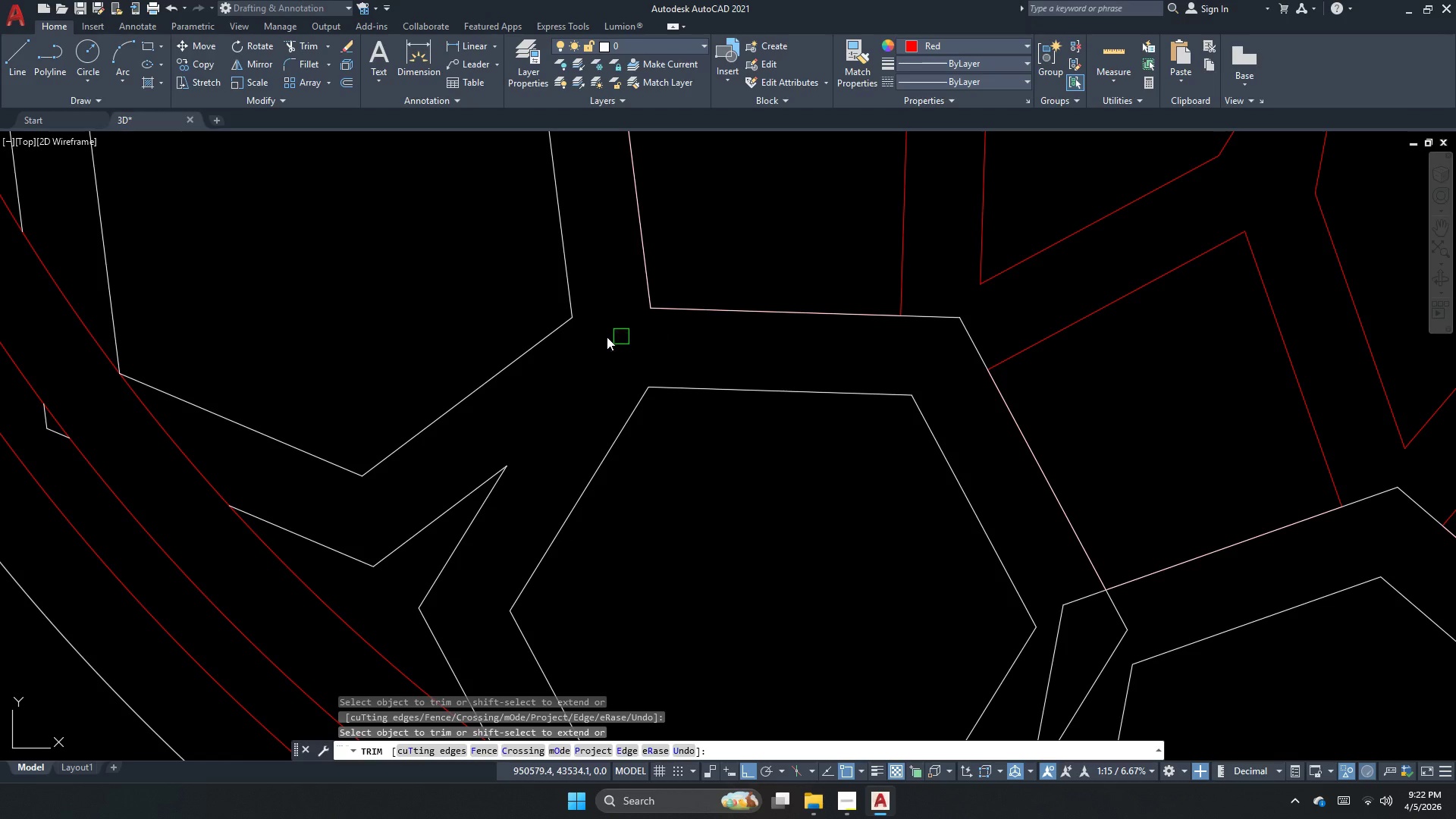 
scroll: coordinate [499, 314], scroll_direction: down, amount: 2.0
 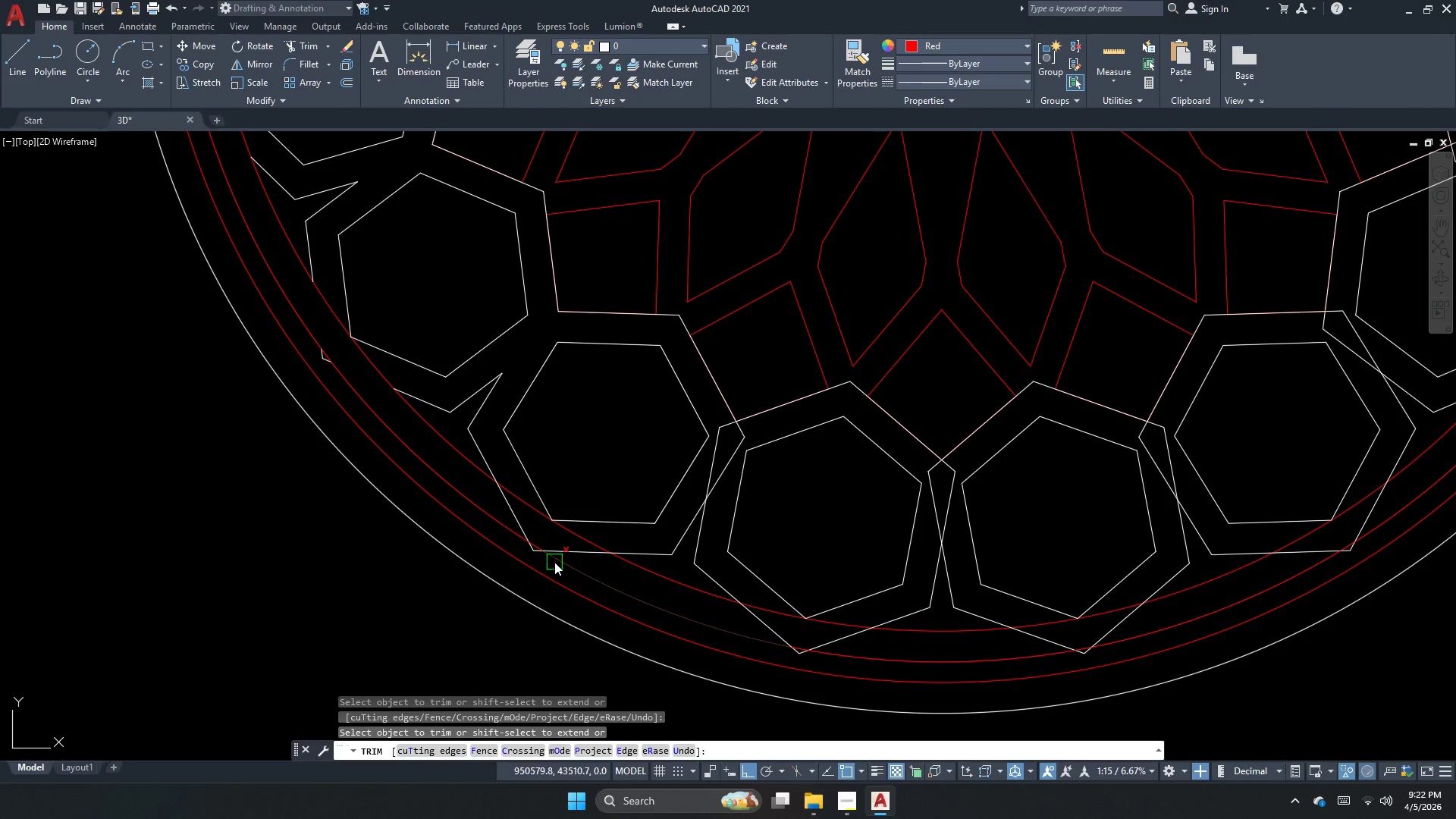 
scroll: coordinate [542, 552], scroll_direction: up, amount: 3.0
 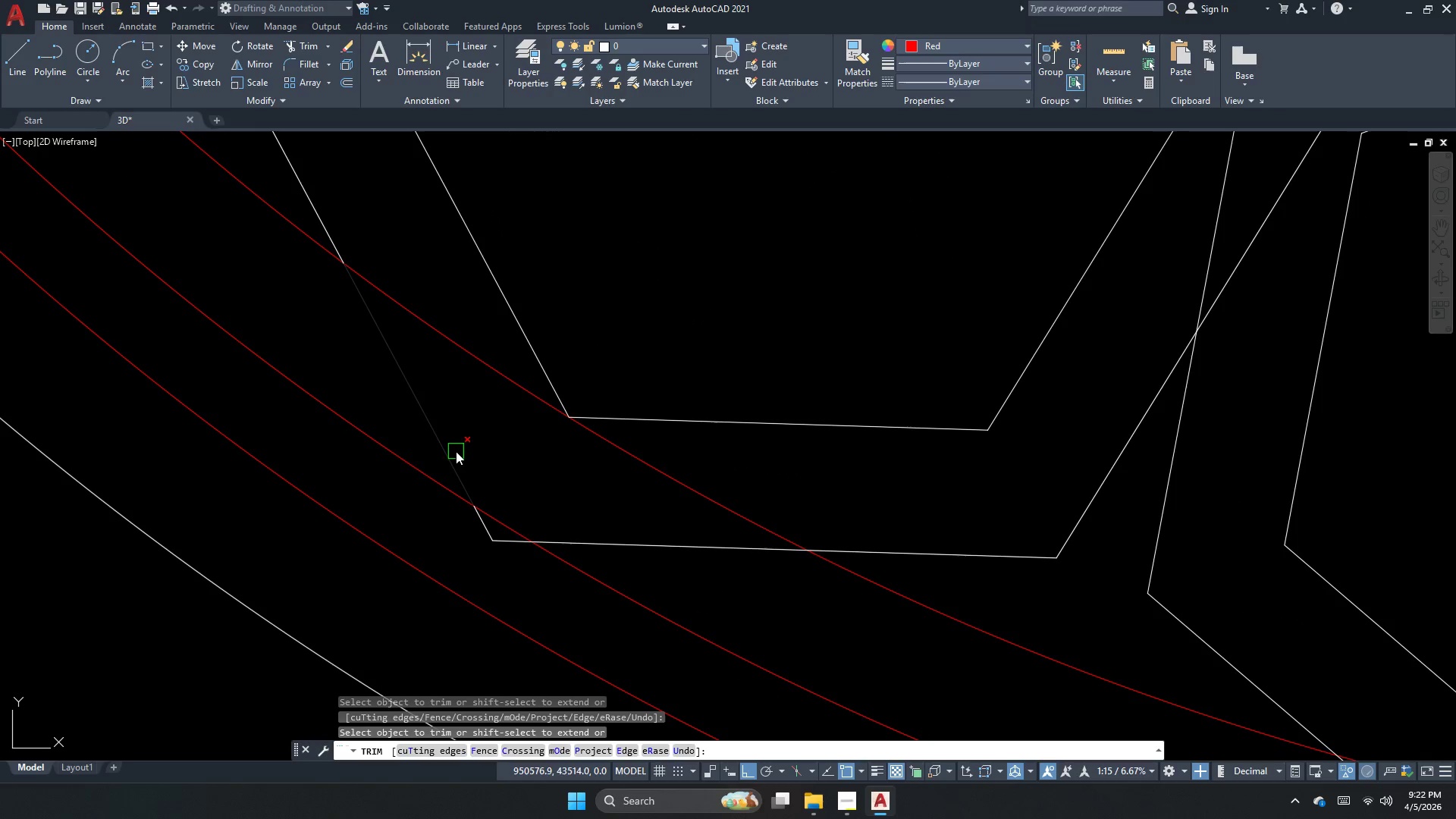 
left_click([444, 447])
 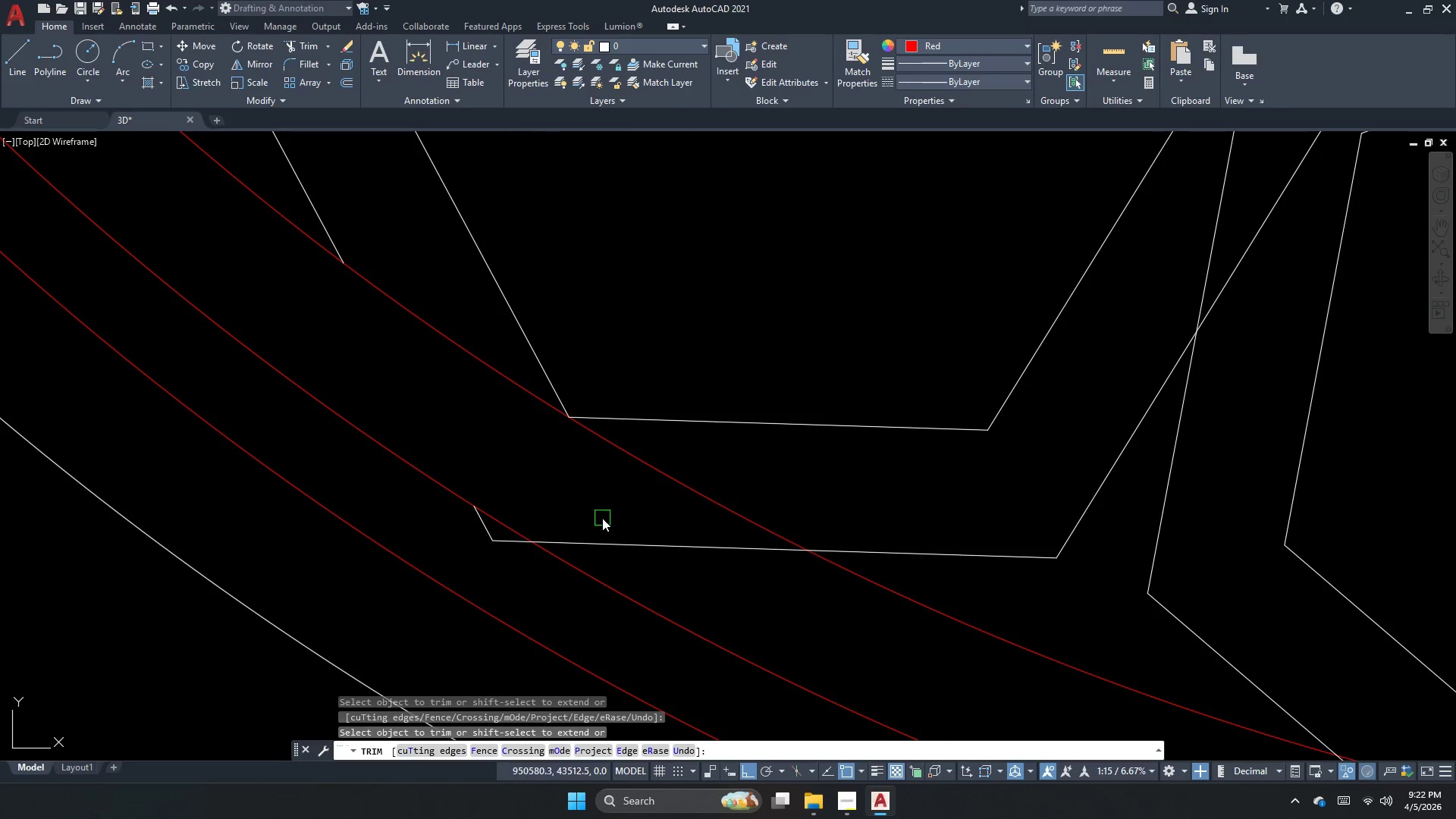 
left_click_drag(start_coordinate=[604, 532], to_coordinate=[604, 537])
 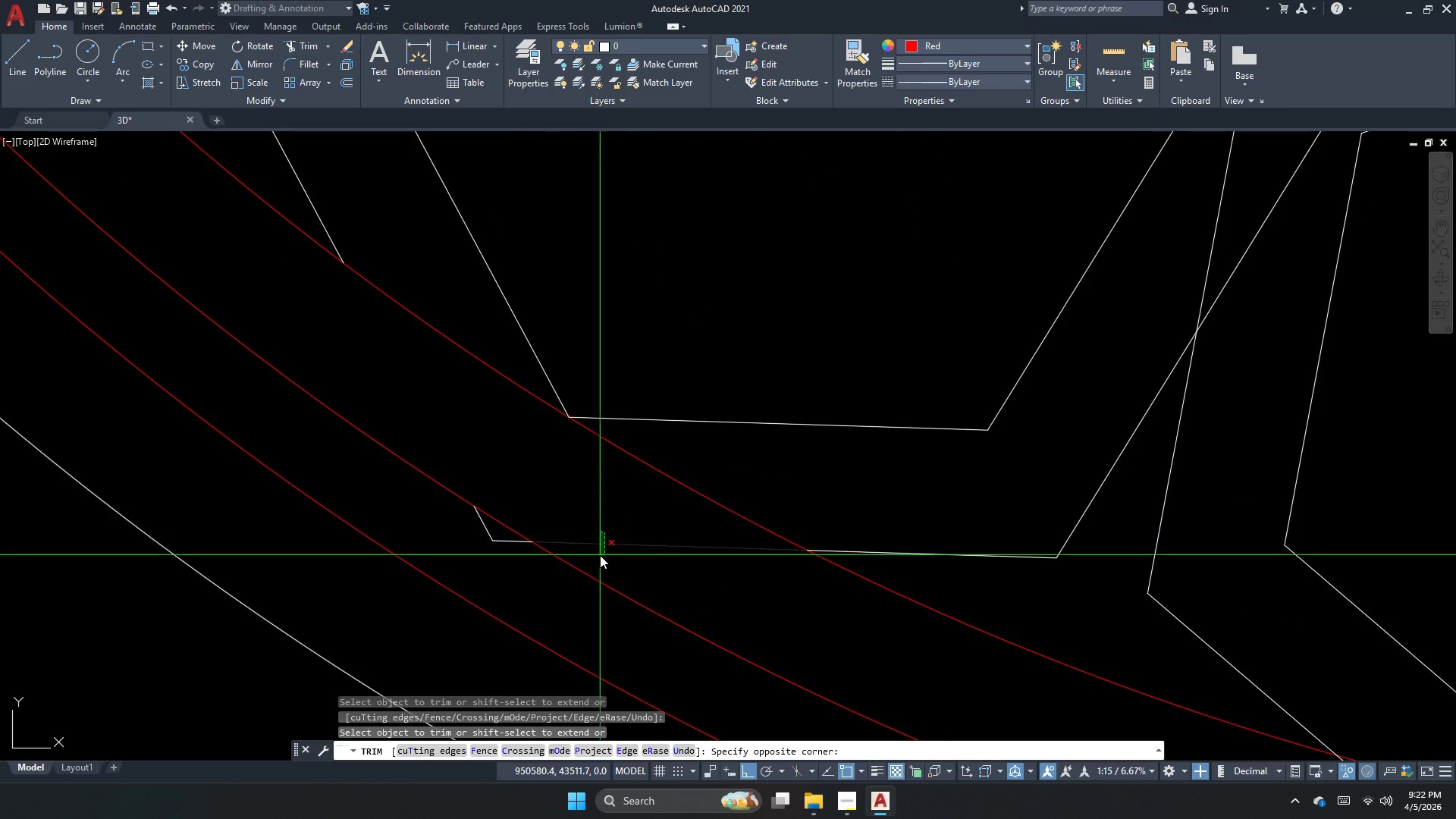 
triple_click([600, 555])
 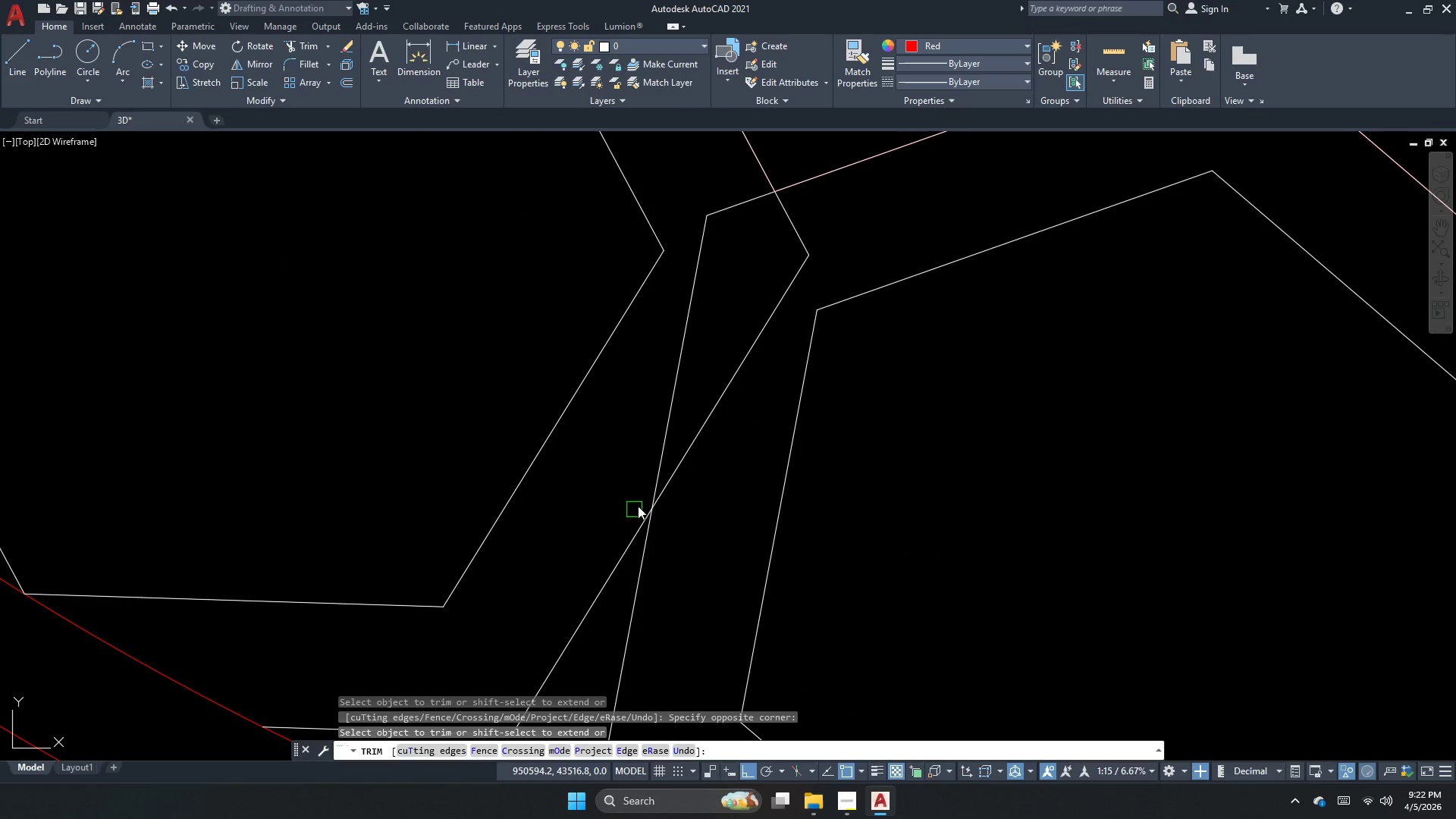 
left_click_drag(start_coordinate=[734, 466], to_coordinate=[712, 418])
 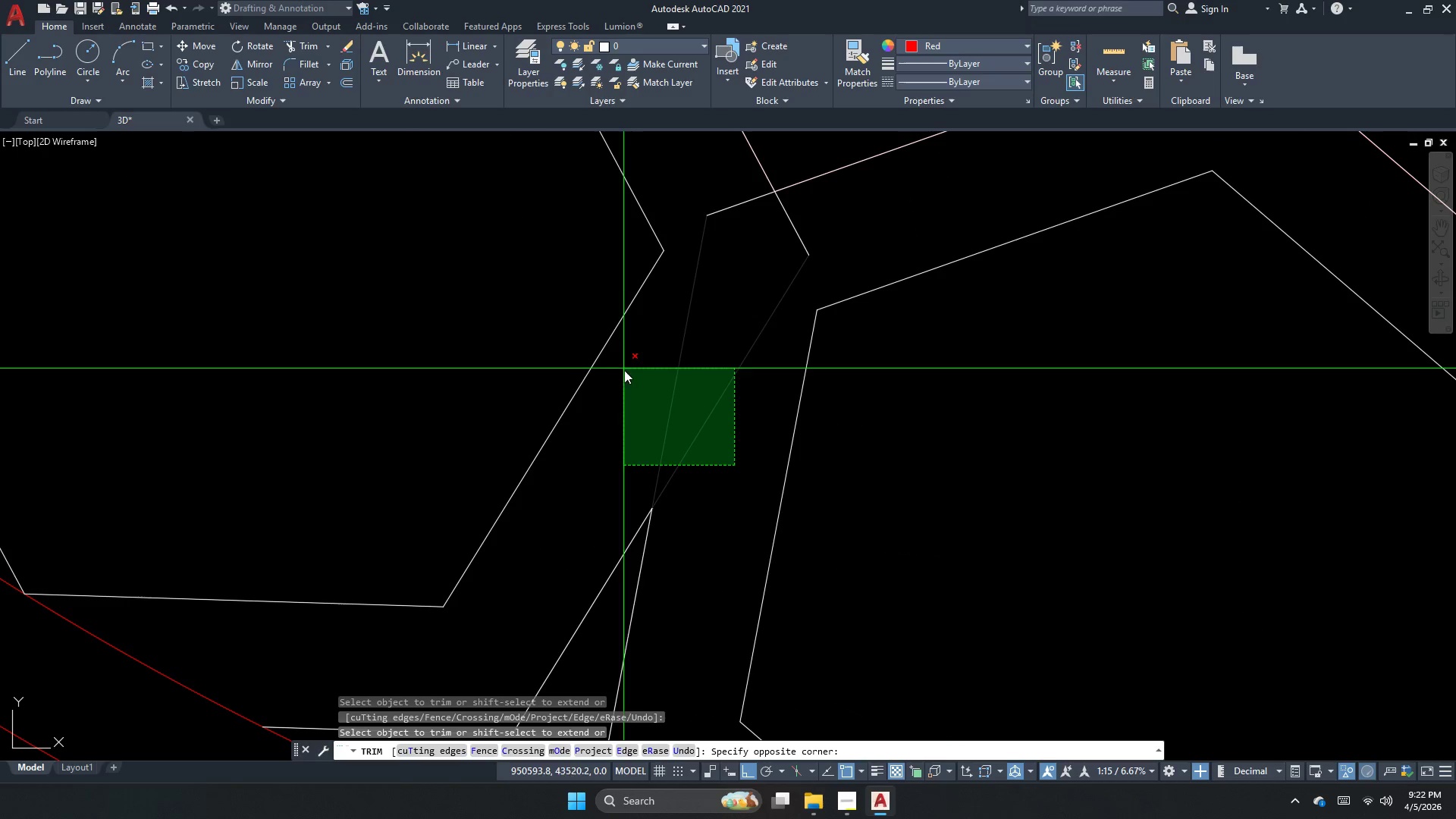 
left_click([639, 379])
 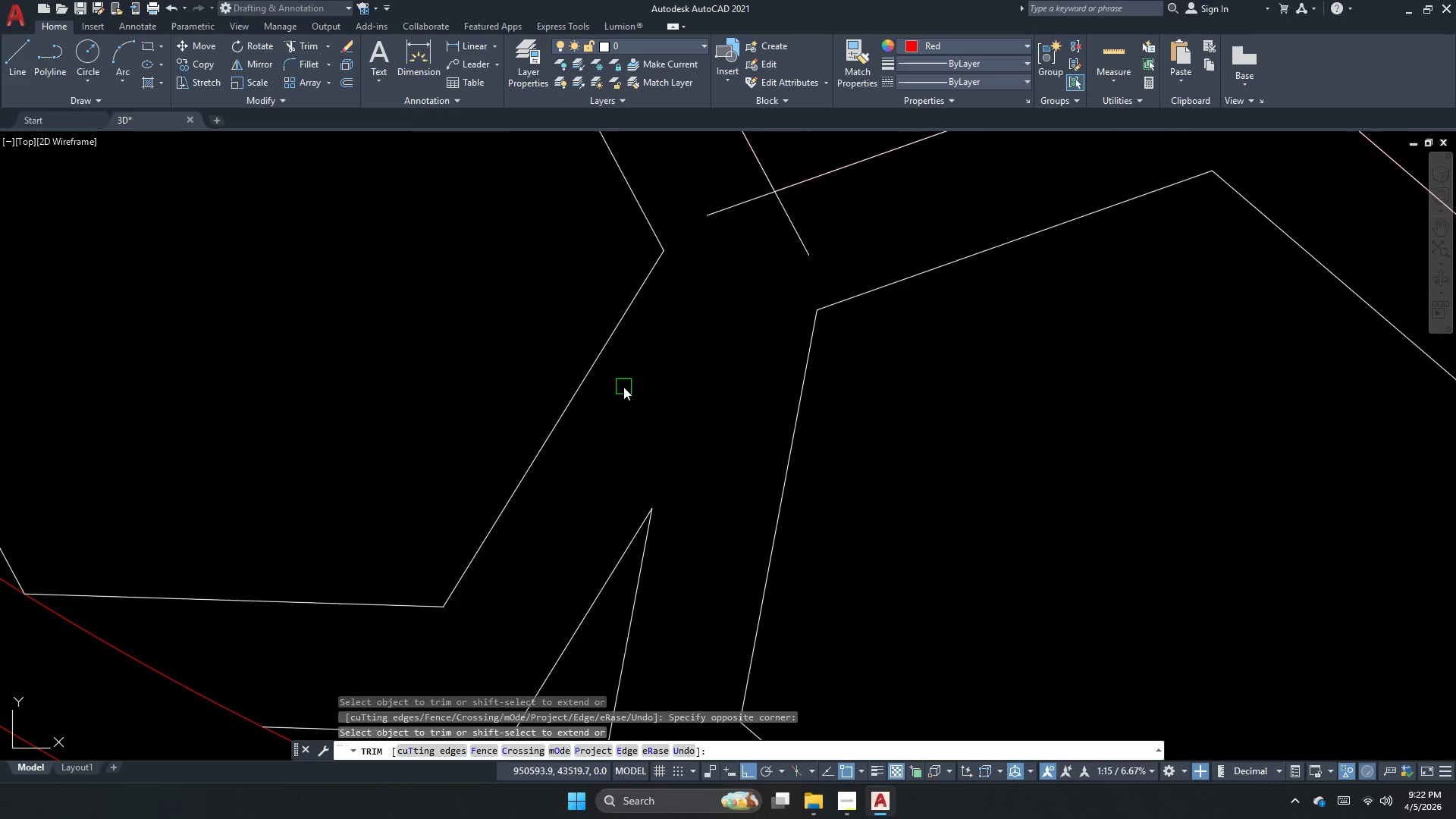 
left_click_drag(start_coordinate=[636, 356], to_coordinate=[640, 362])
 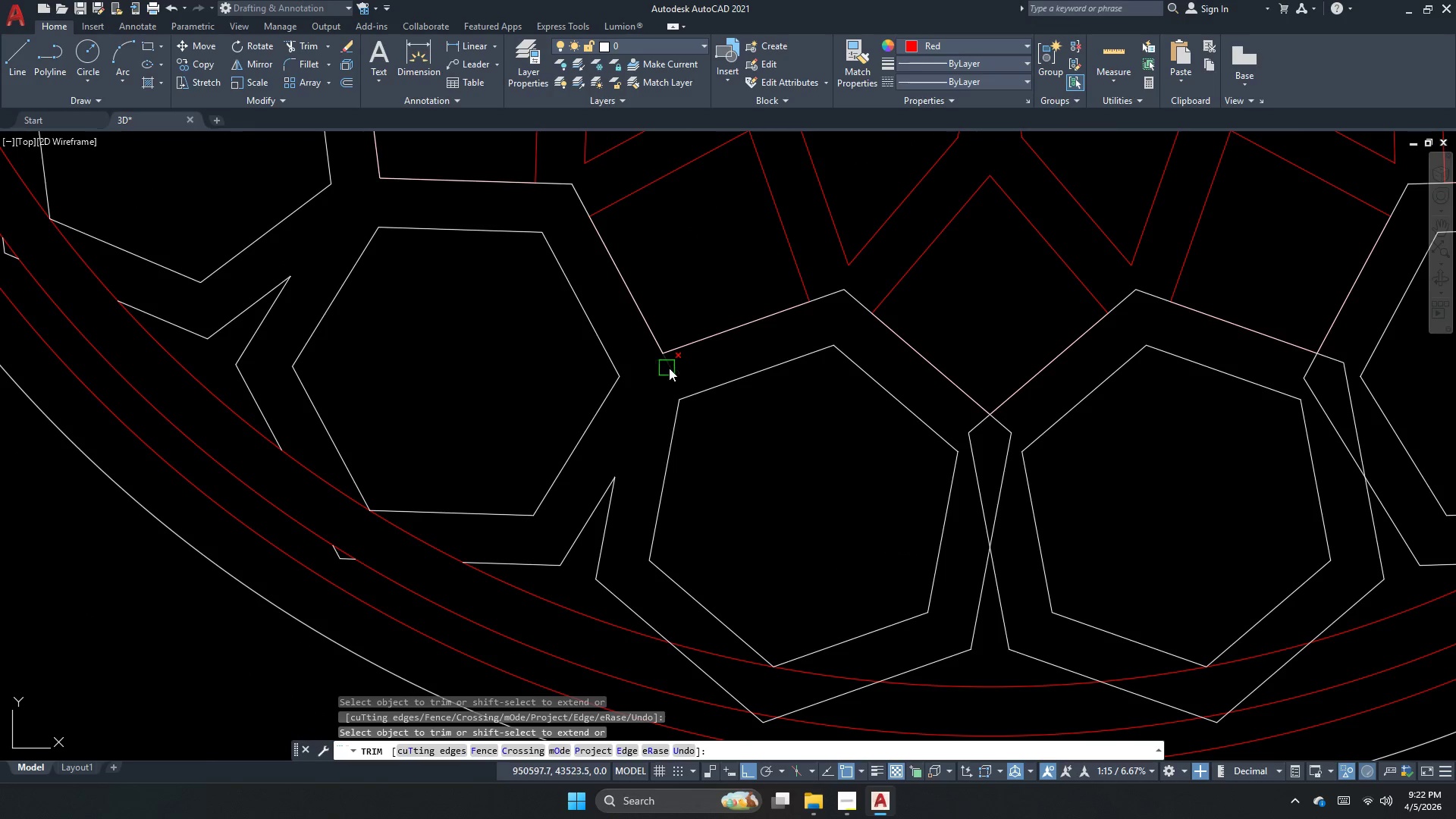 
scroll: coordinate [634, 341], scroll_direction: down, amount: 3.0
 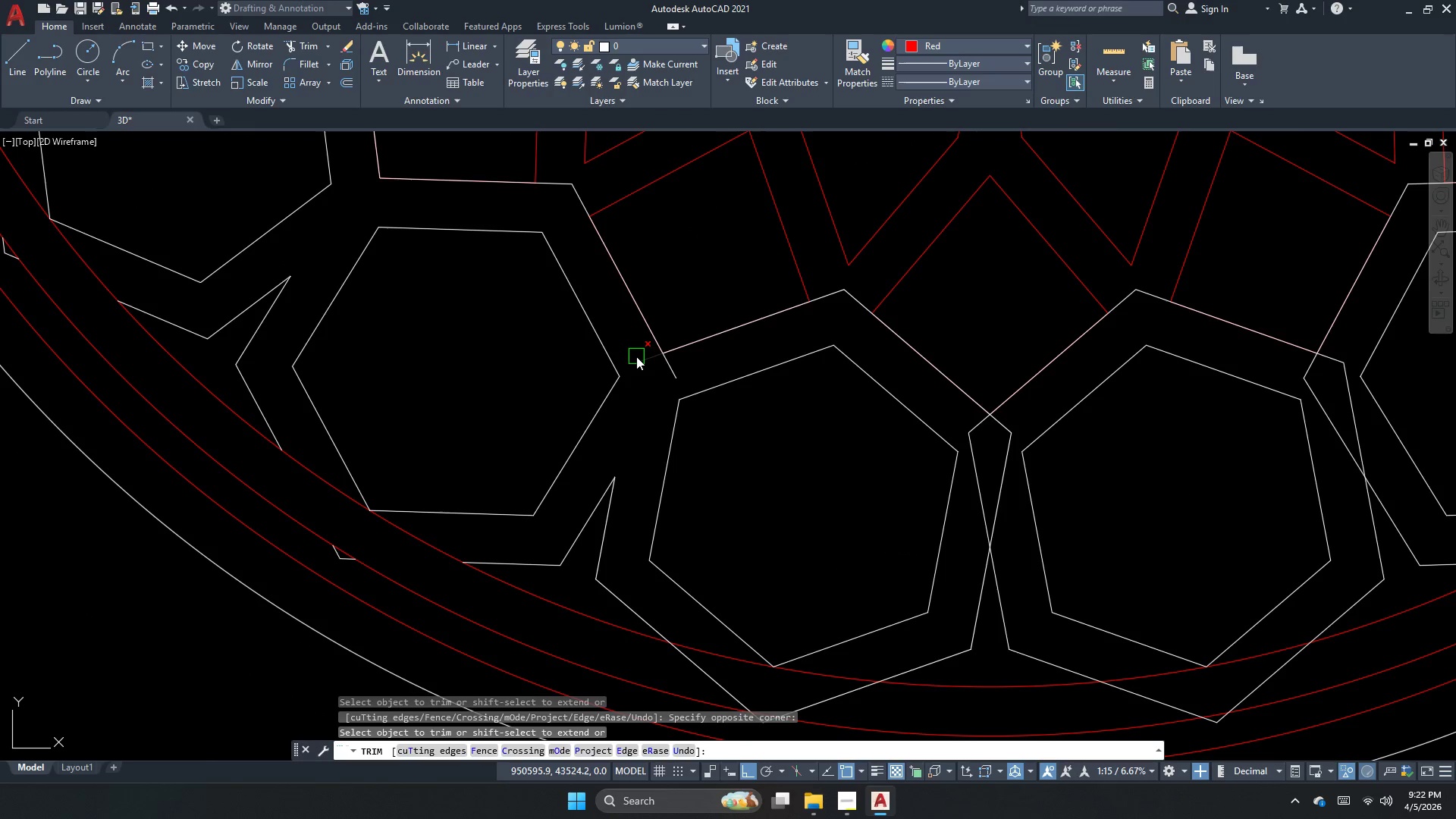 
double_click([672, 368])
 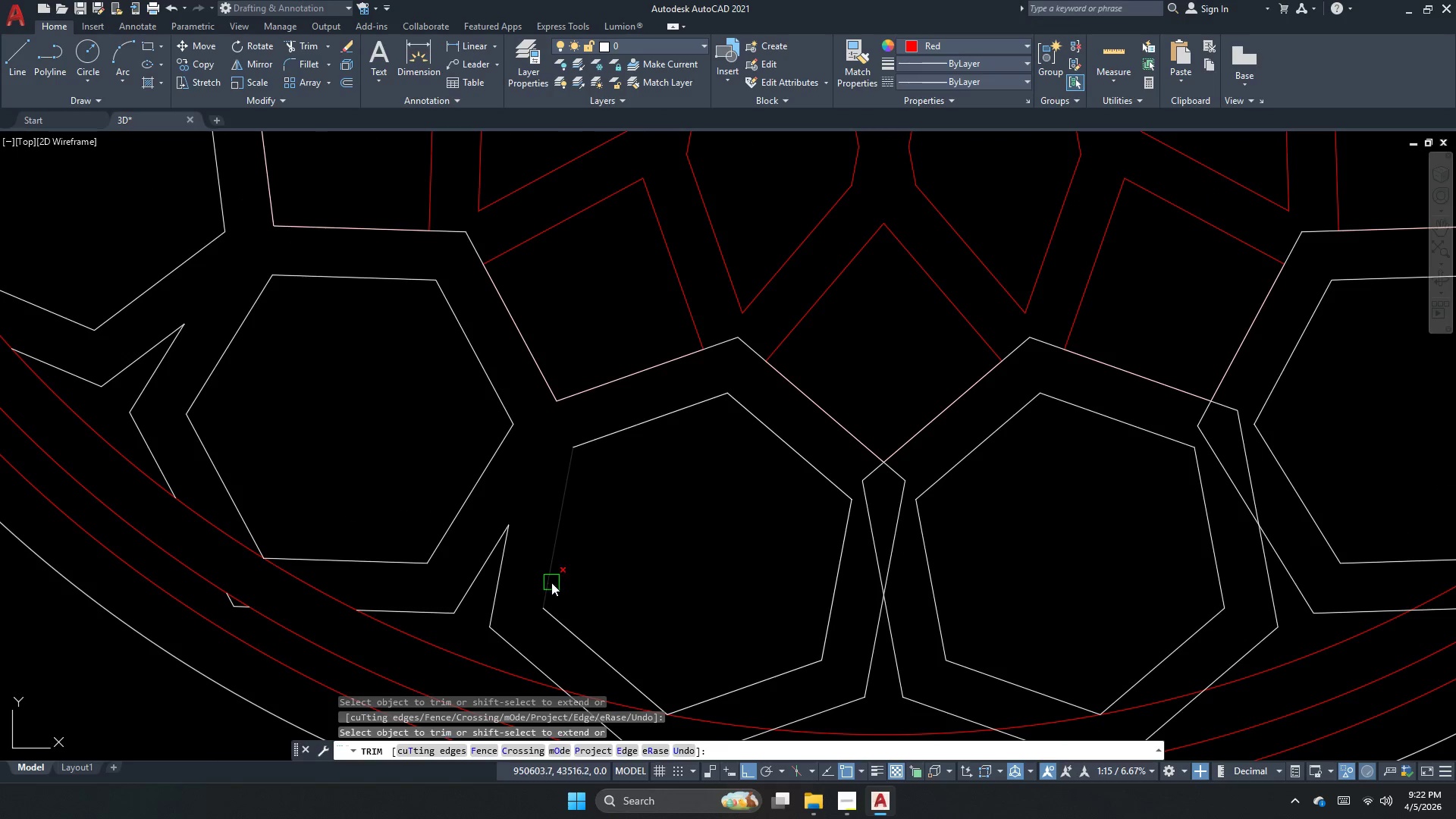 
left_click_drag(start_coordinate=[887, 497], to_coordinate=[866, 525])
 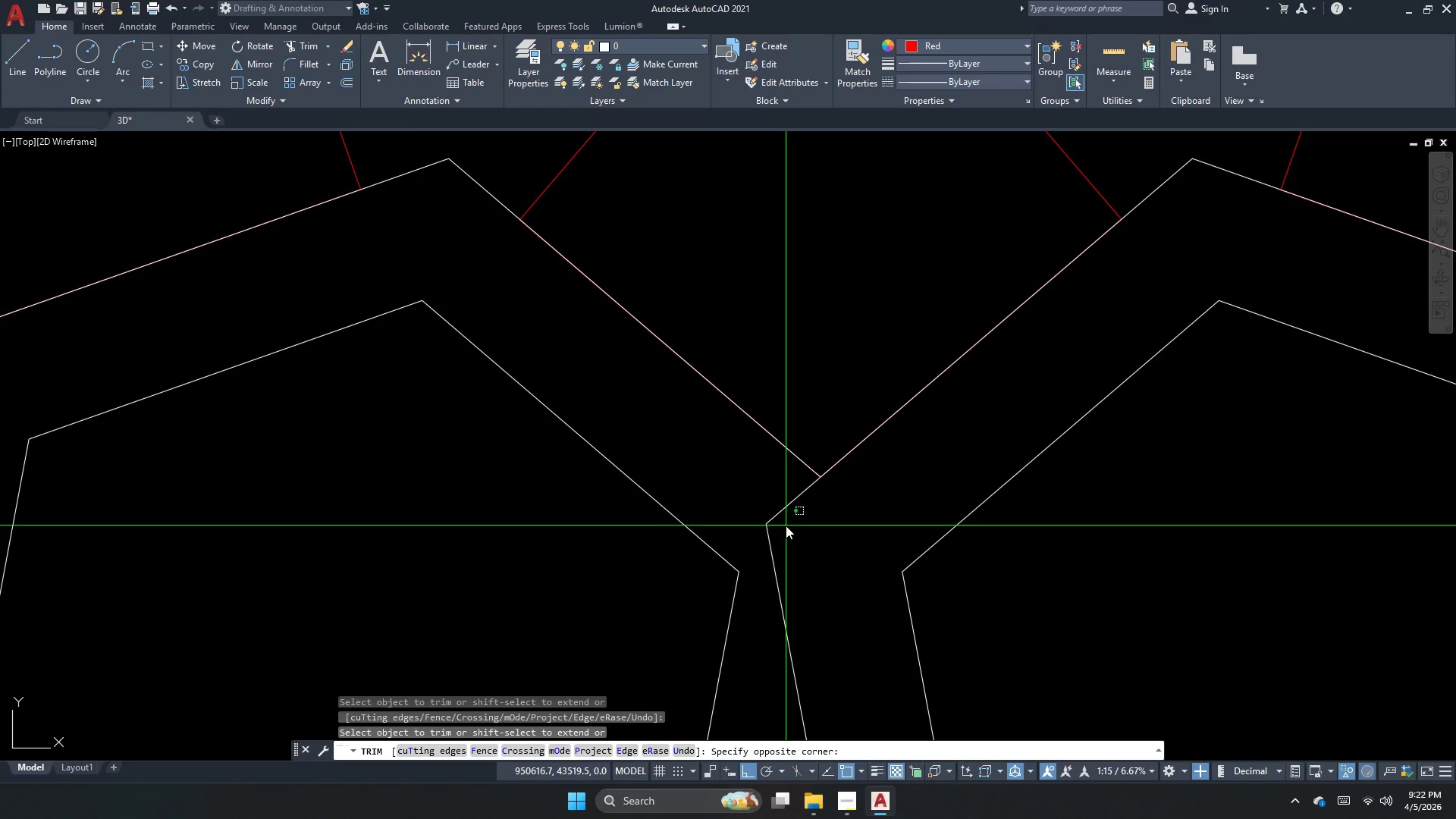 
scroll: coordinate [864, 526], scroll_direction: up, amount: 2.0
 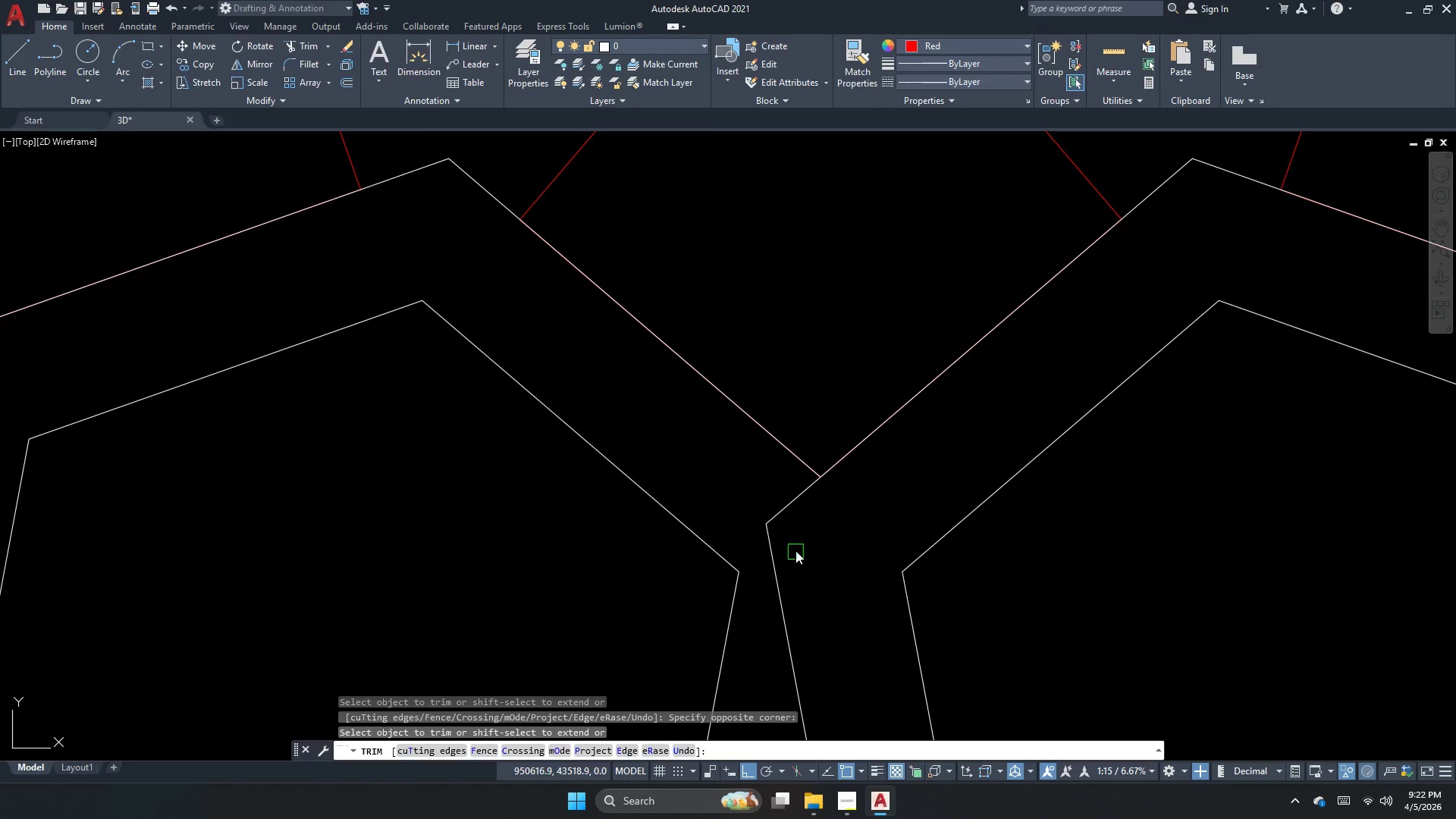 
left_click_drag(start_coordinate=[768, 494], to_coordinate=[768, 504])
 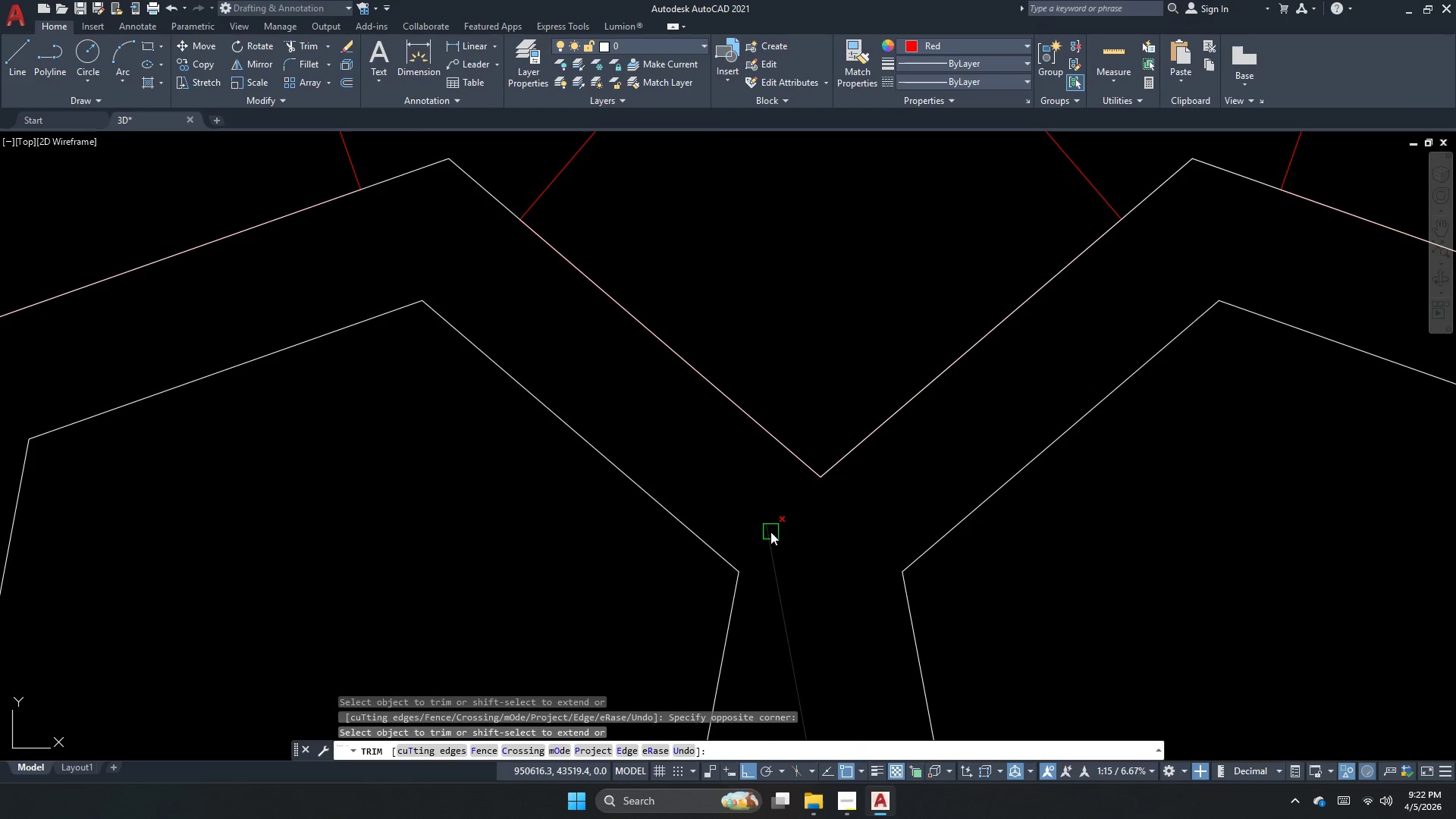 
triple_click([768, 535])
 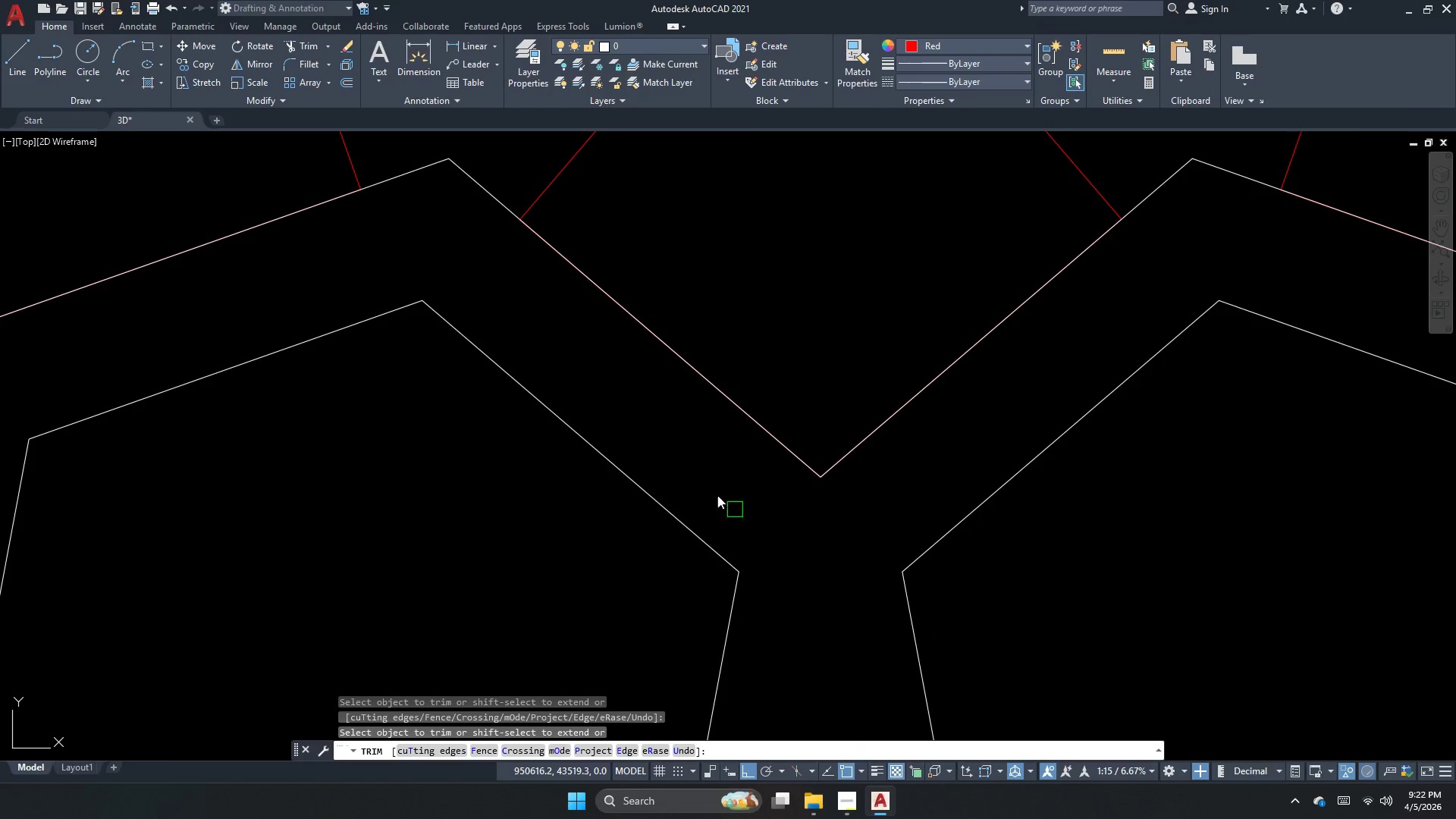 
scroll: coordinate [708, 485], scroll_direction: down, amount: 3.0
 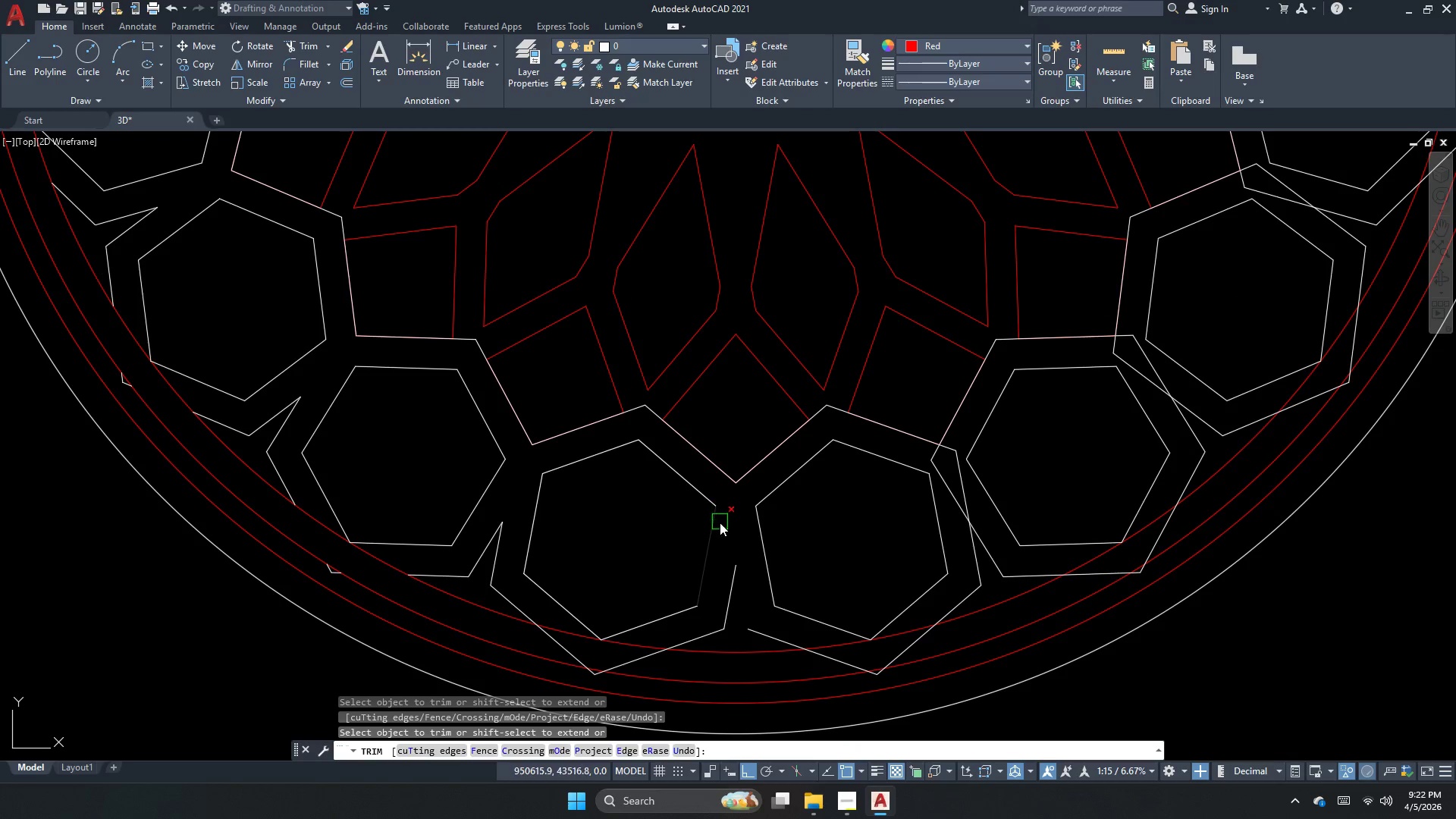 
key(Control+Z)
 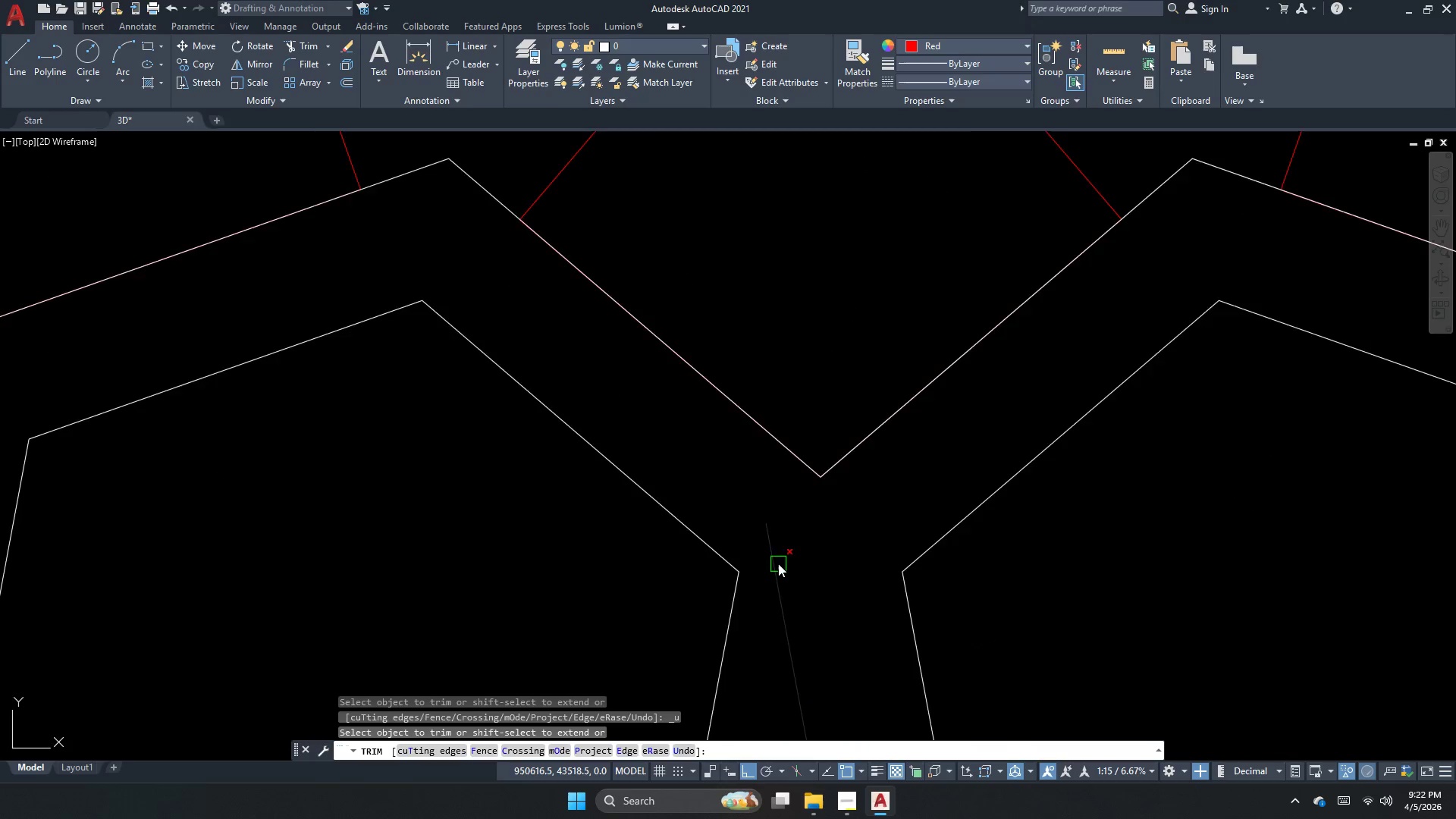 
scroll: coordinate [652, 376], scroll_direction: down, amount: 2.0
 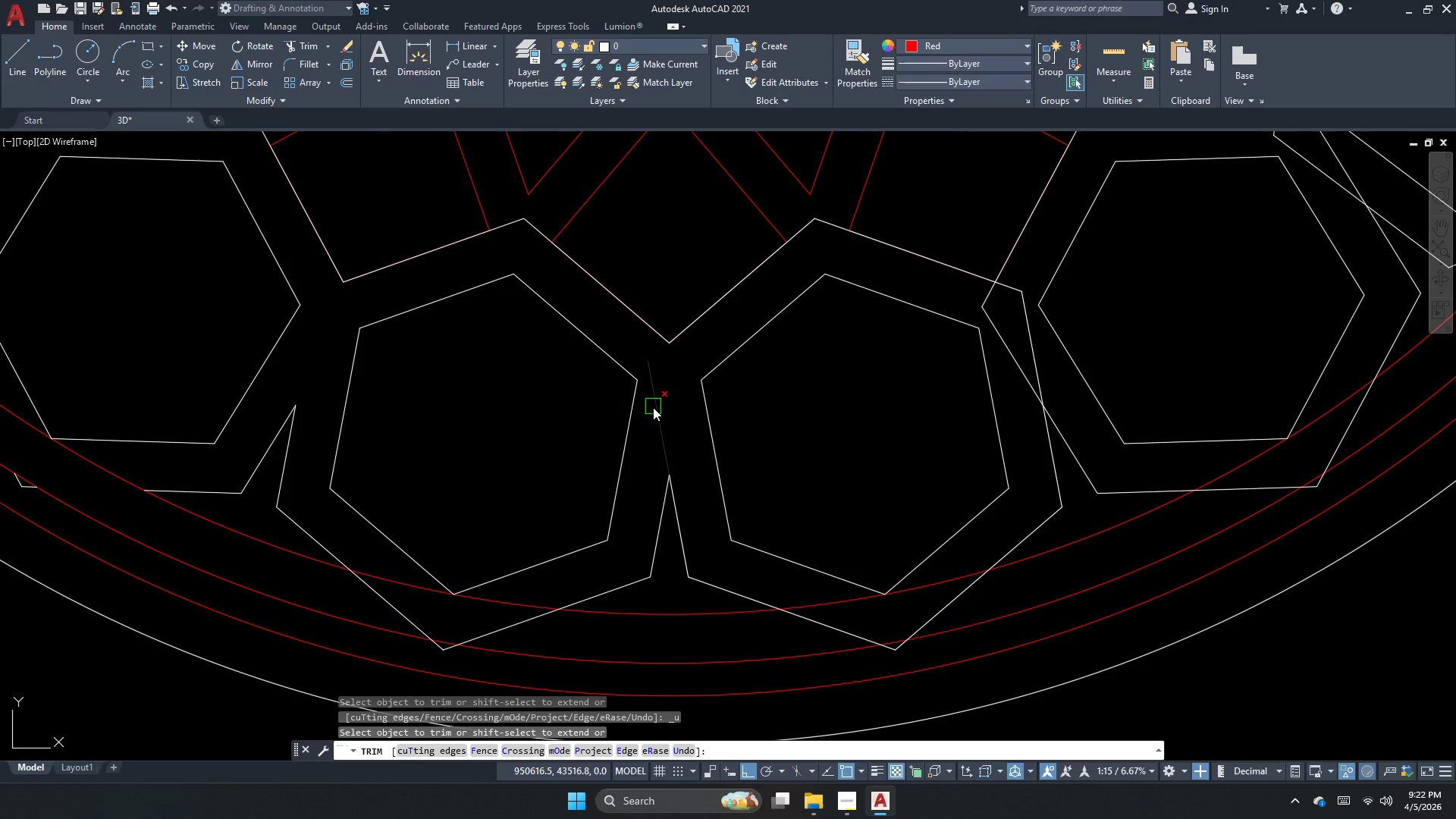 
left_click_drag(start_coordinate=[653, 409], to_coordinate=[653, 413])
 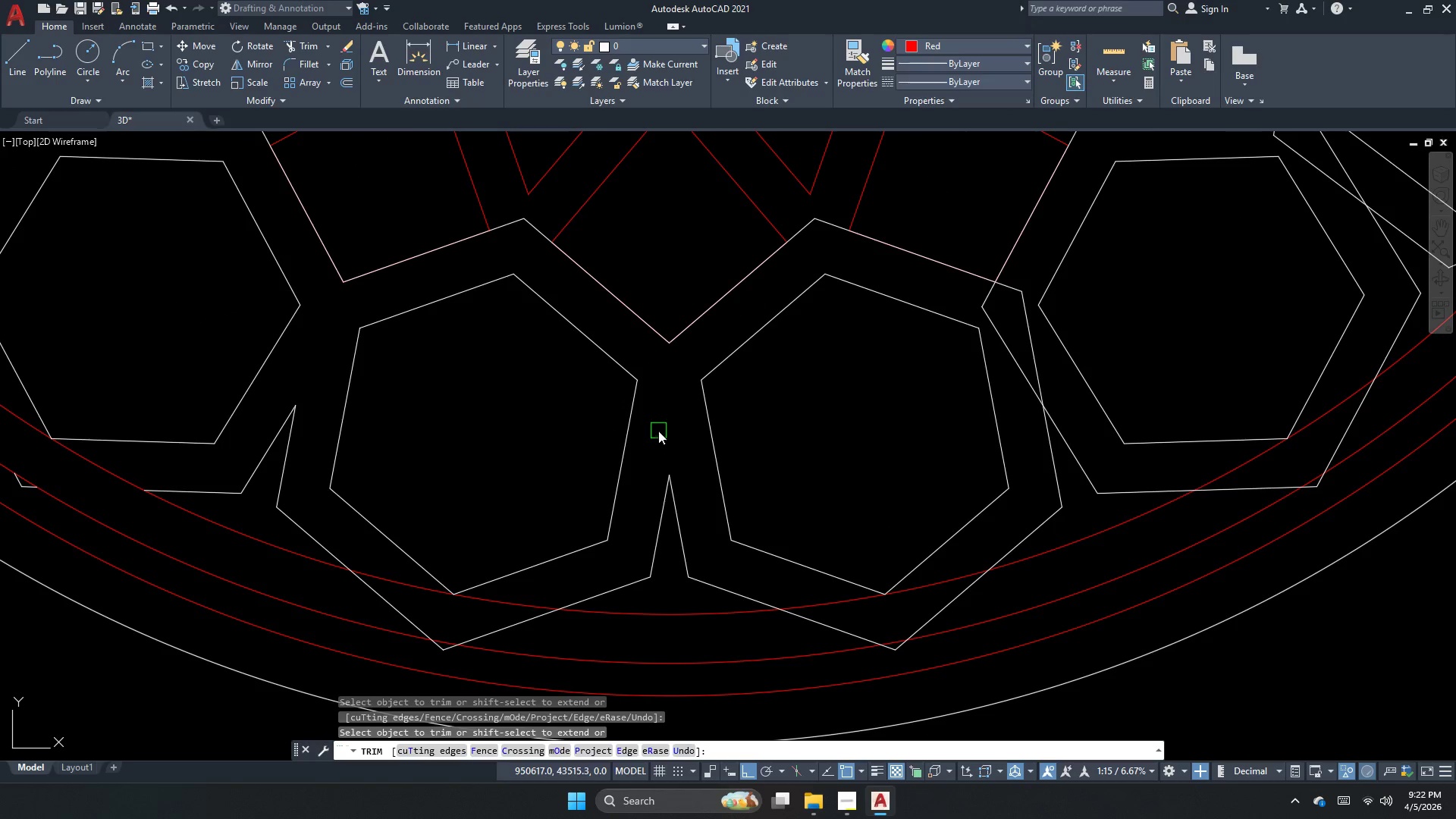 
scroll: coordinate [628, 450], scroll_direction: down, amount: 2.0
 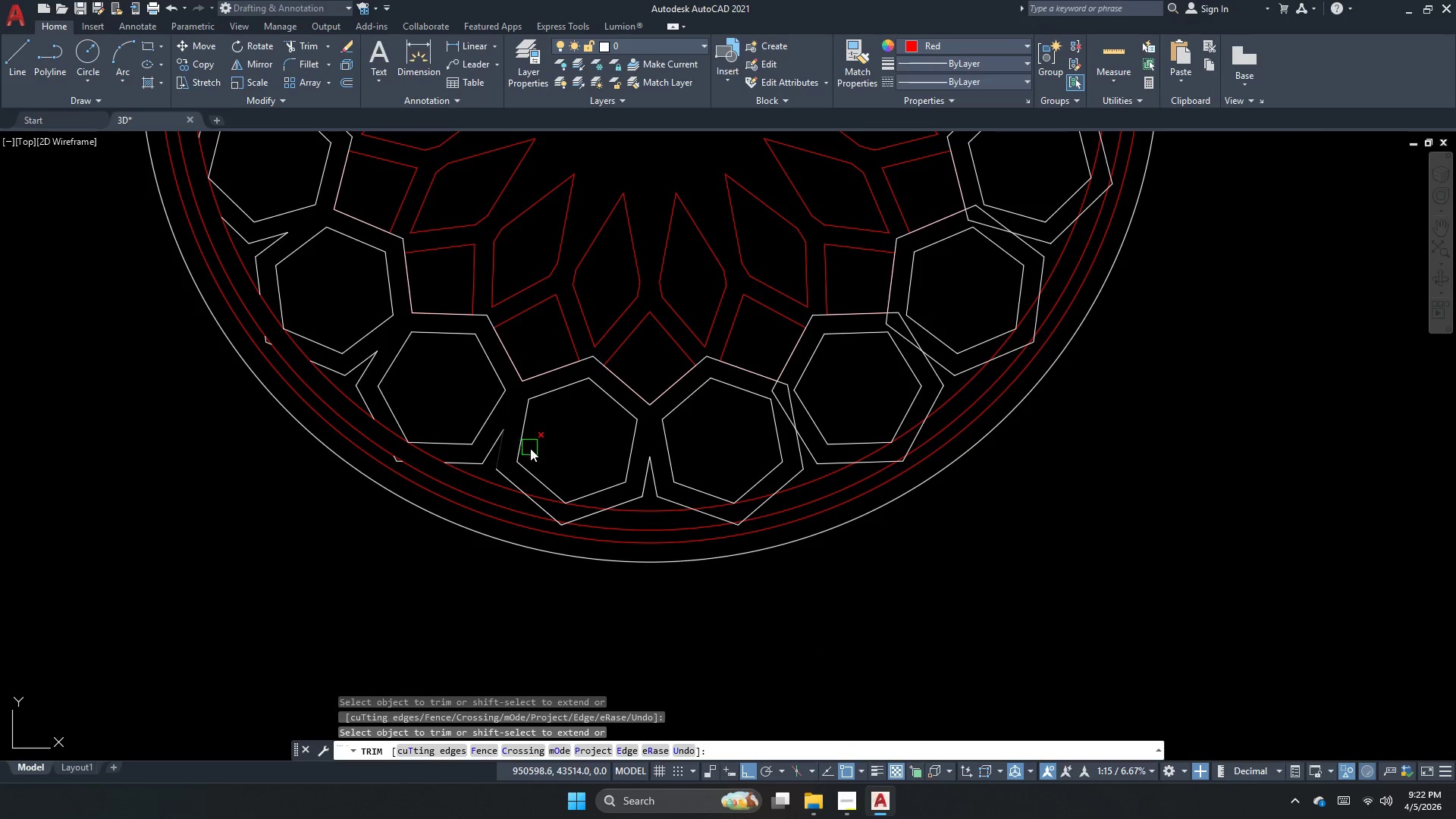 
scroll: coordinate [528, 463], scroll_direction: up, amount: 2.0
 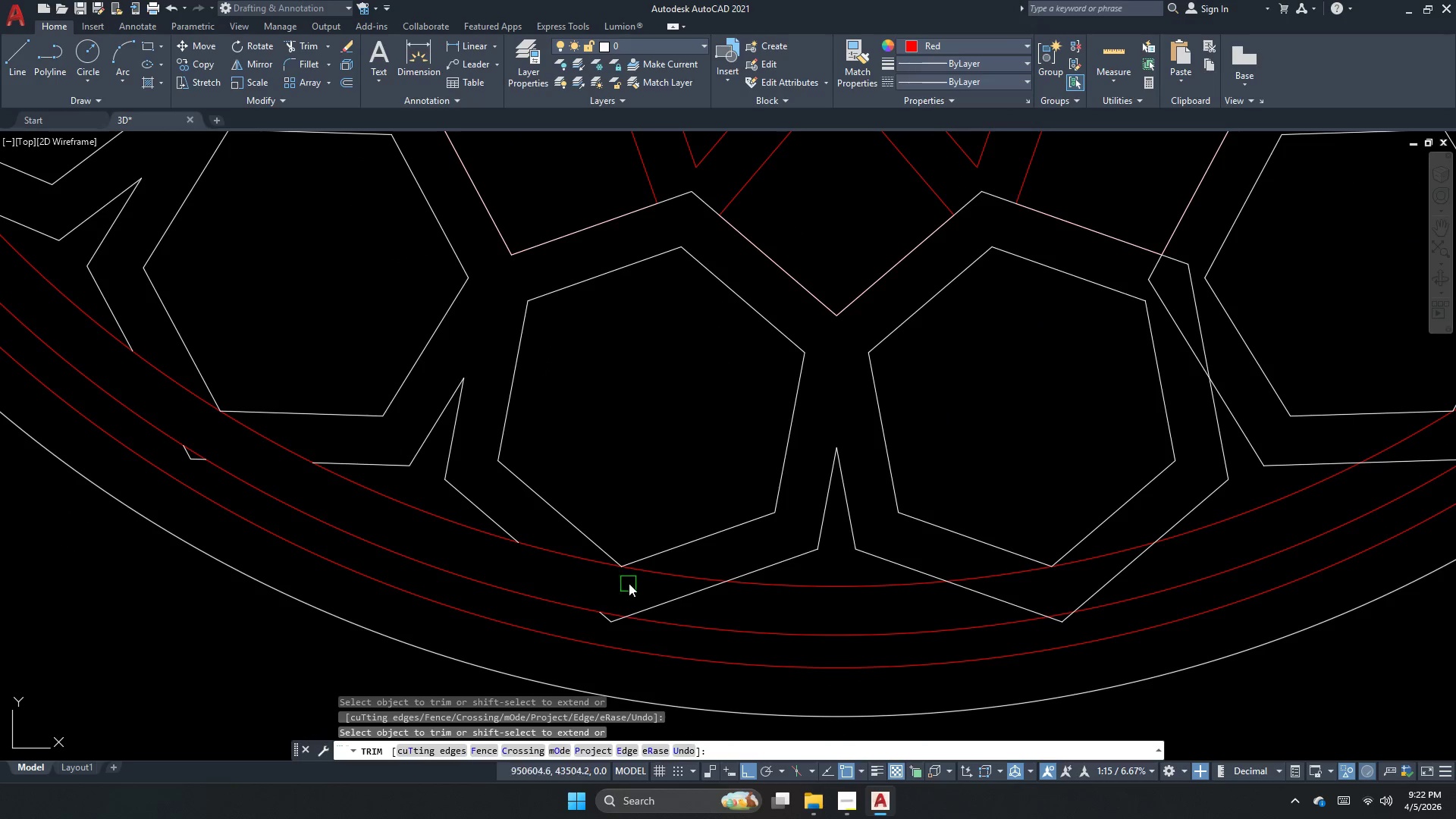 
left_click_drag(start_coordinate=[654, 601], to_coordinate=[654, 604])
 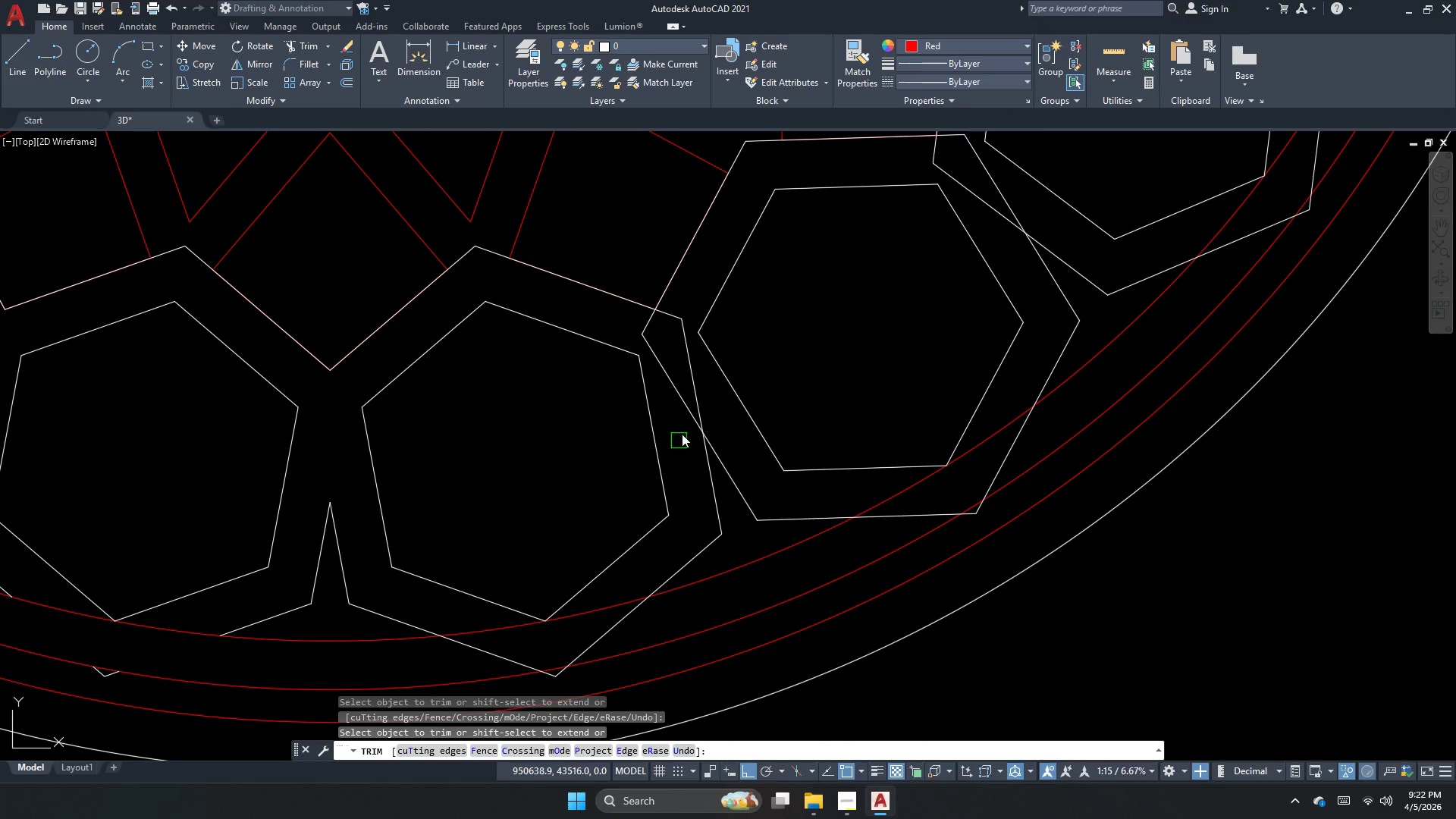 
left_click_drag(start_coordinate=[690, 426], to_coordinate=[668, 441])
 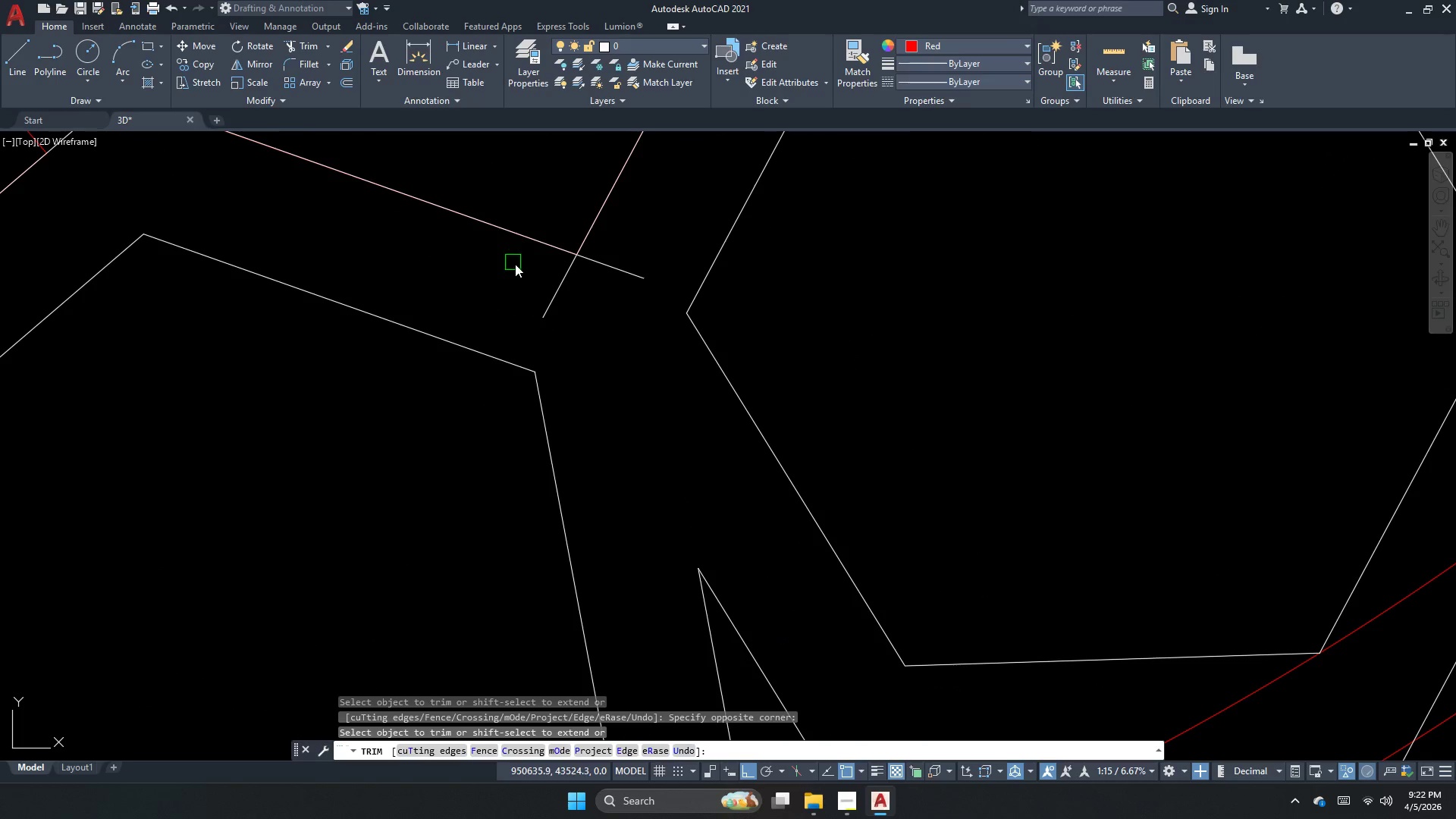 
scroll: coordinate [704, 344], scroll_direction: up, amount: 2.0
 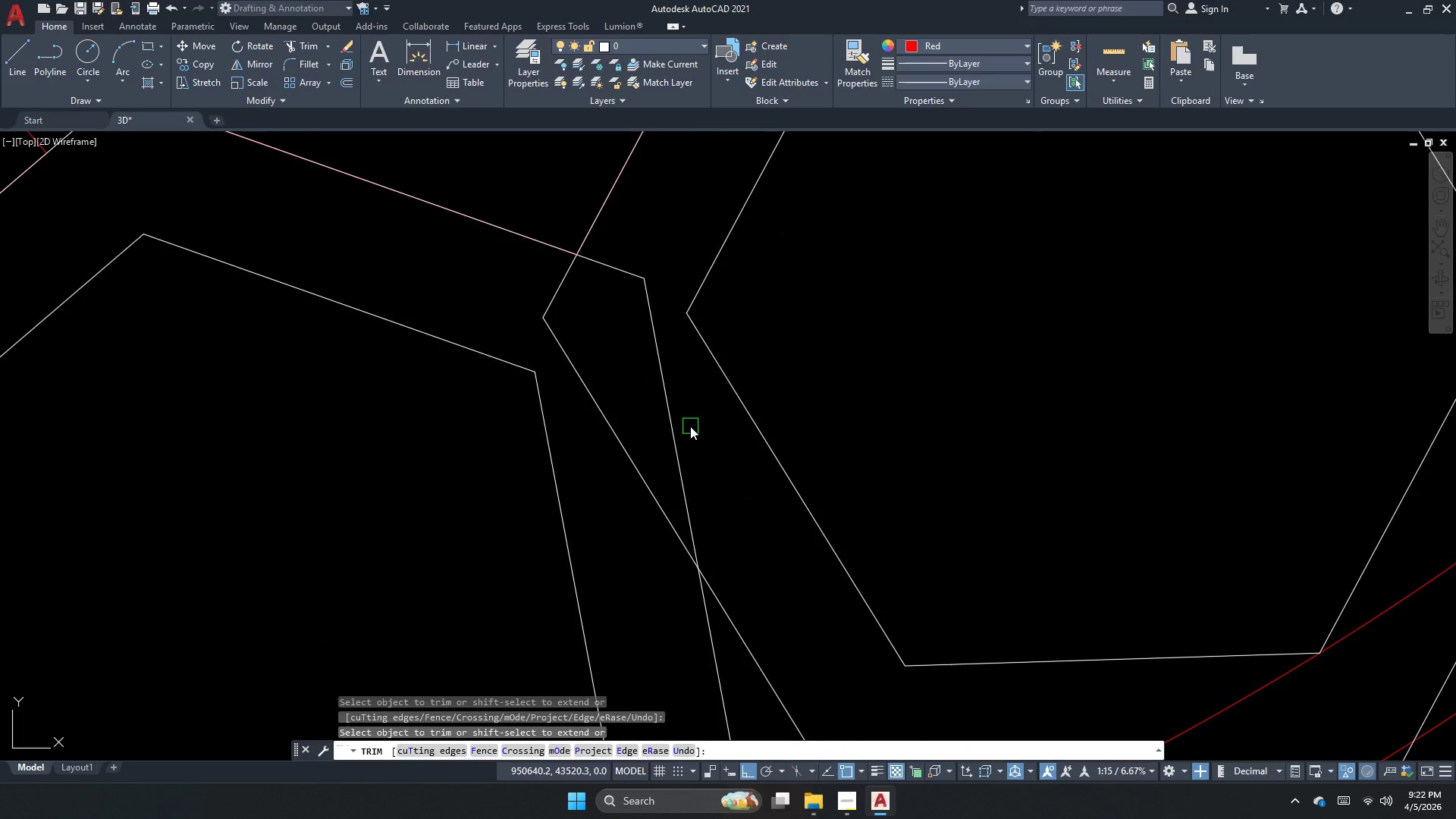 
left_click_drag(start_coordinate=[526, 274], to_coordinate=[557, 282])
 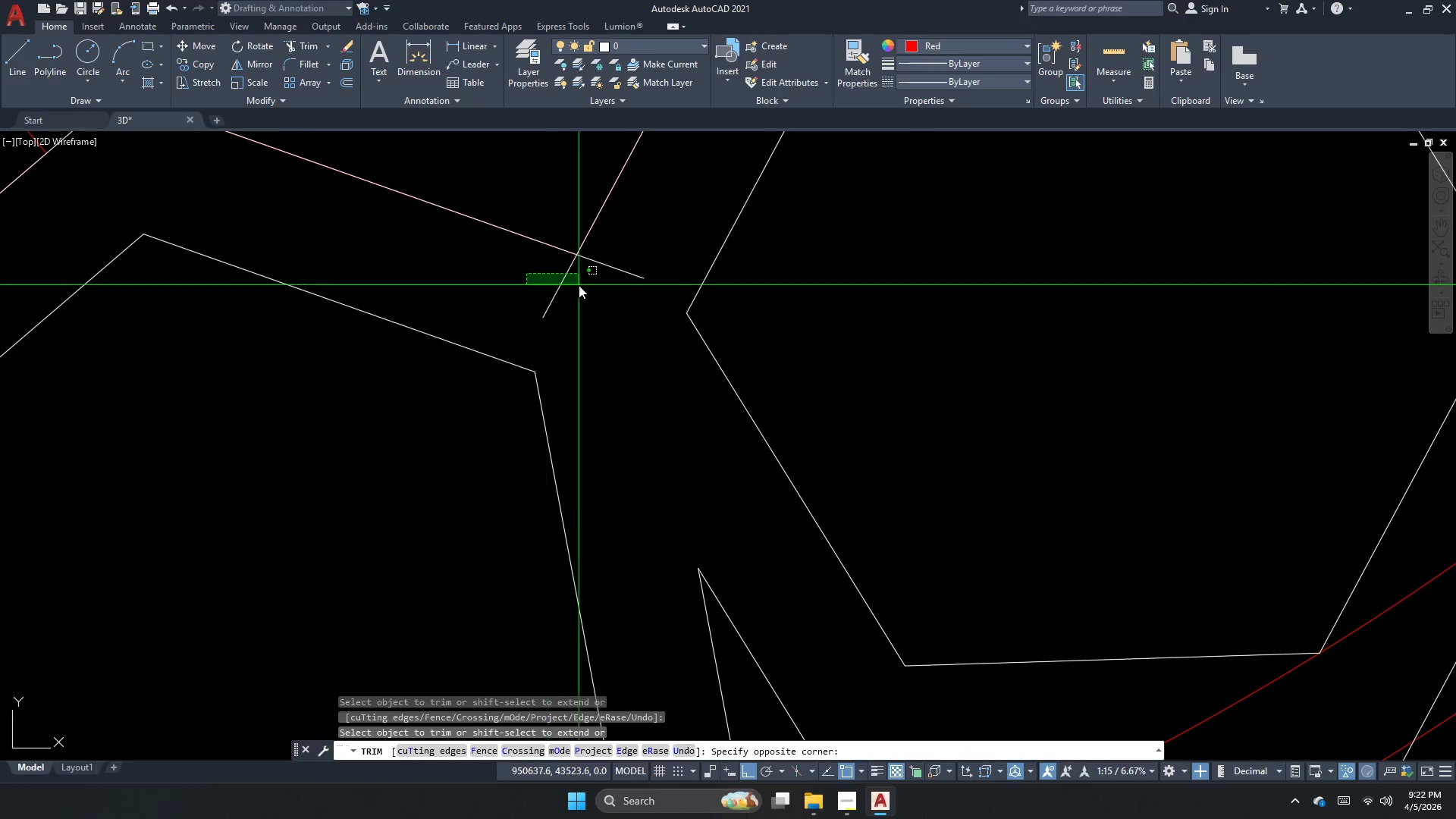 
double_click([579, 285])
 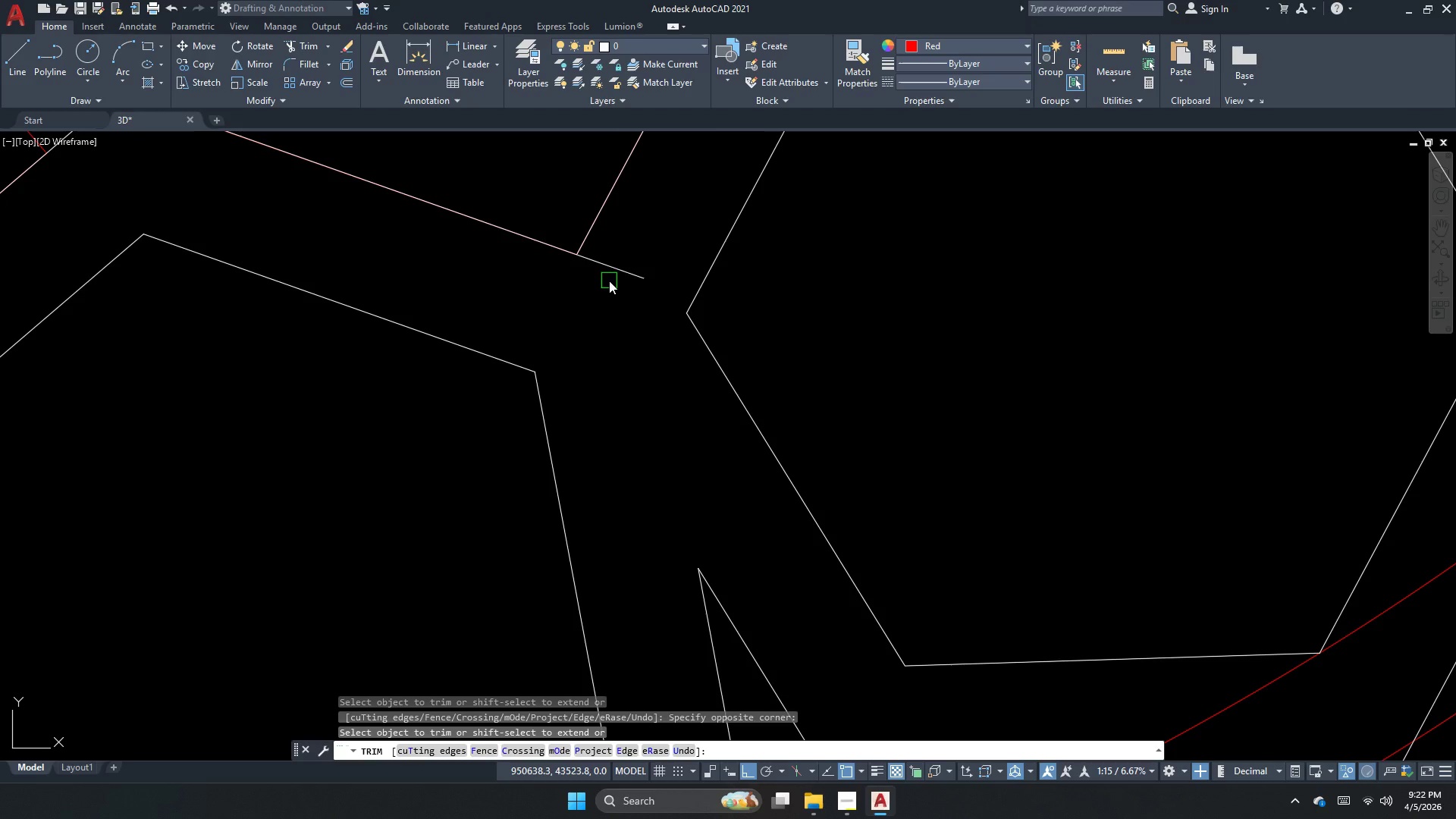 
triple_click([612, 278])
 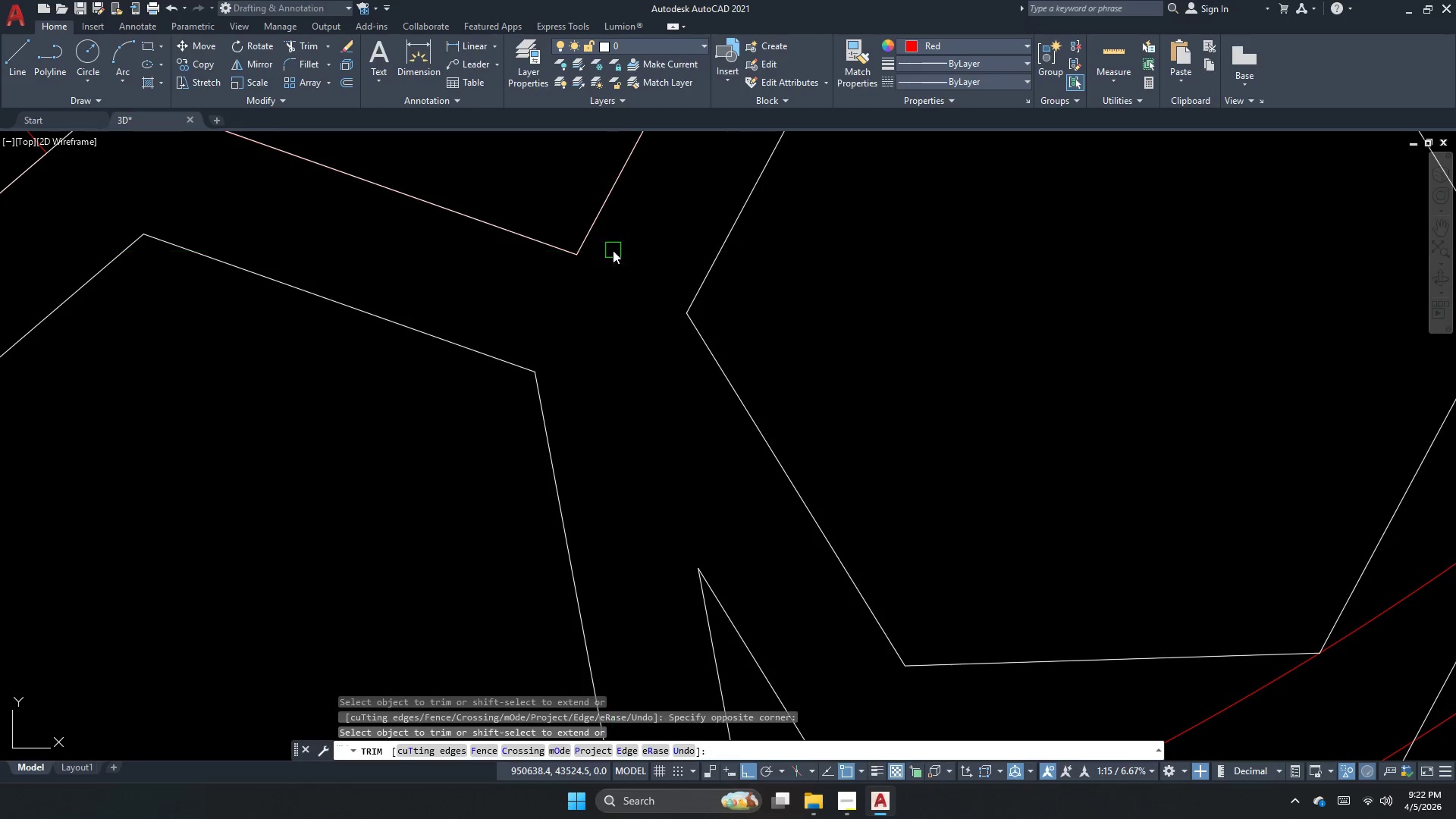 
scroll: coordinate [540, 310], scroll_direction: down, amount: 3.0
 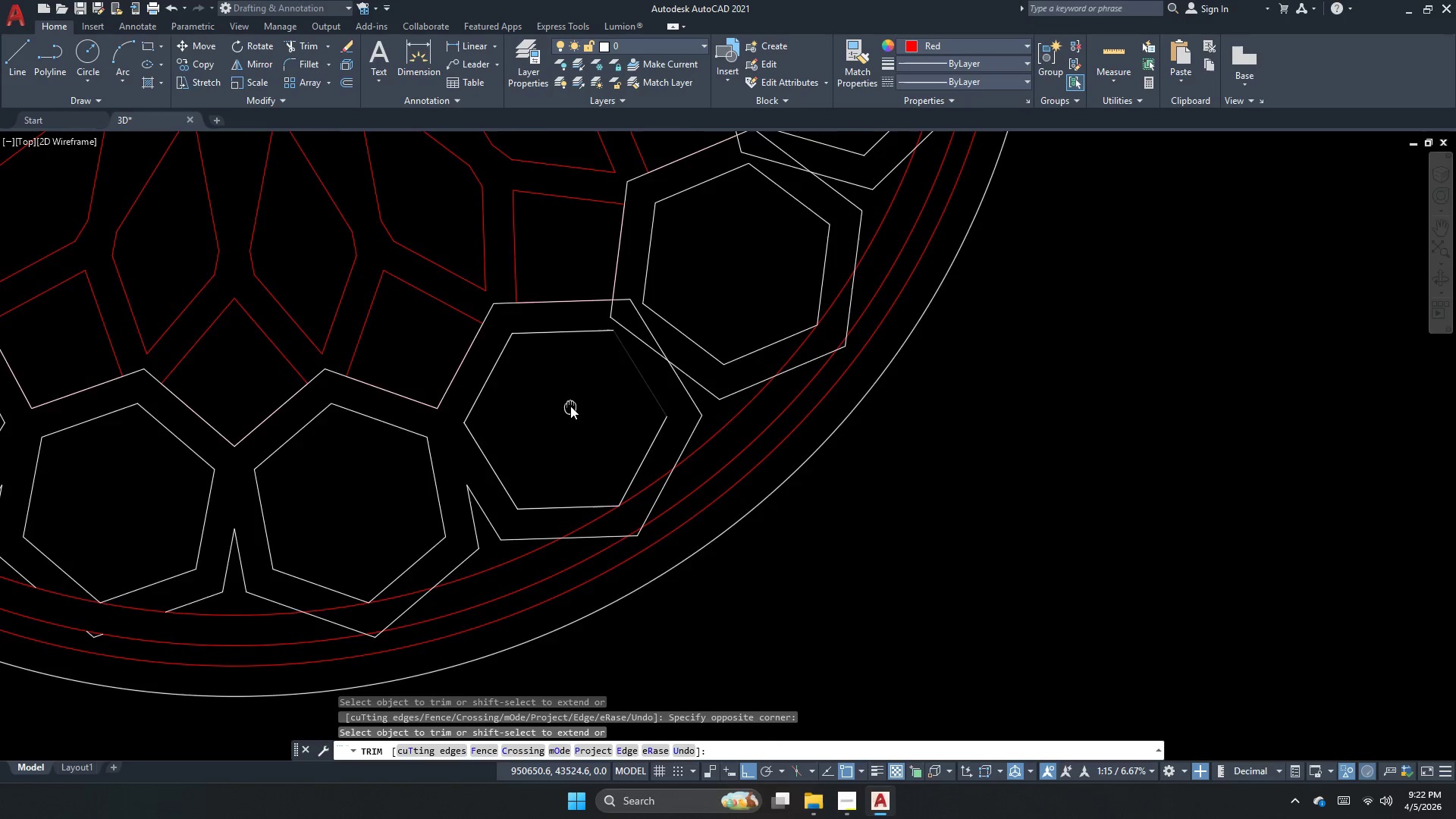 
left_click_drag(start_coordinate=[657, 352], to_coordinate=[616, 378])
 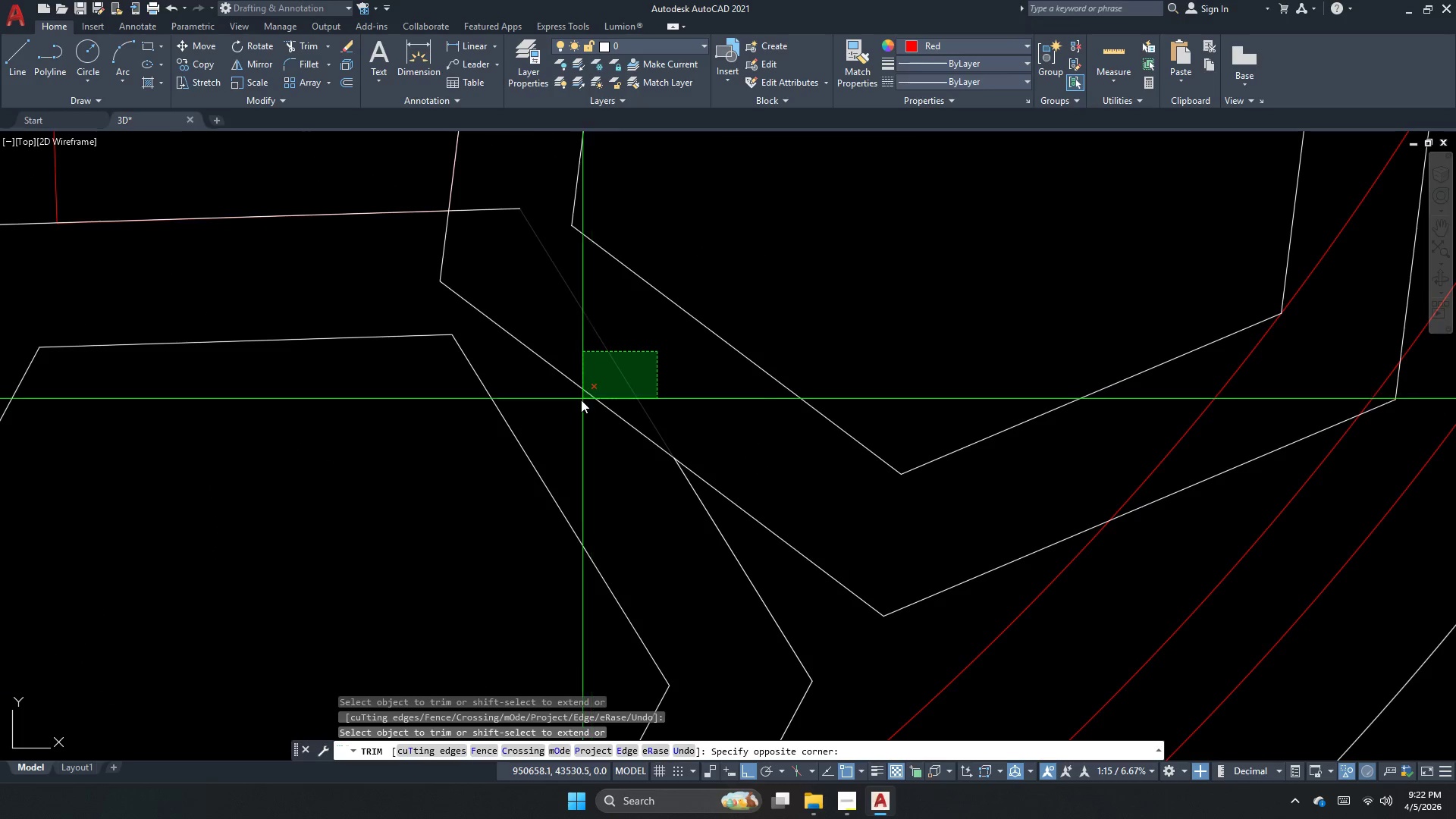 
scroll: coordinate [602, 391], scroll_direction: up, amount: 3.0
 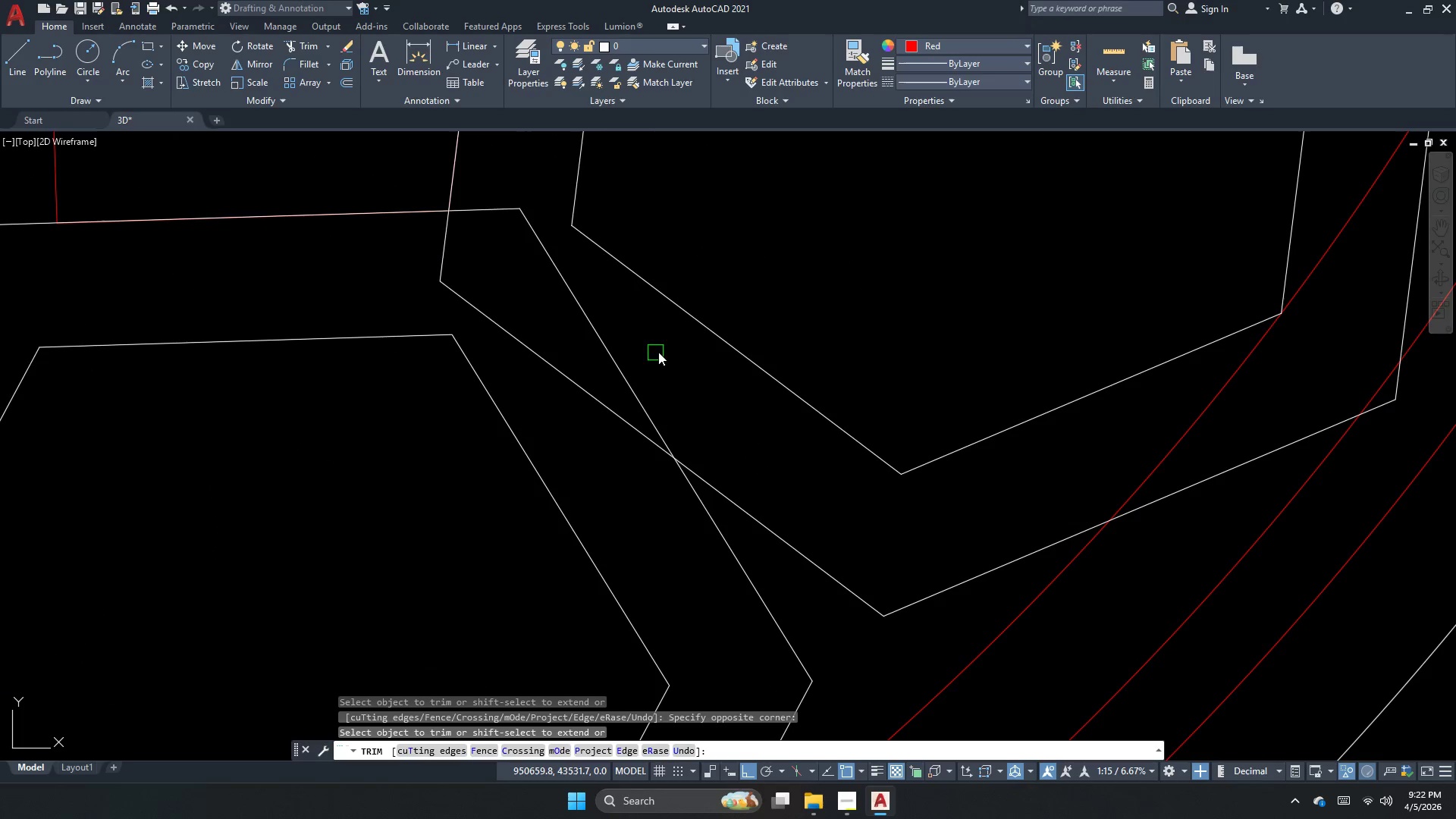 
double_click([578, 400])
 